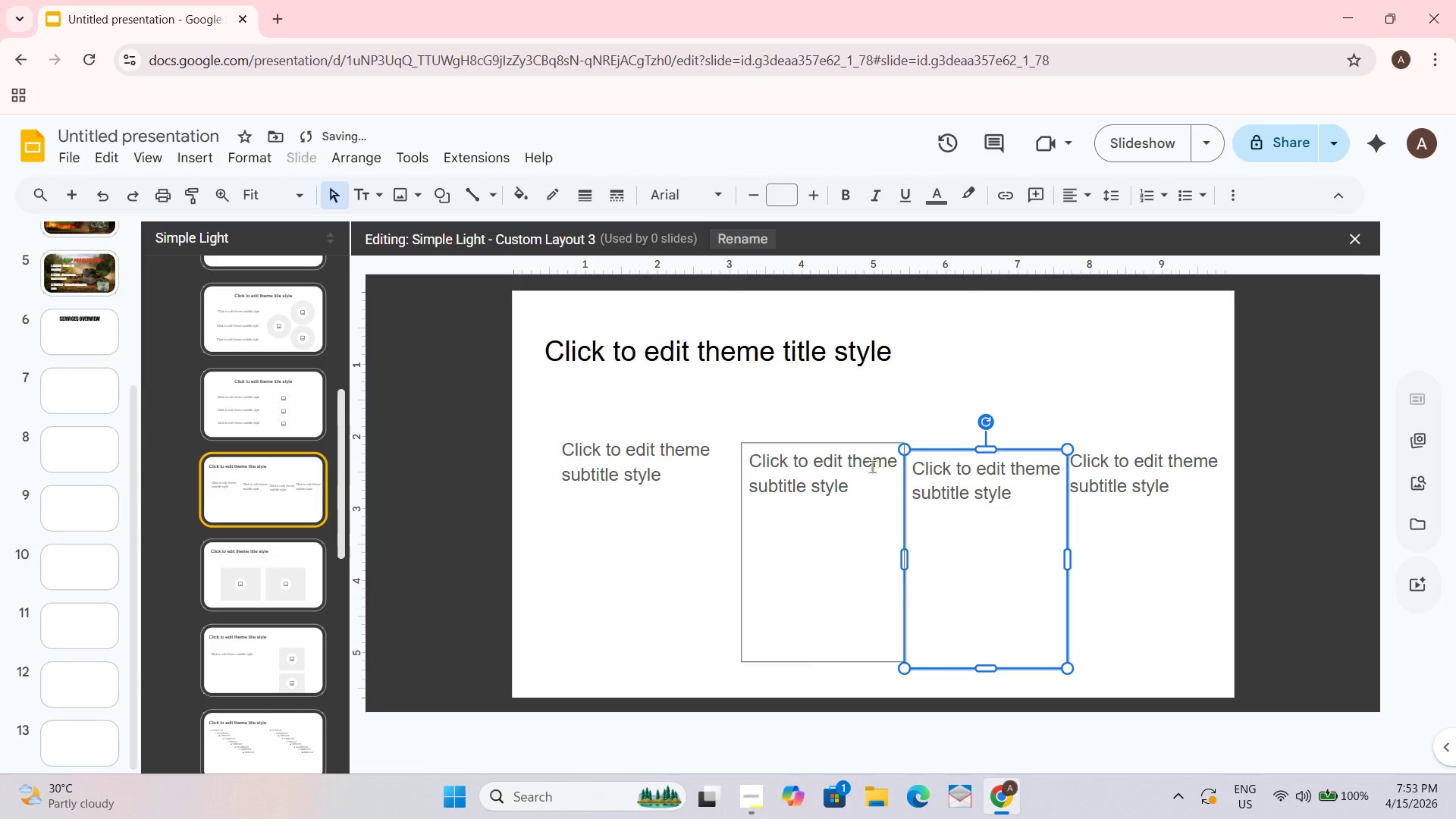 
left_click([867, 467])
 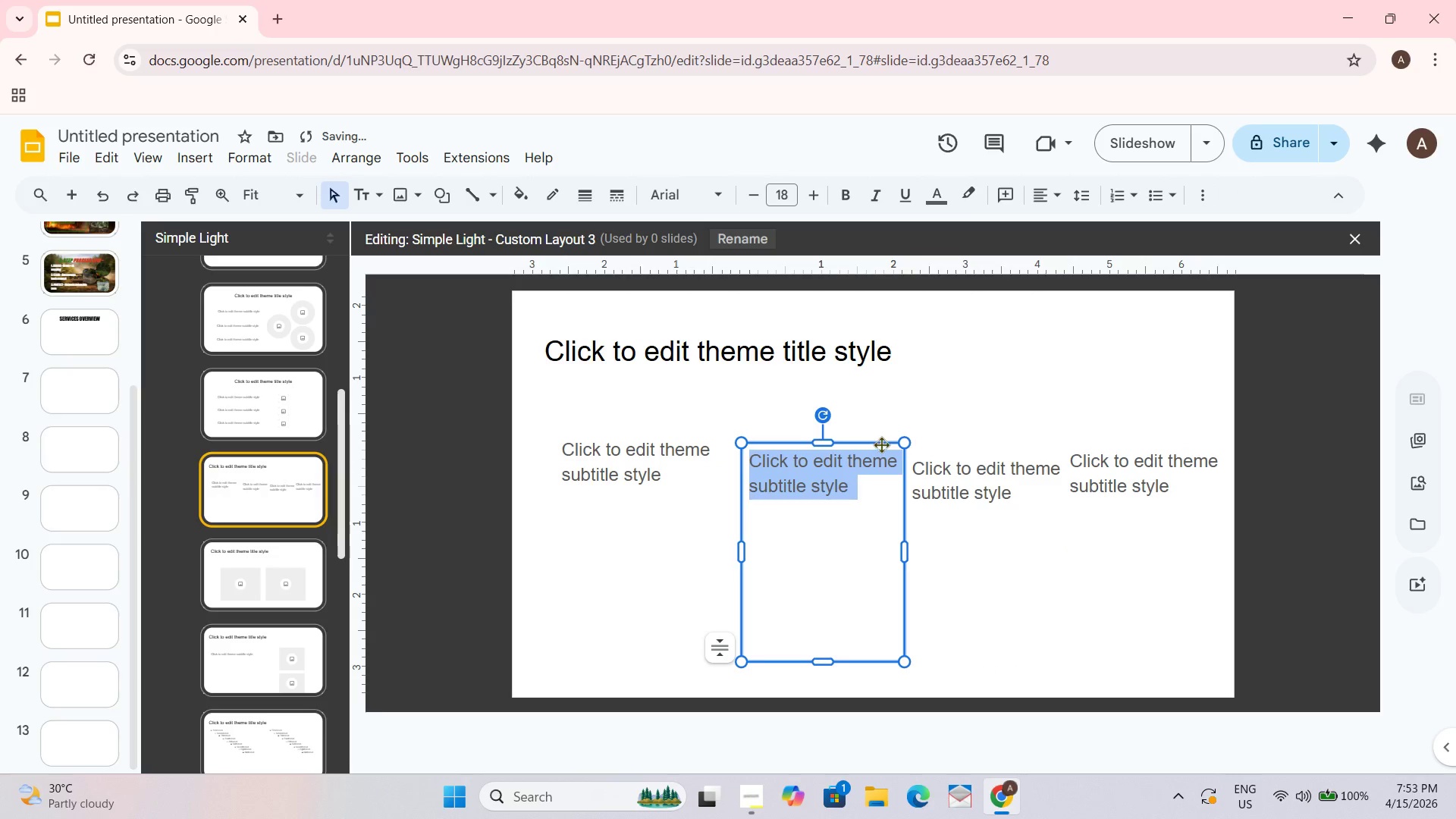 
left_click_drag(start_coordinate=[880, 444], to_coordinate=[863, 444])
 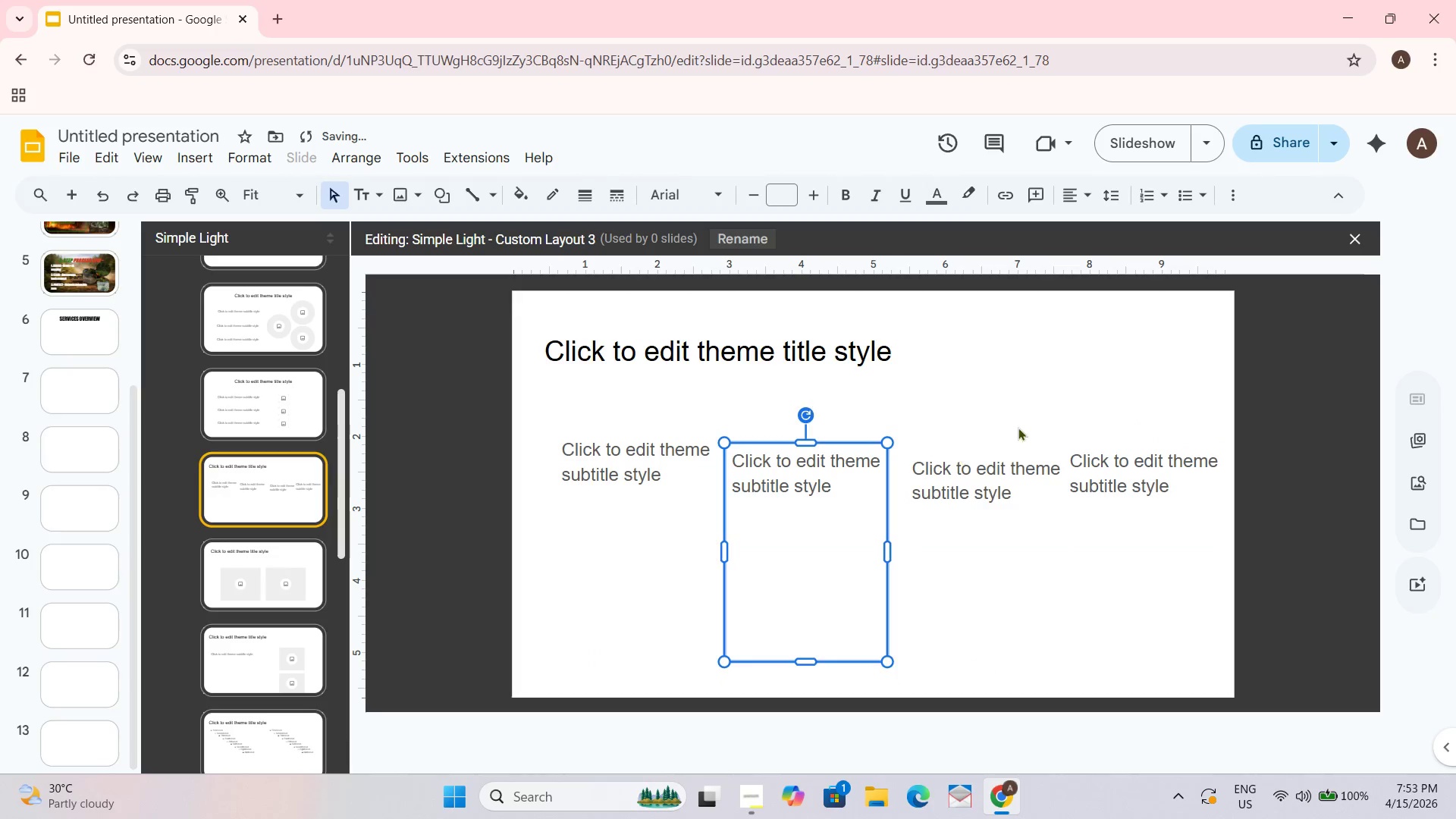 
left_click([1033, 410])
 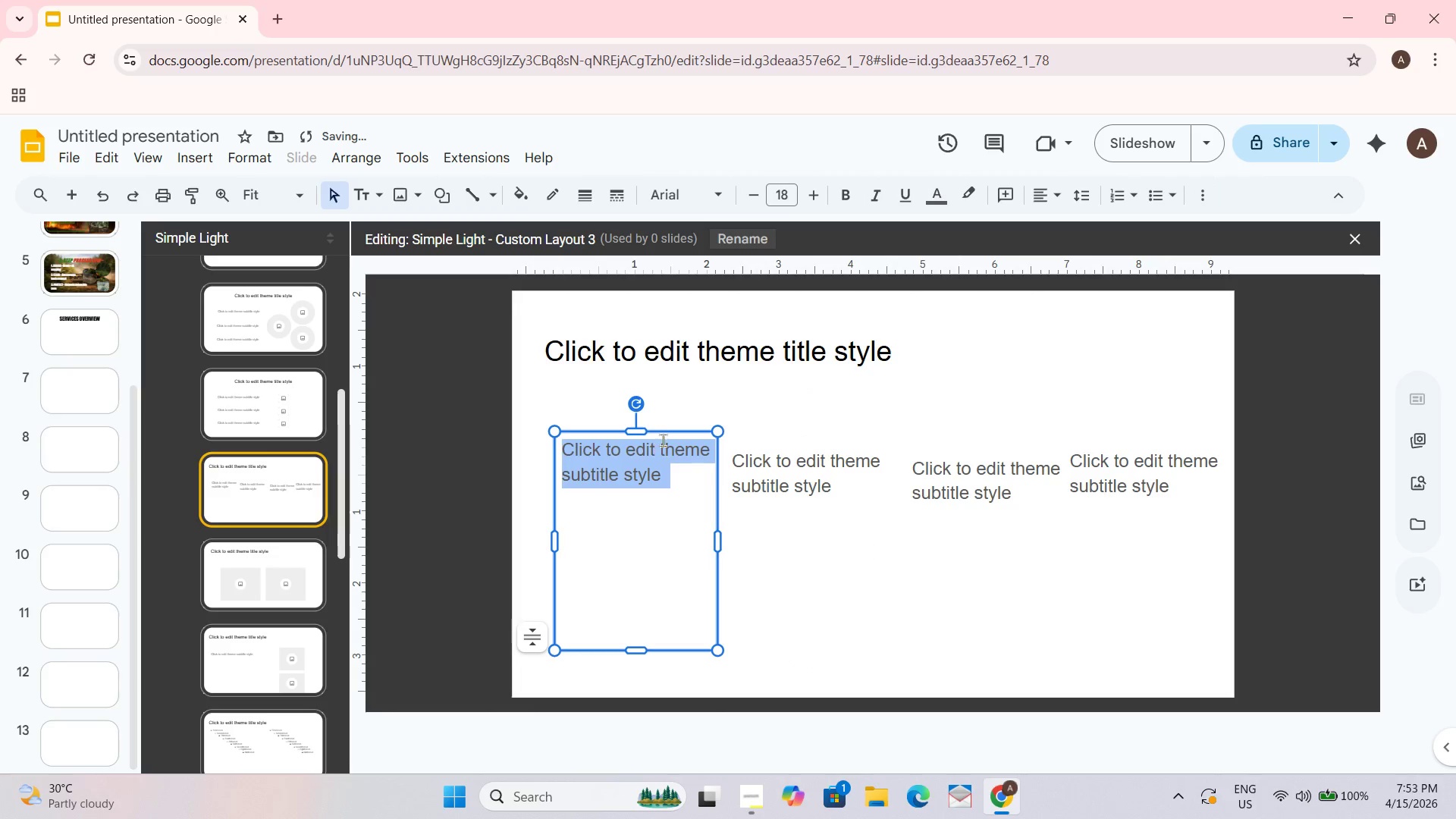 
left_click_drag(start_coordinate=[667, 434], to_coordinate=[661, 442])
 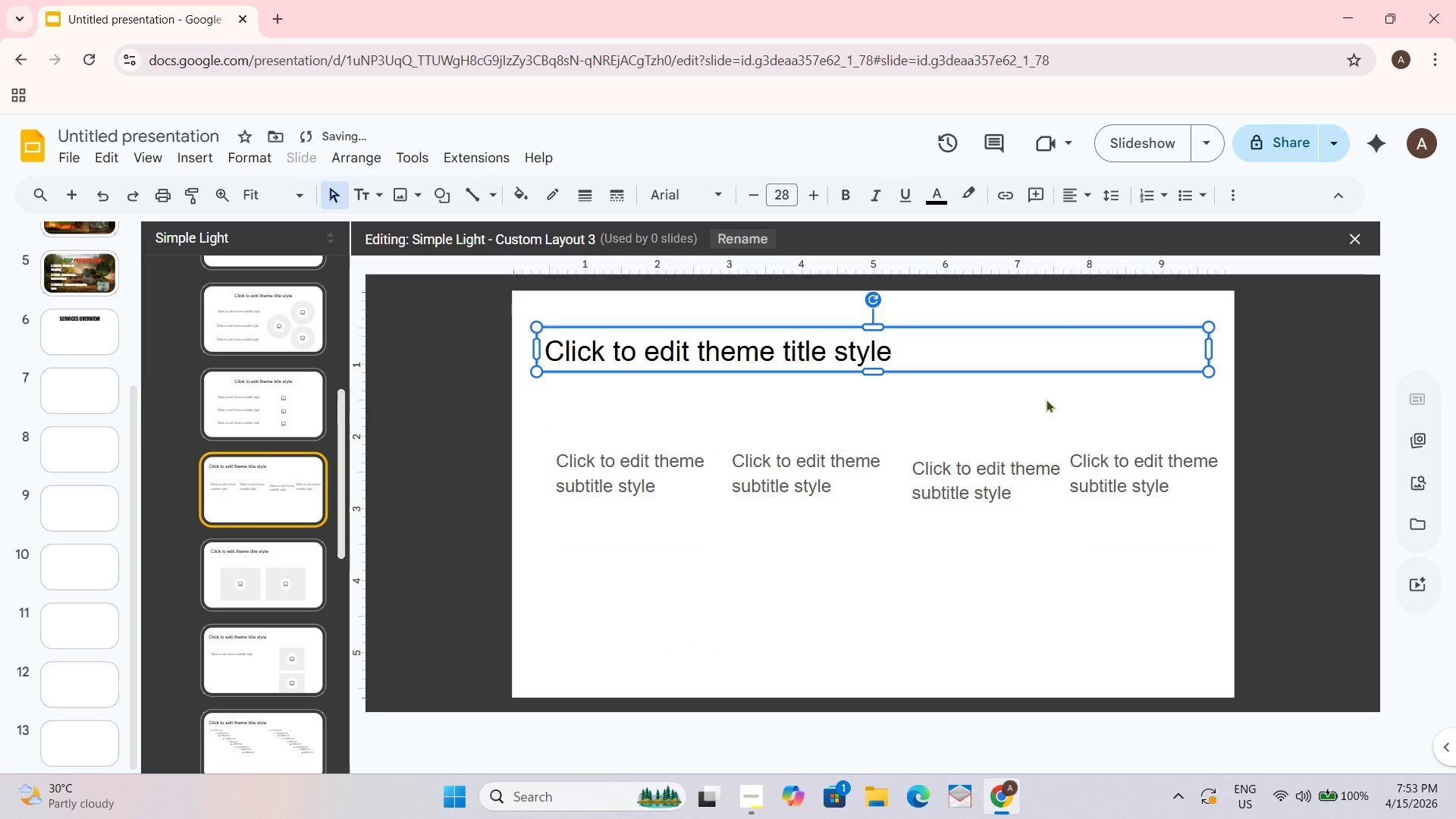 
left_click([988, 467])
 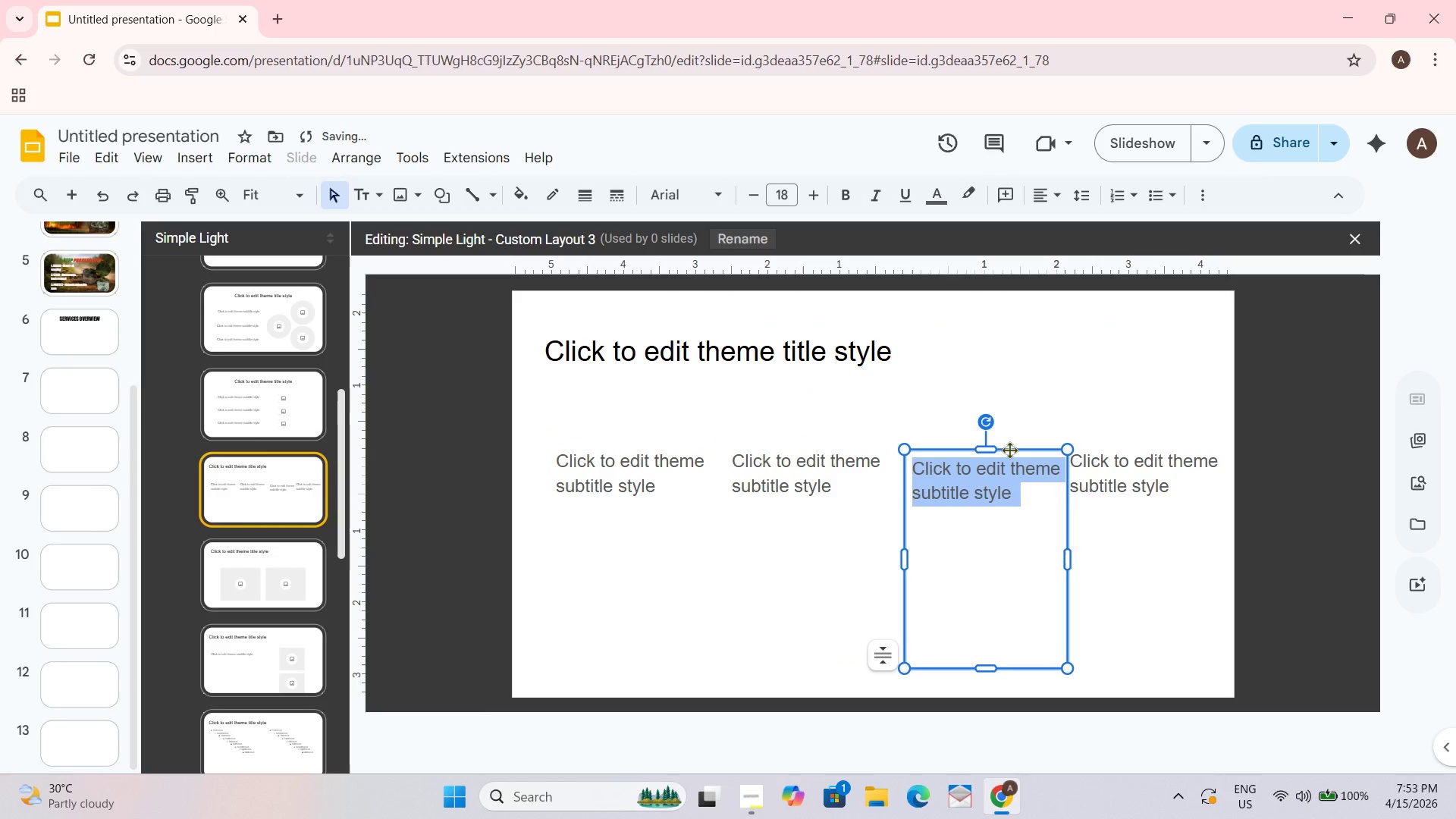 
left_click_drag(start_coordinate=[1013, 449], to_coordinate=[1009, 440])
 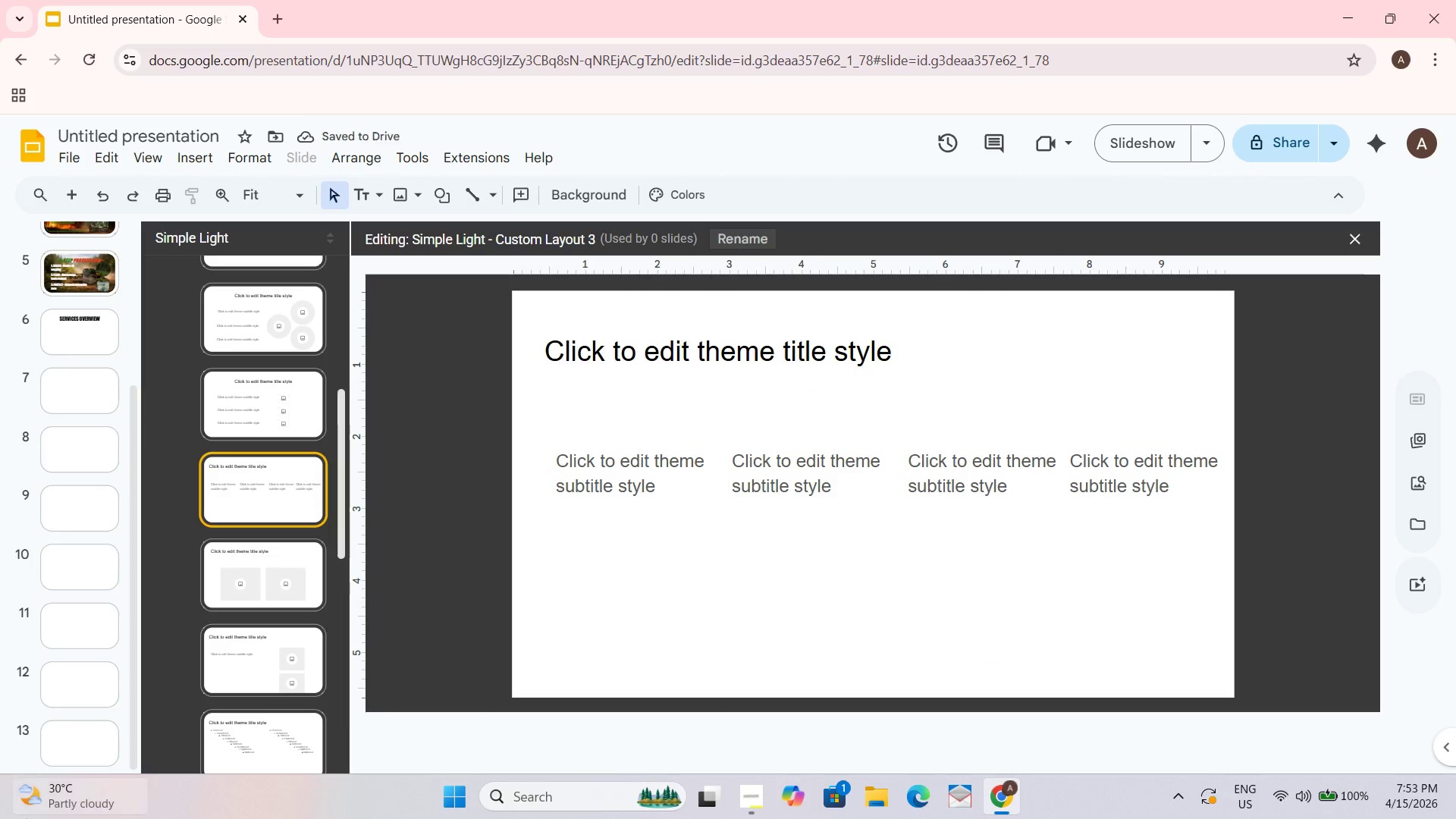 
right_click([0, 818])
 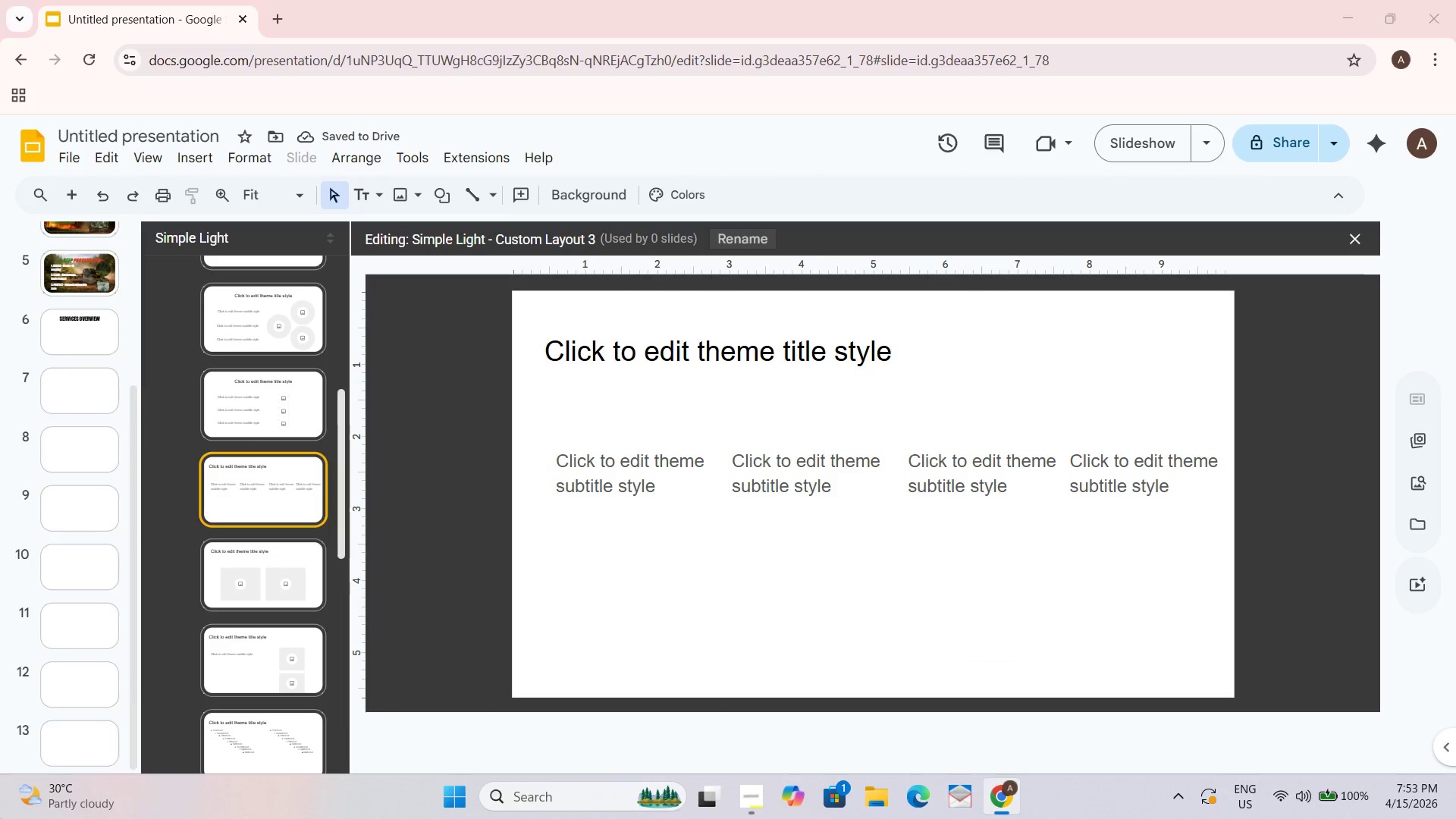 
scroll: coordinate [0, 818], scroll_direction: down, amount: 3.0
 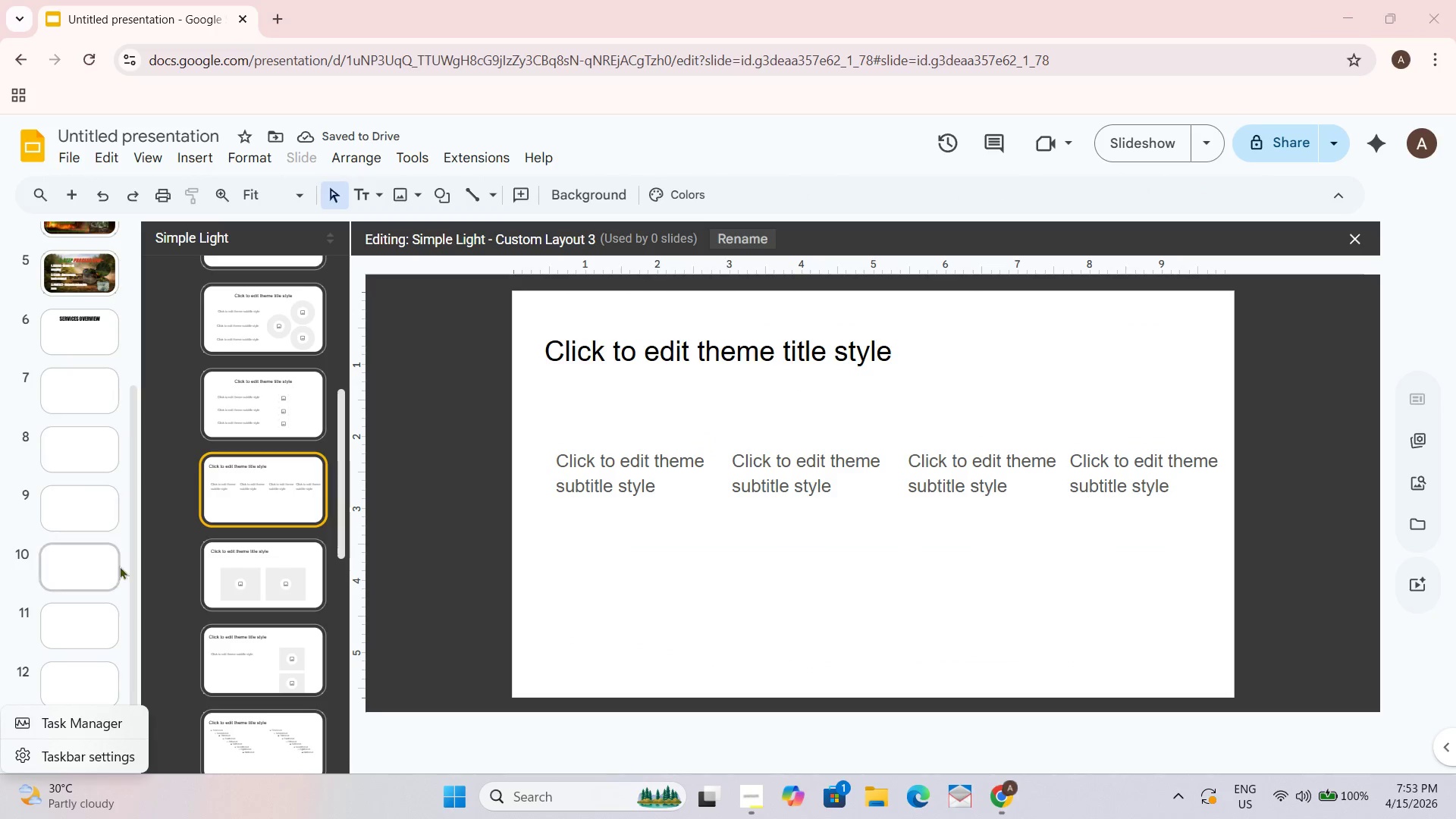 
left_click([104, 290])
 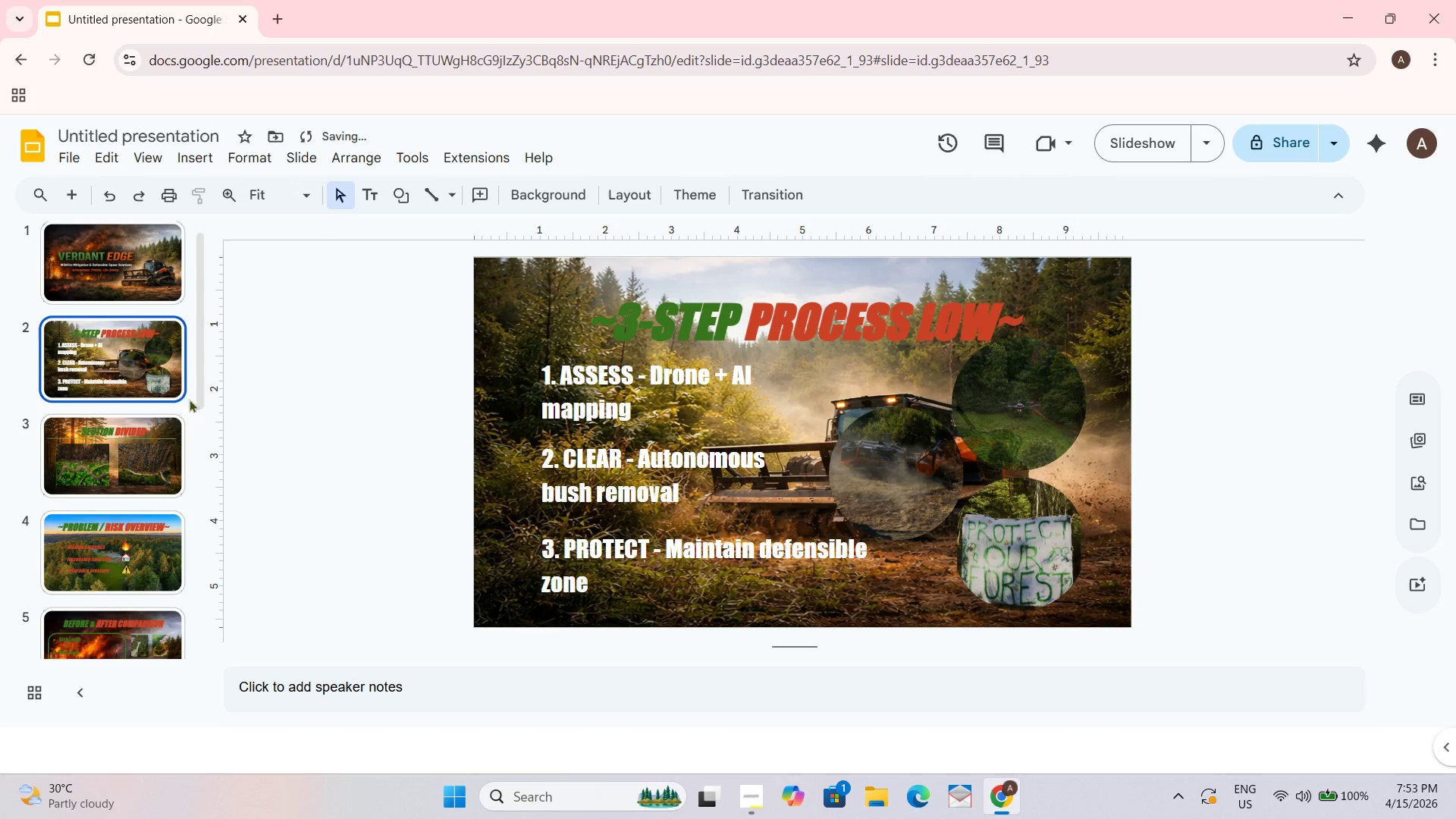 
scroll: coordinate [139, 515], scroll_direction: down, amount: 2.0
 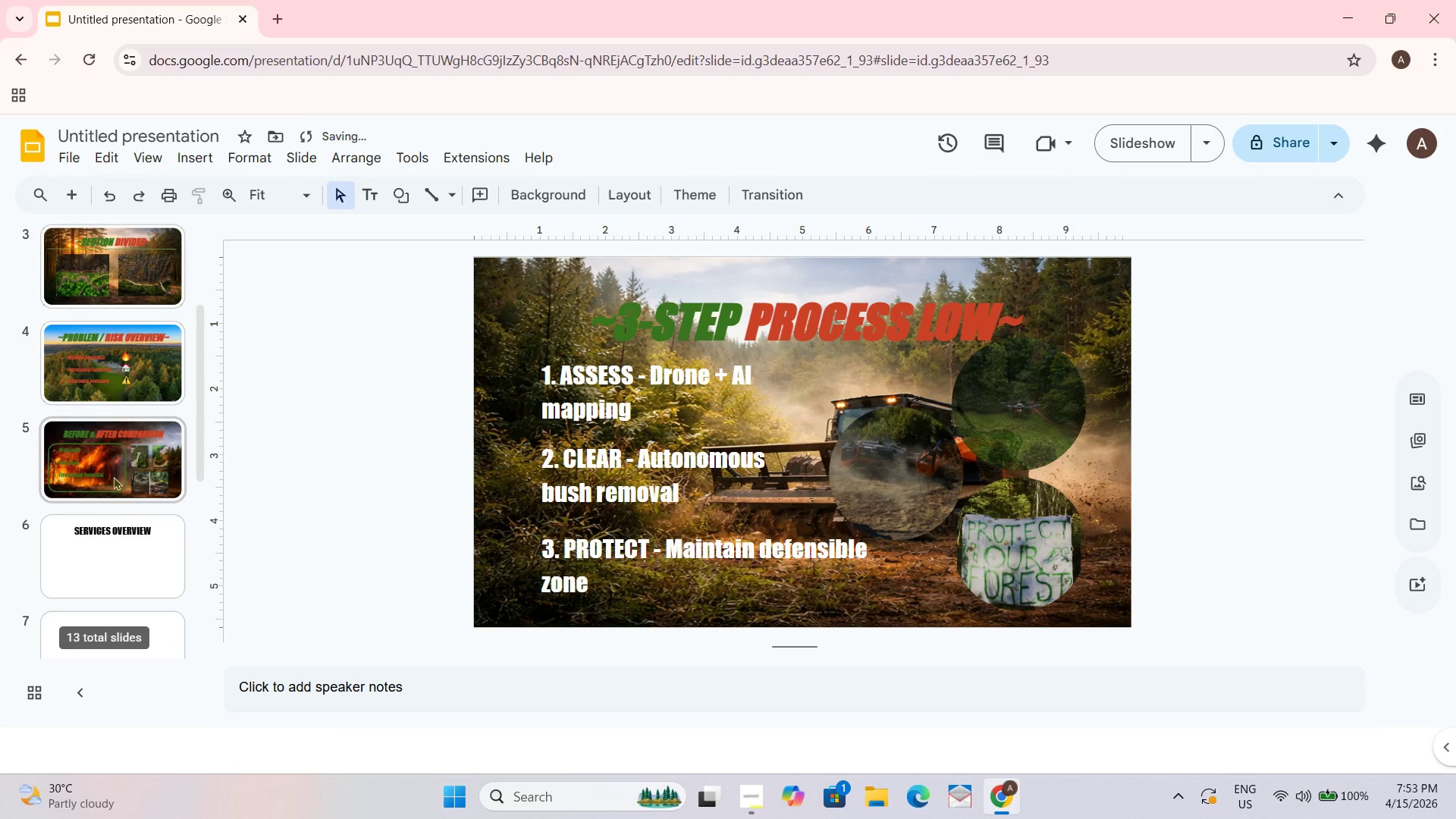 
scroll: coordinate [109, 455], scroll_direction: up, amount: 2.0
 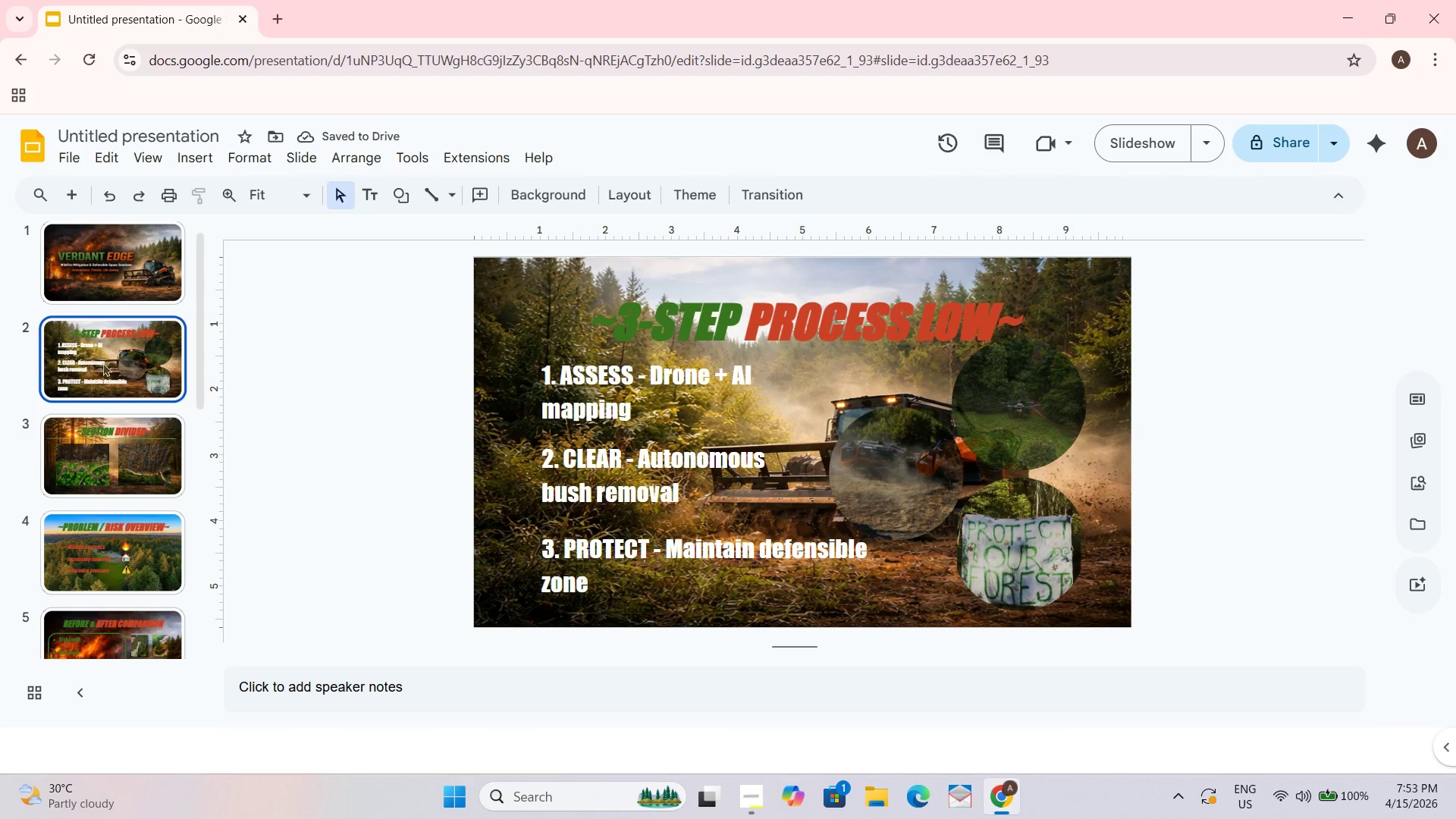 
left_click_drag(start_coordinate=[103, 356], to_coordinate=[143, 325])
 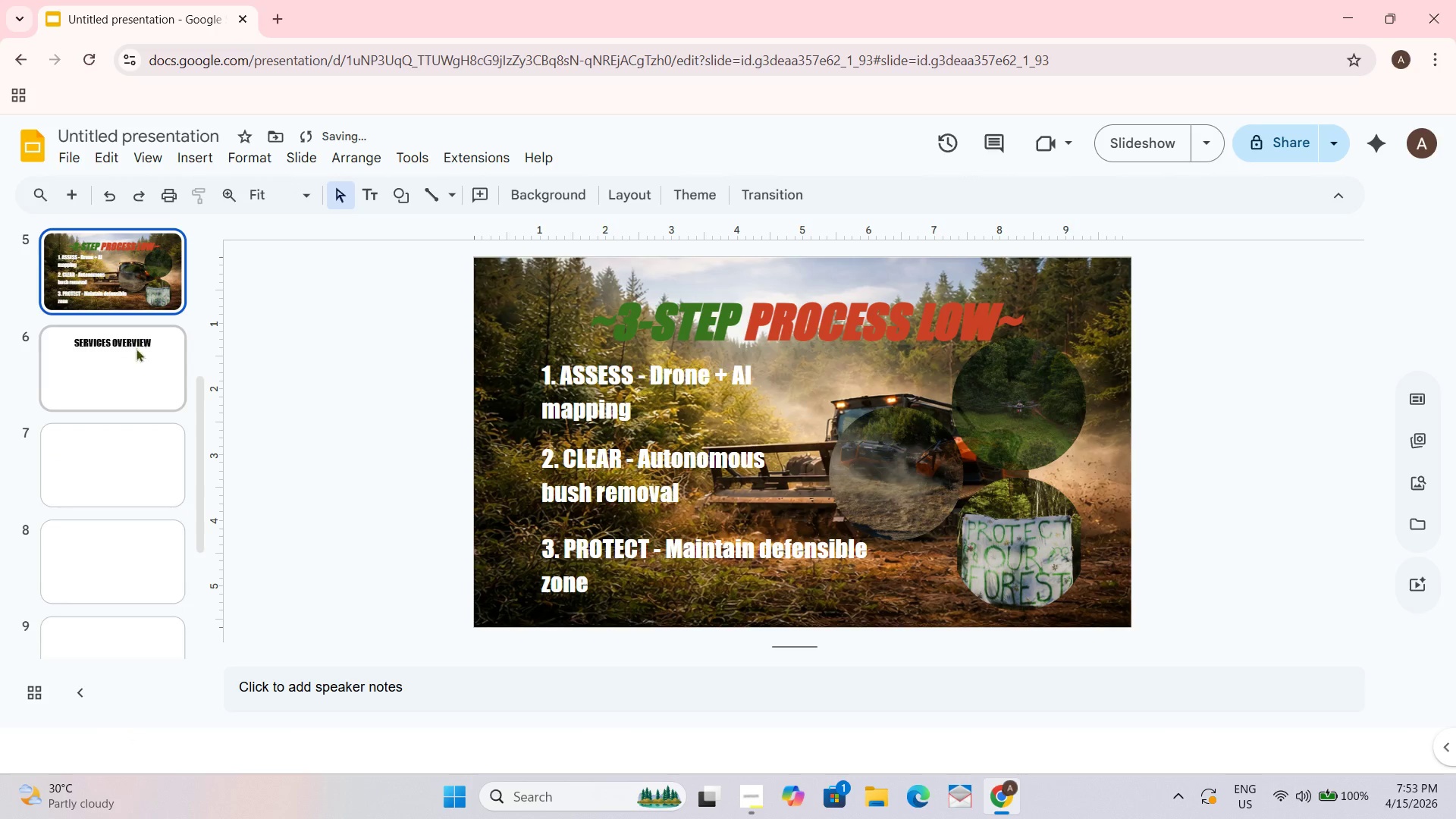 
scroll: coordinate [136, 353], scroll_direction: up, amount: 2.0
 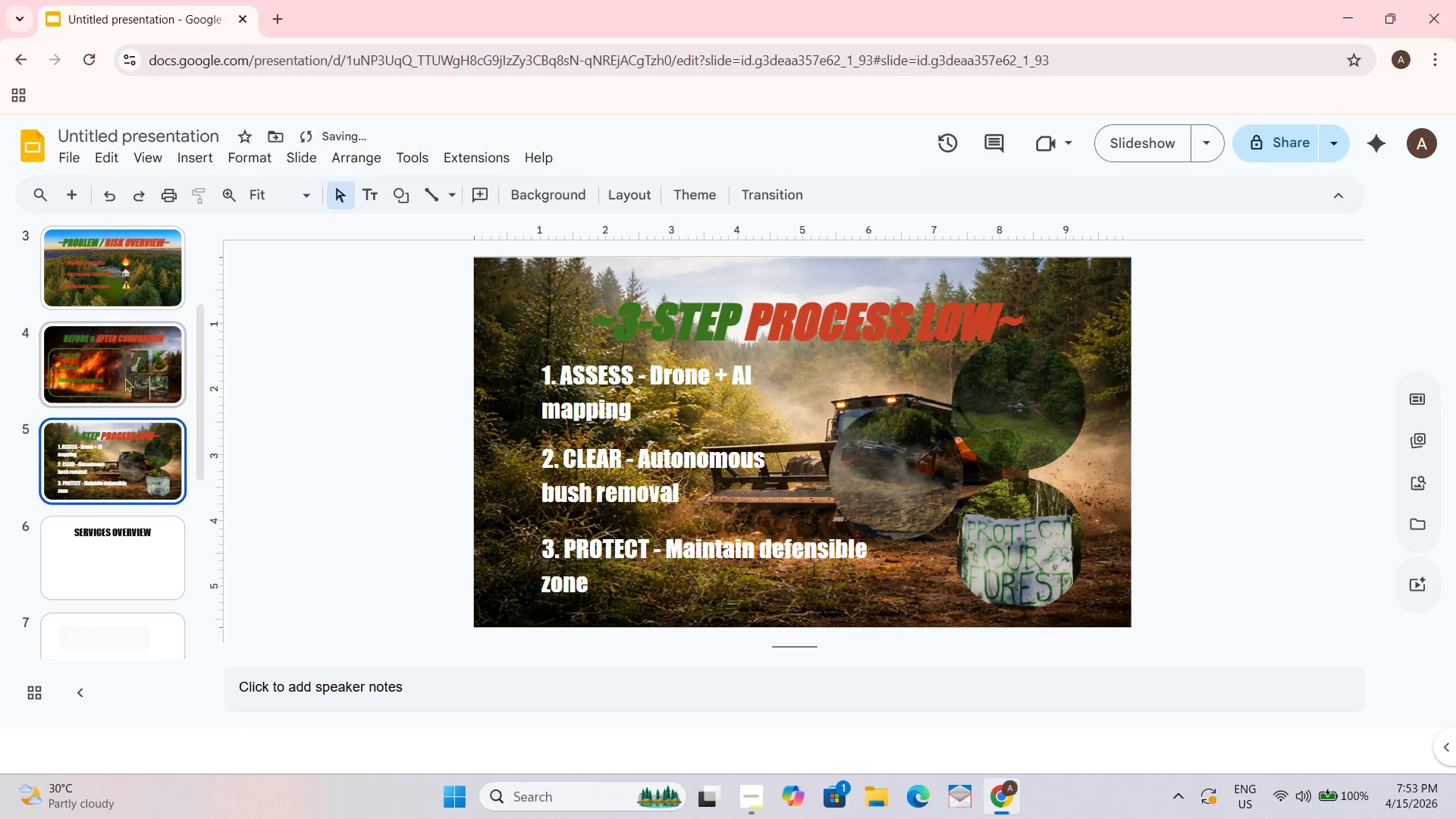 
left_click_drag(start_coordinate=[124, 378], to_coordinate=[121, 300])
 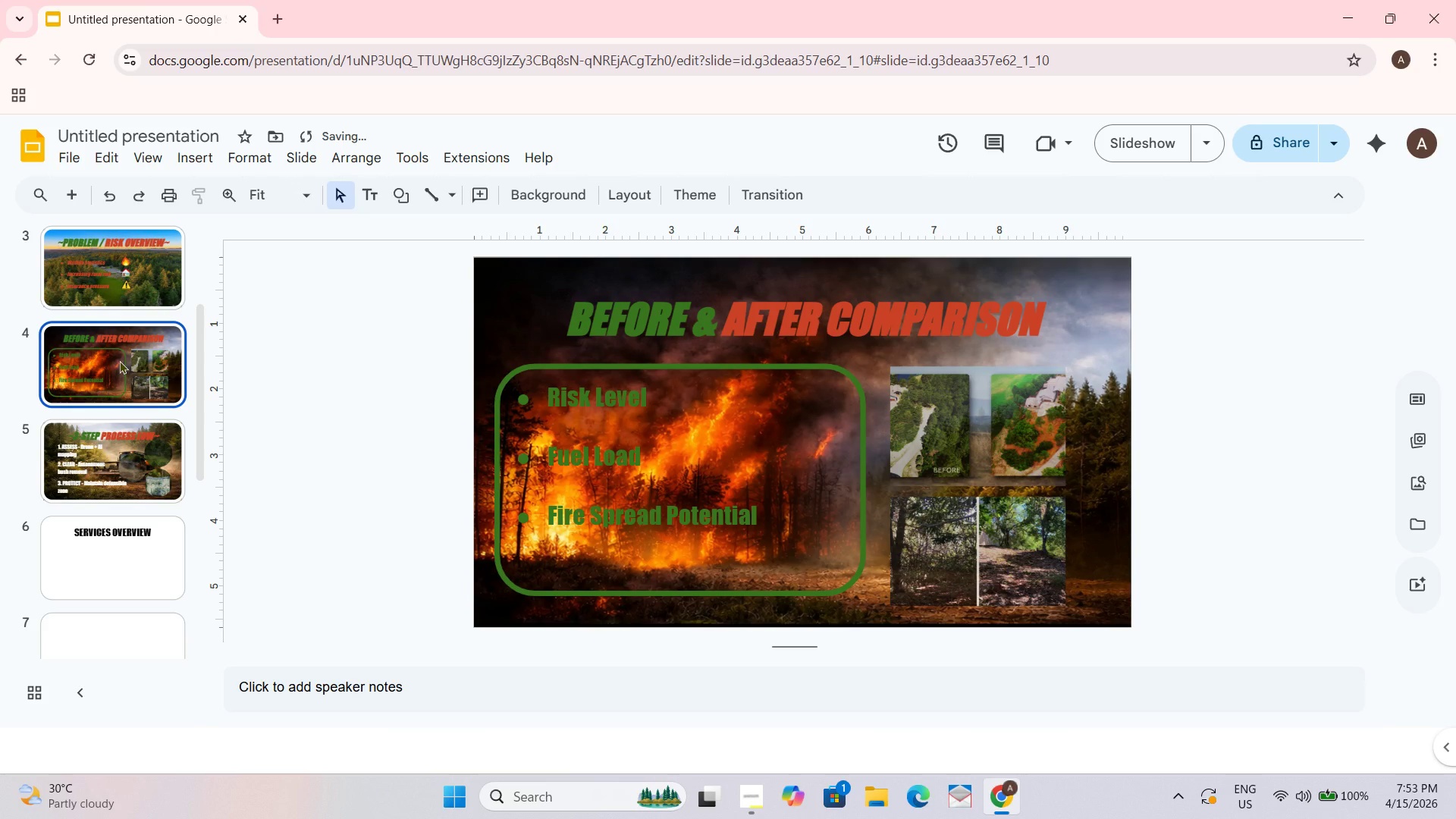 
scroll: coordinate [118, 369], scroll_direction: up, amount: 1.0
 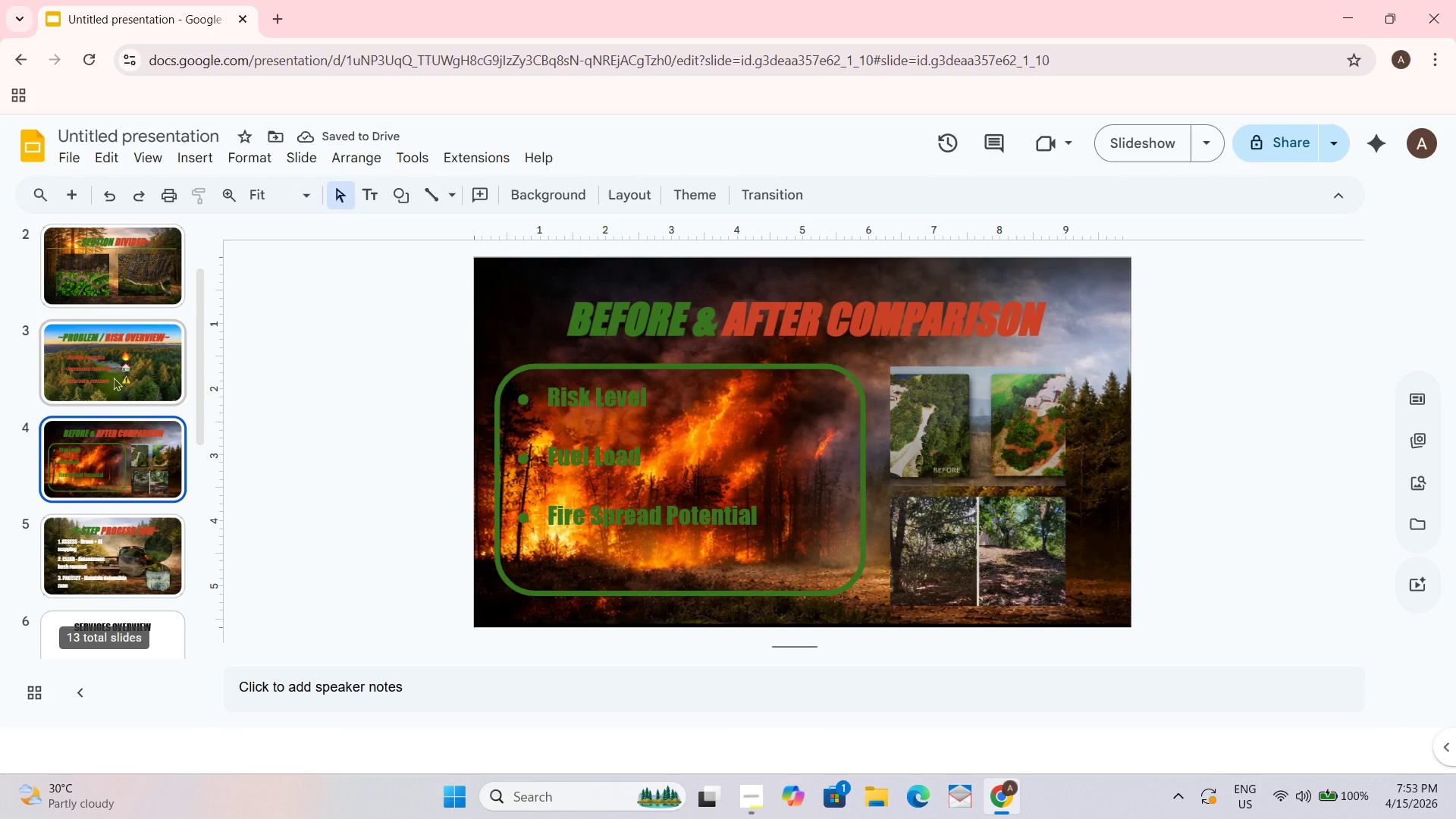 
left_click([113, 377])
 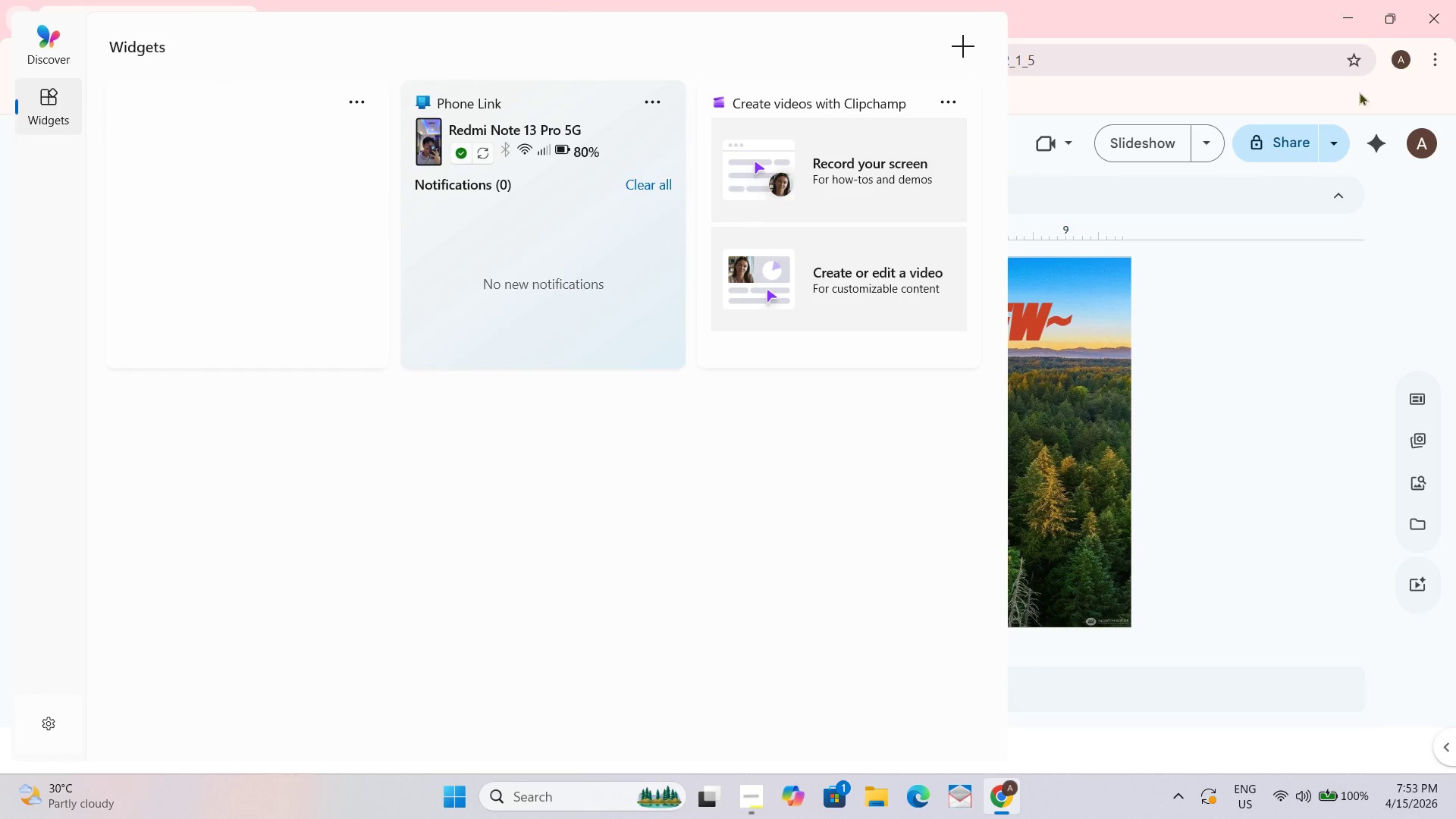 
scroll: coordinate [121, 526], scroll_direction: down, amount: 2.0
 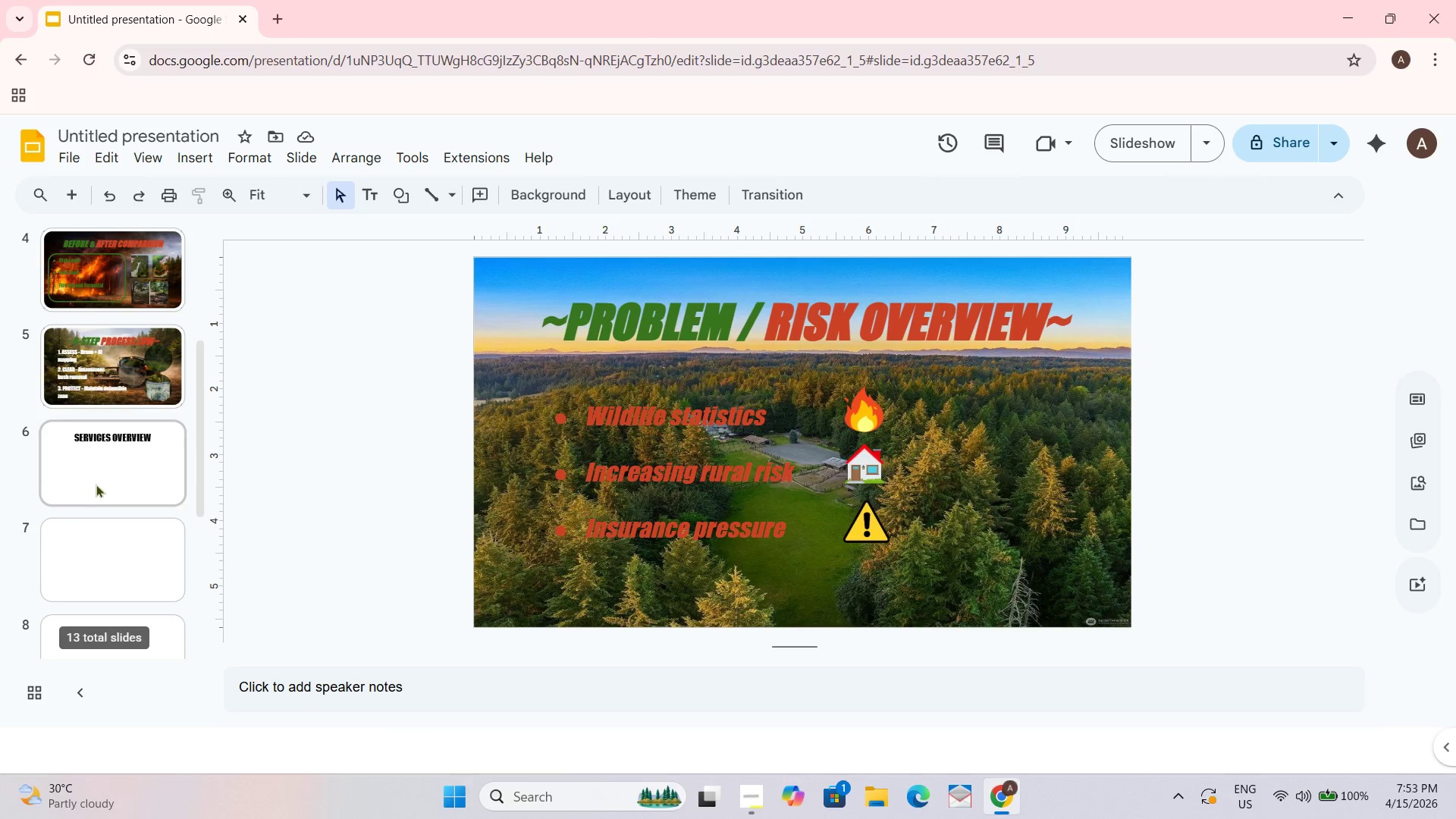 
left_click([94, 480])
 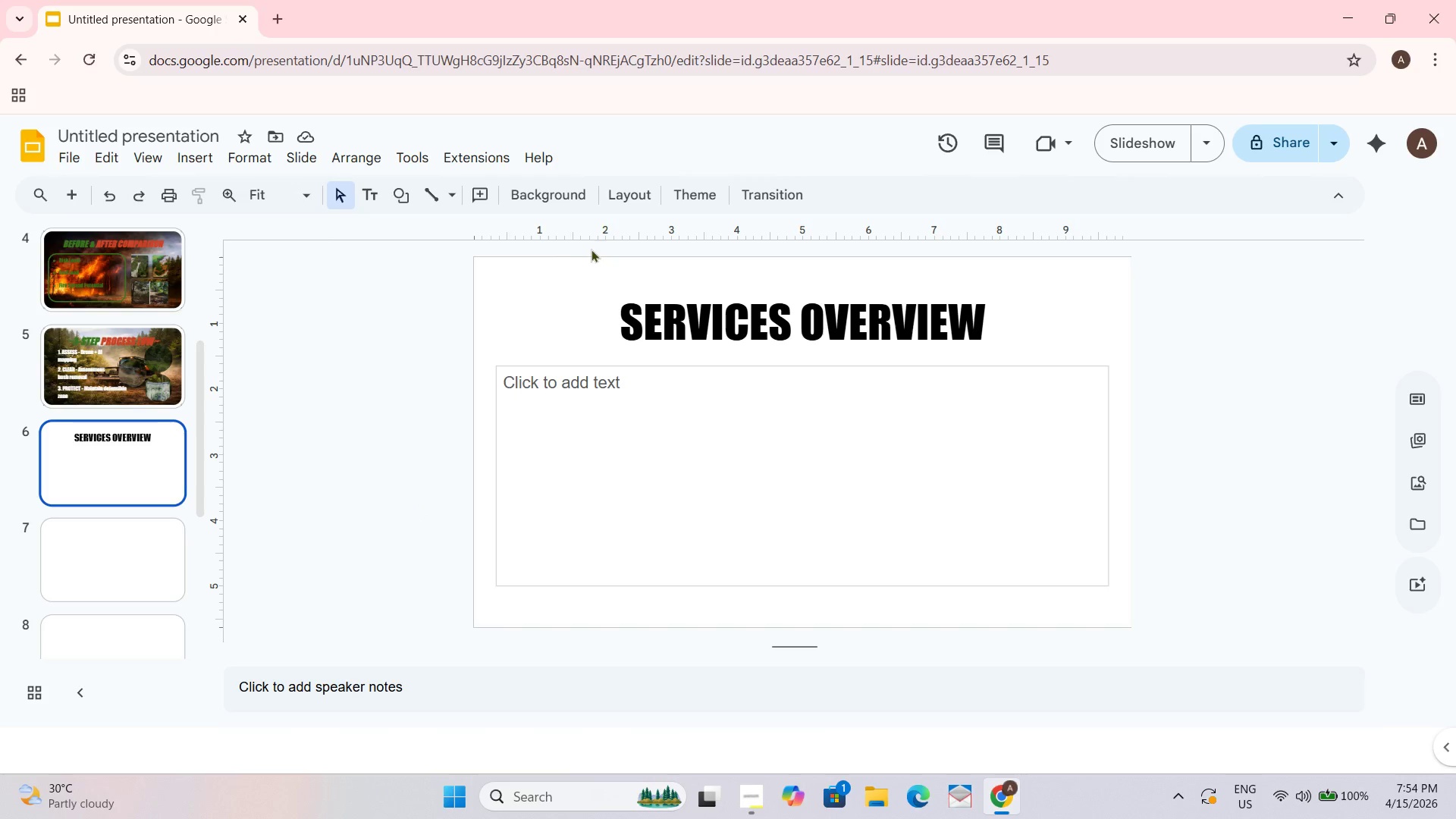 
left_click([632, 194])
 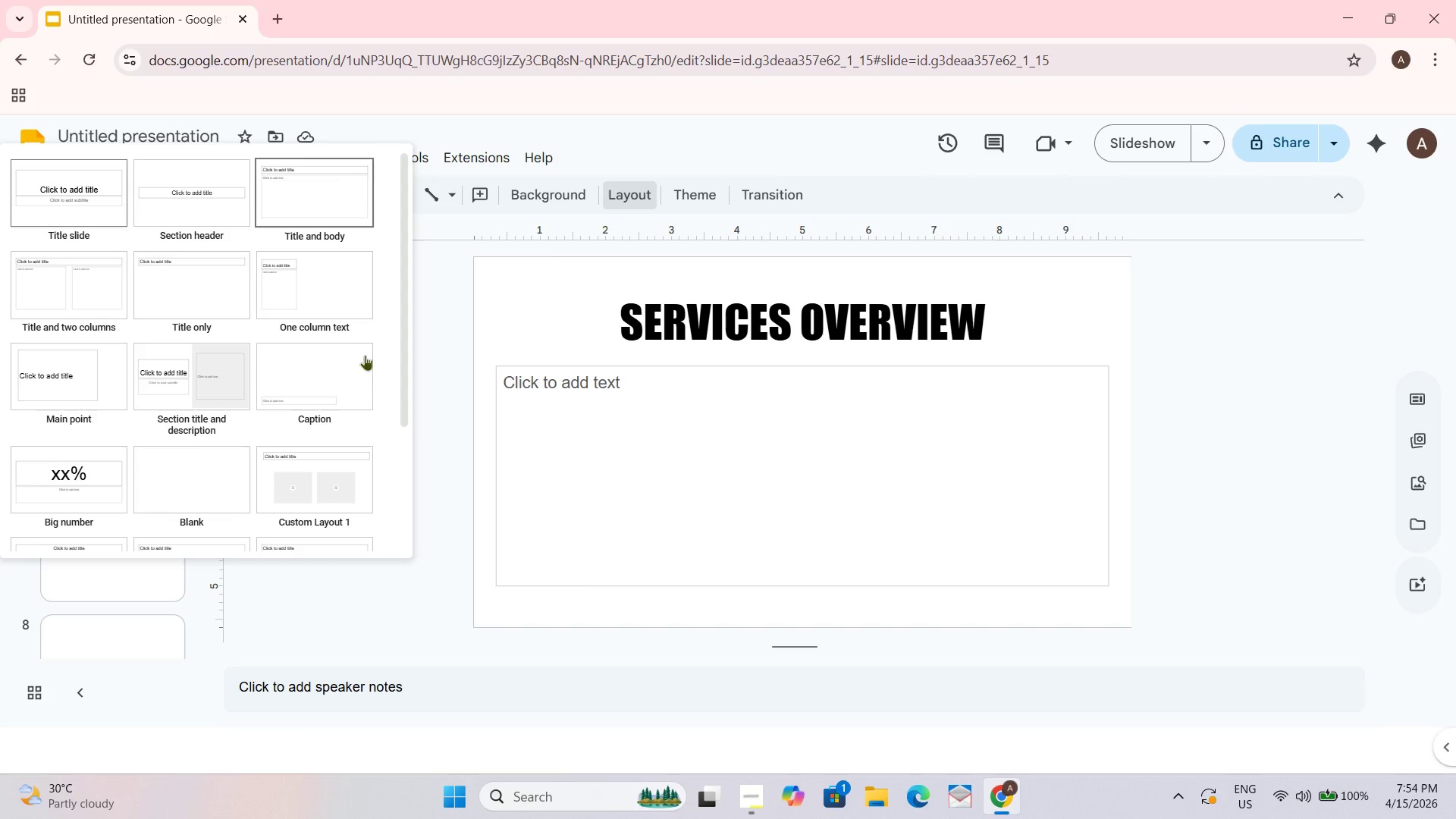 
scroll: coordinate [276, 435], scroll_direction: down, amount: 3.0
 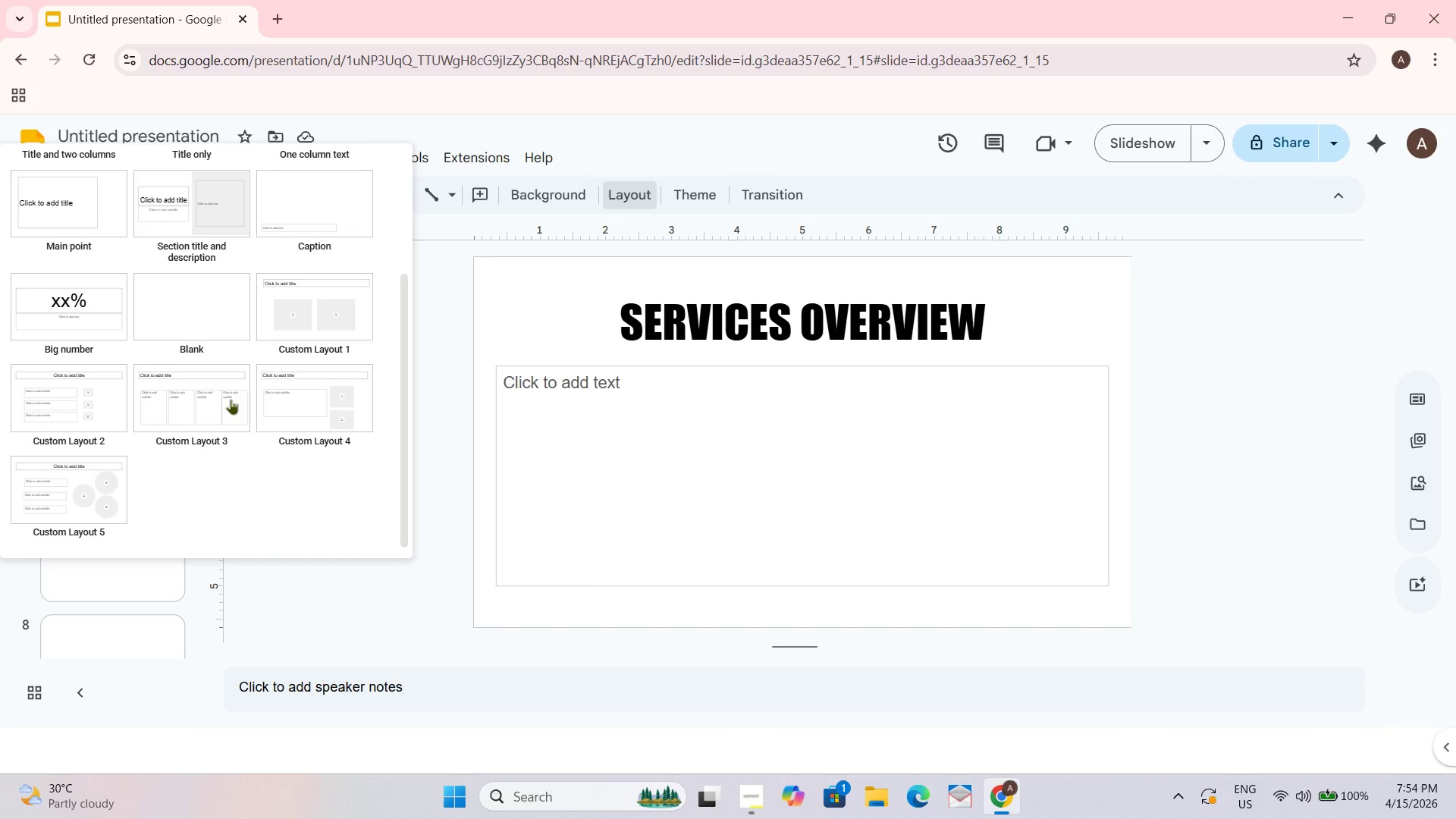 
left_click([180, 401])
 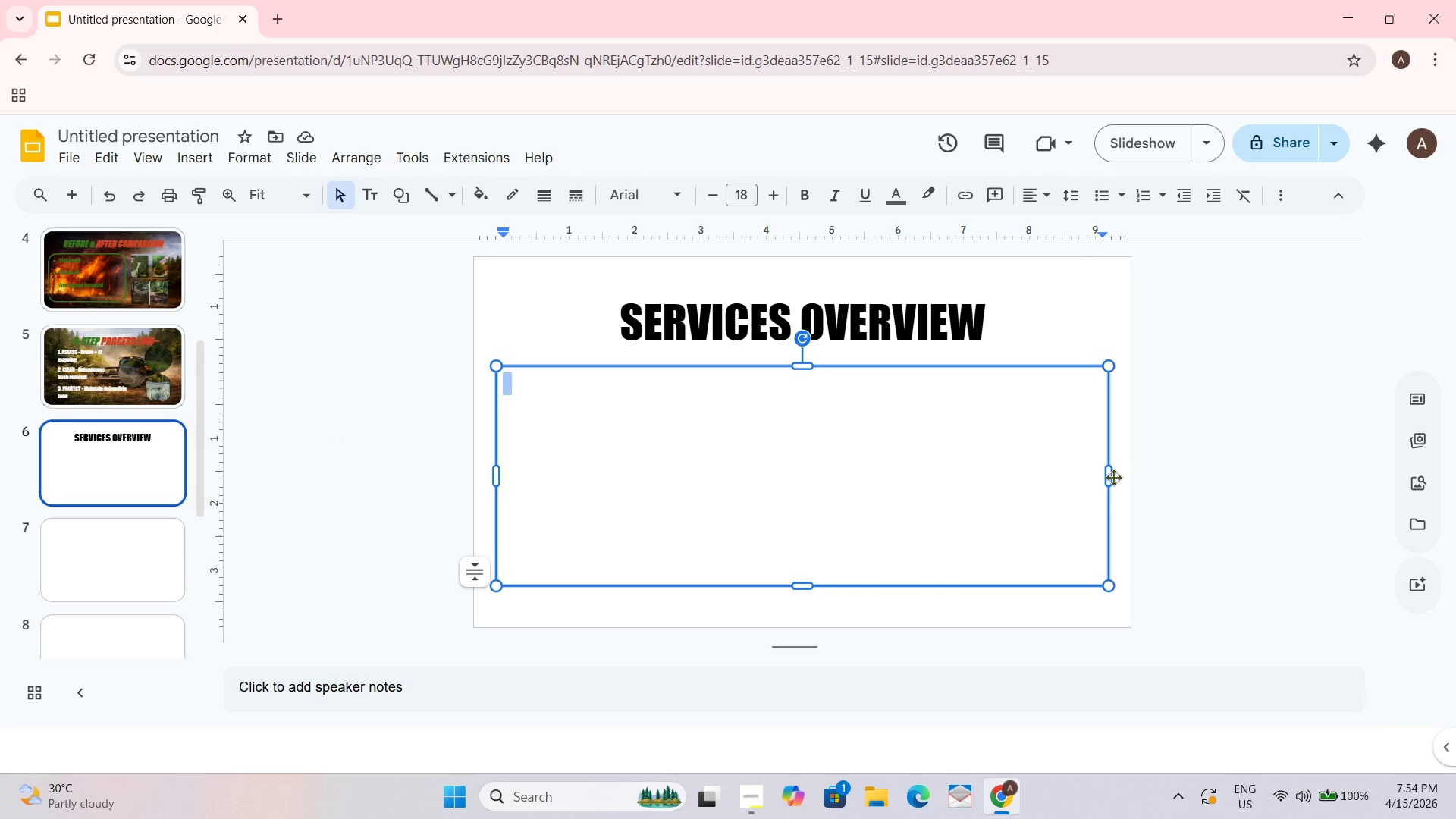 
left_click_drag(start_coordinate=[1107, 478], to_coordinate=[635, 463])
 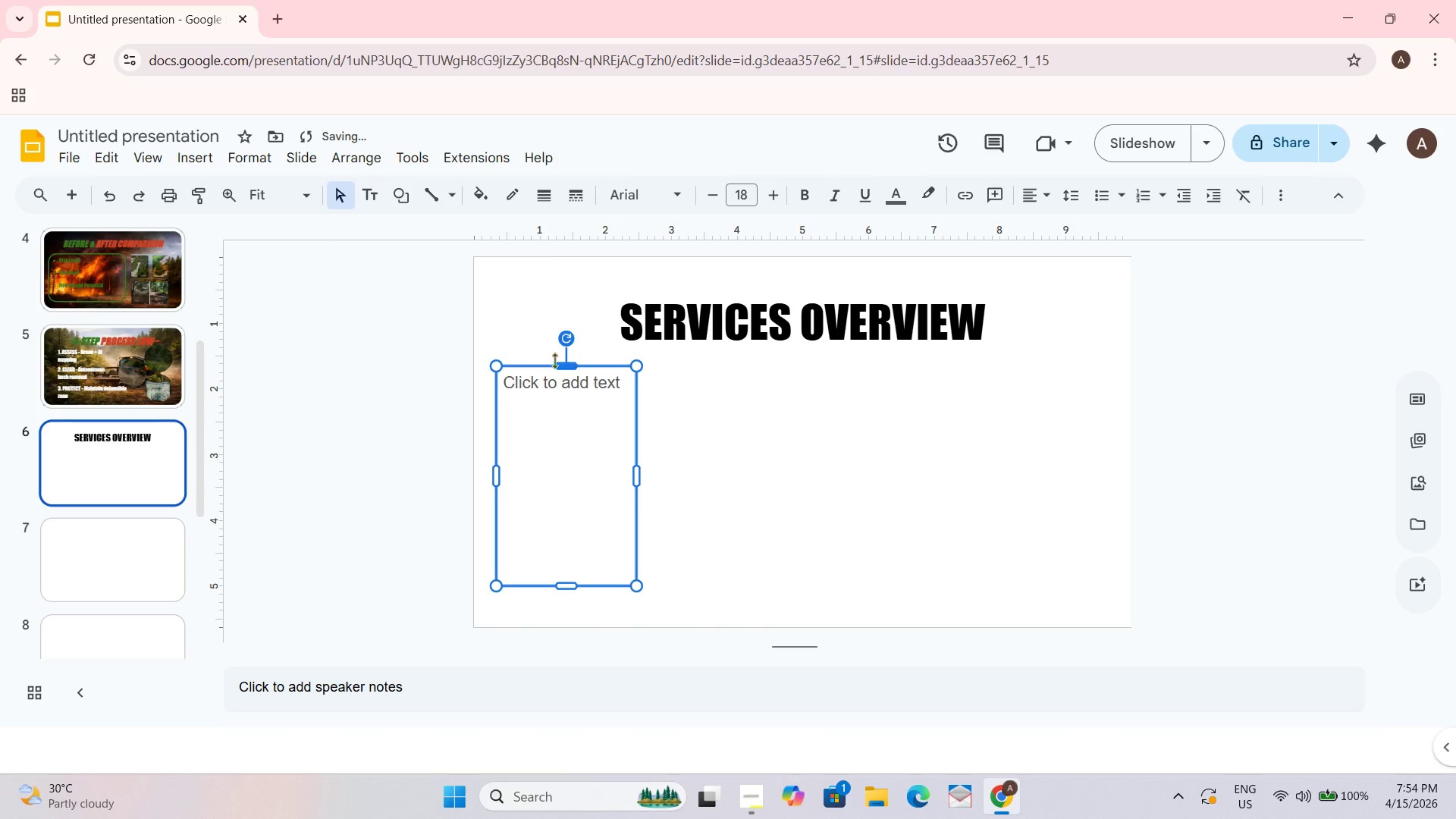 
hold_key(key=ControlLeft, duration=1.25)
 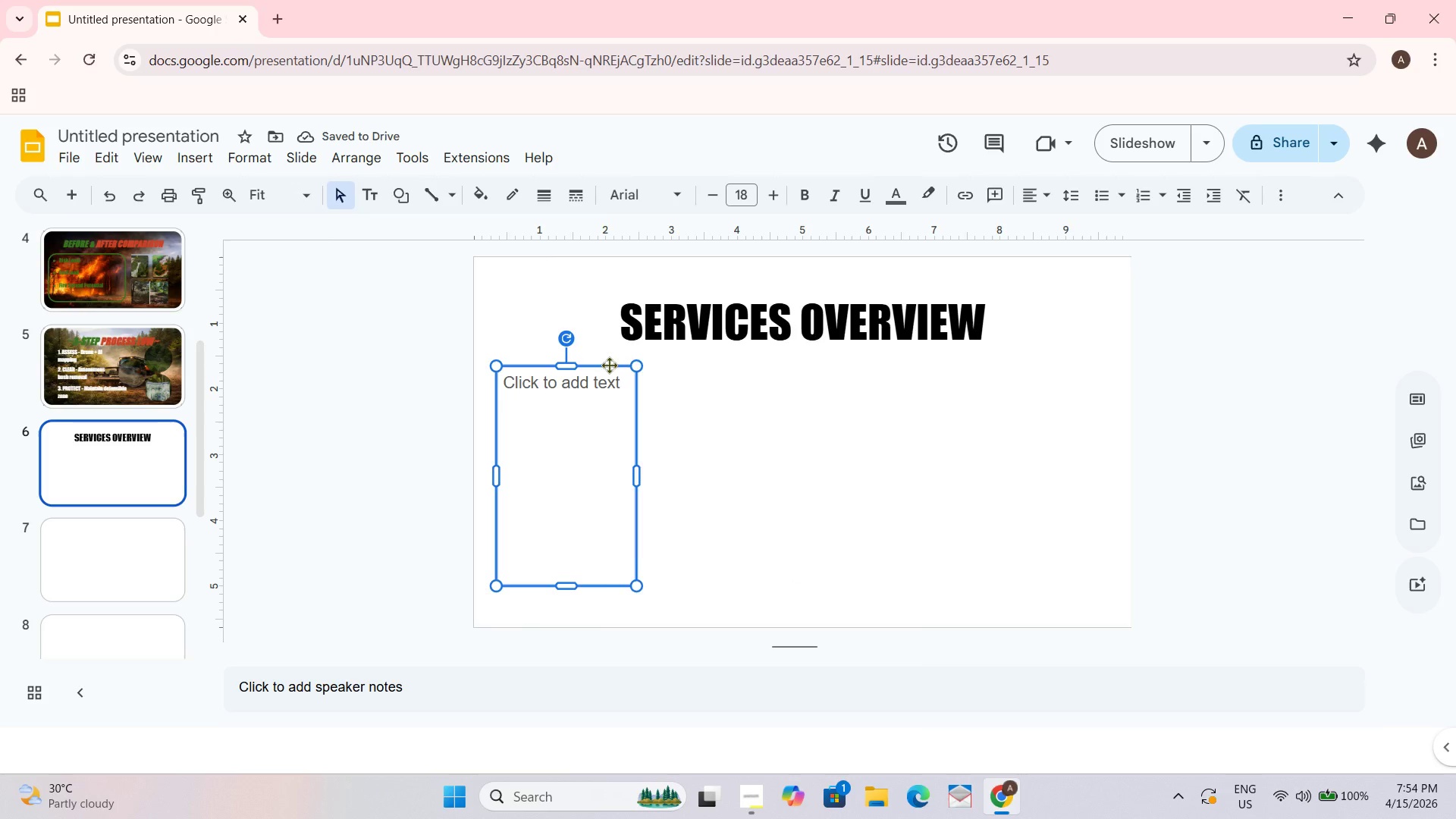 
right_click([609, 365])
 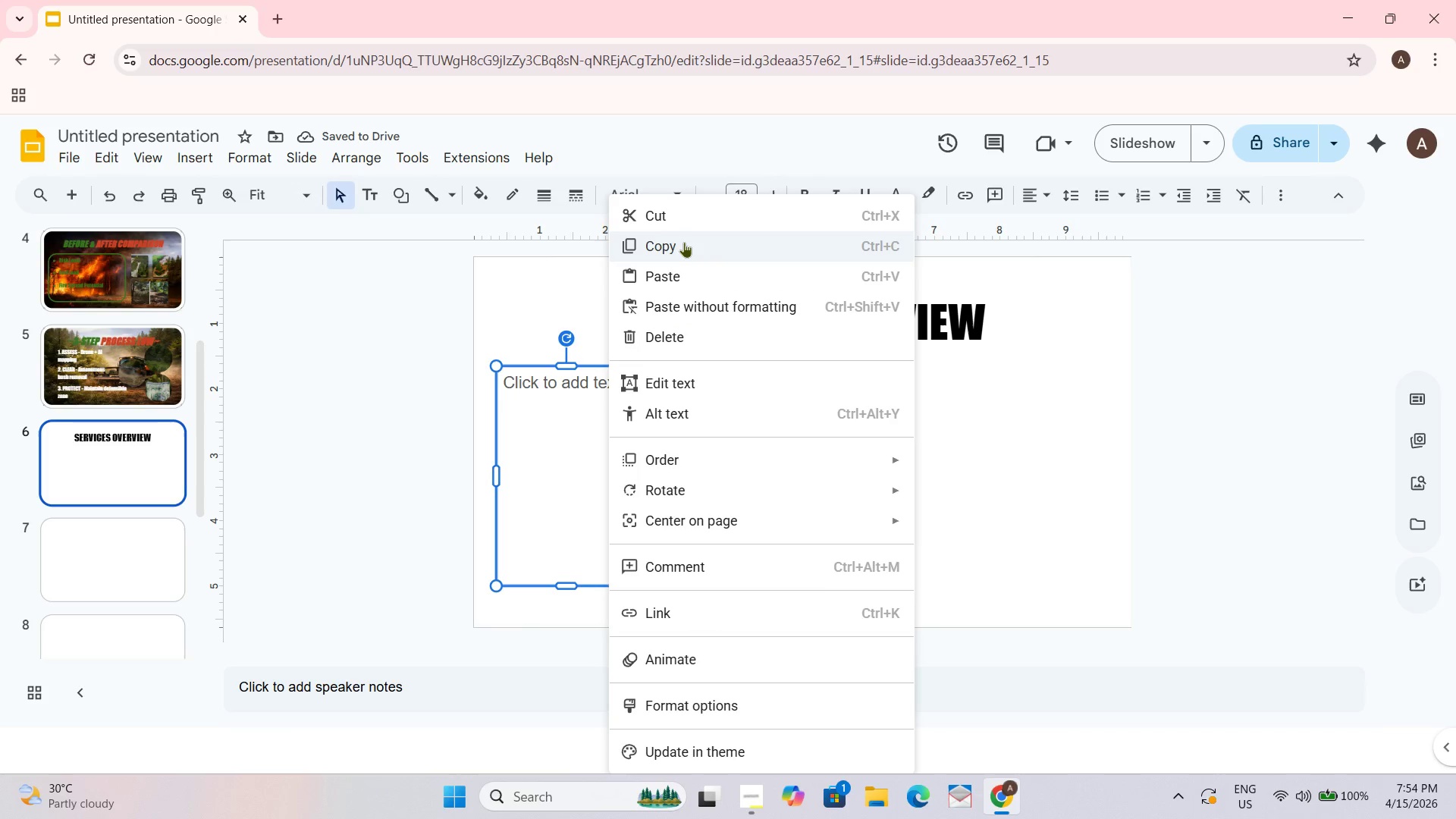 
left_click([684, 242])
 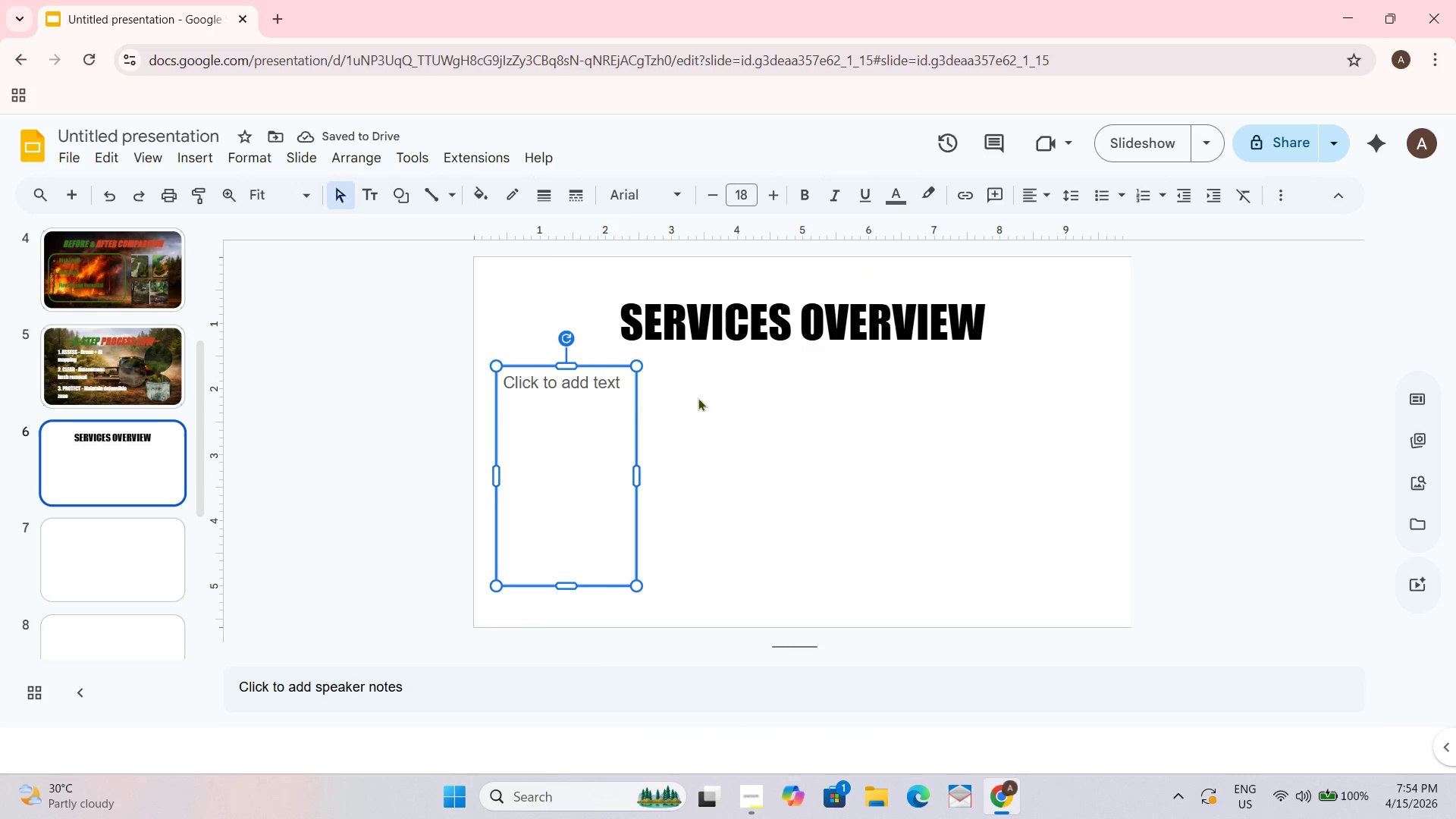 
key(Control+ControlLeft)
 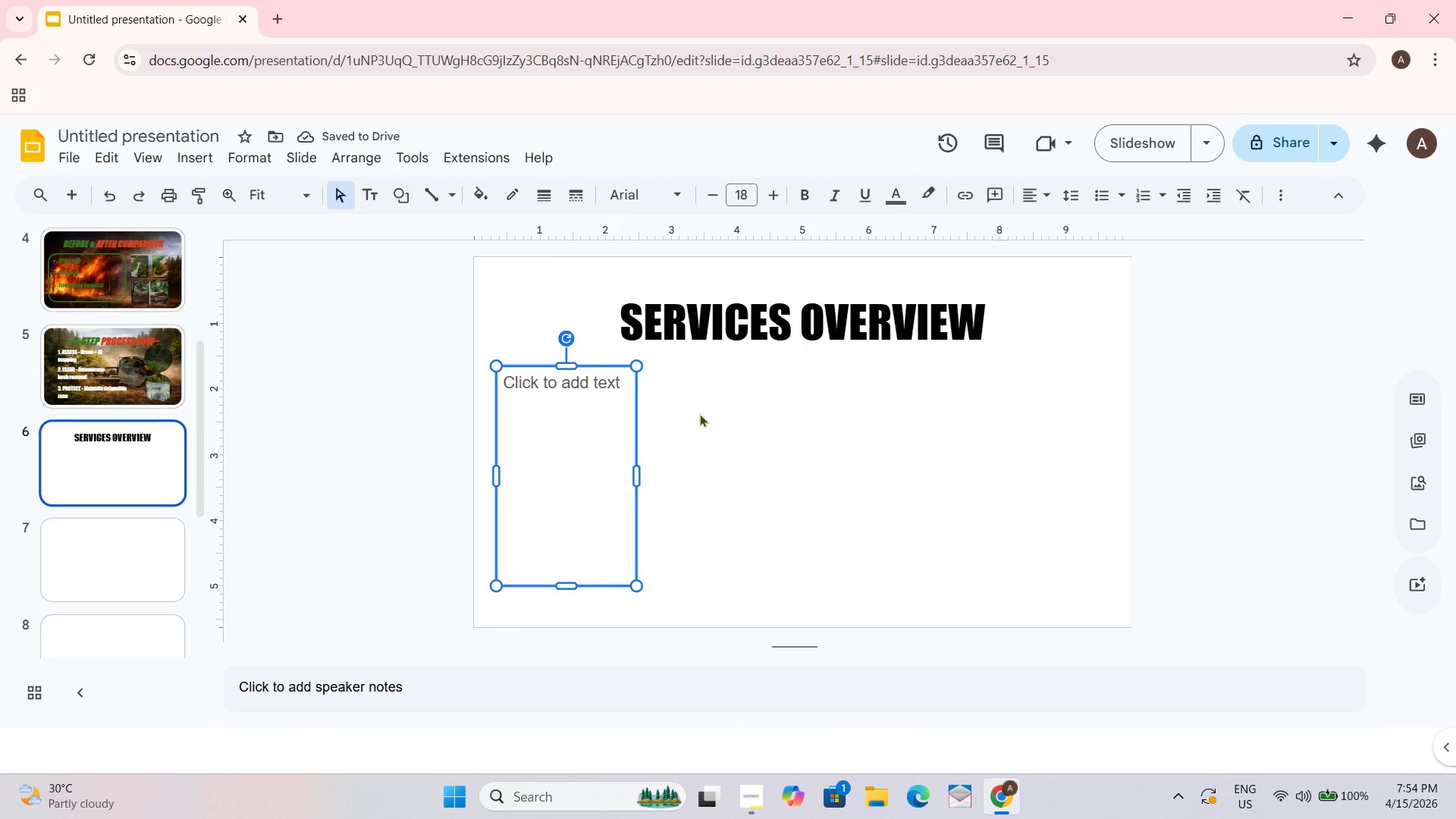 
key(Control+V)
 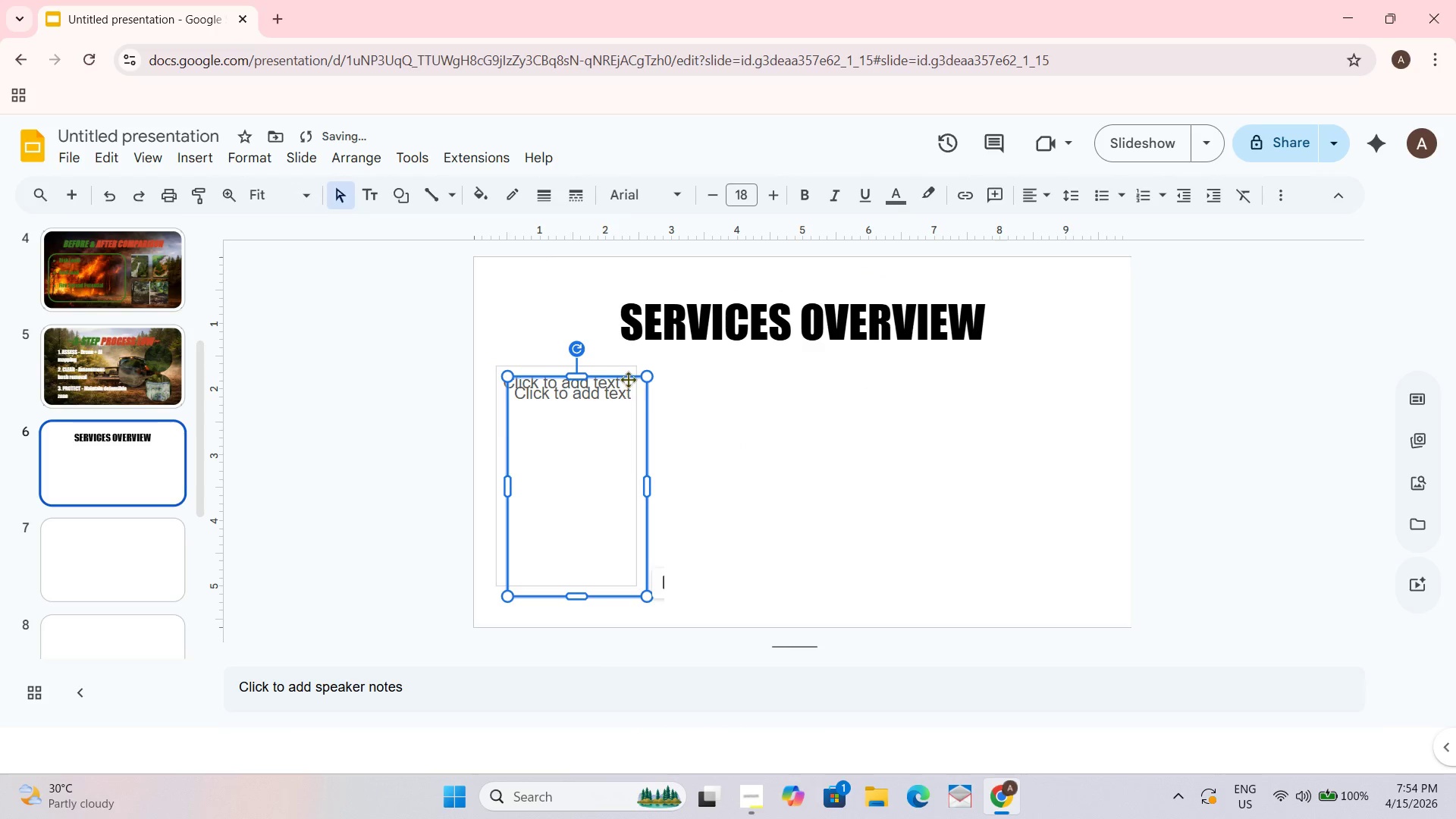 
left_click_drag(start_coordinate=[628, 379], to_coordinate=[774, 370])
 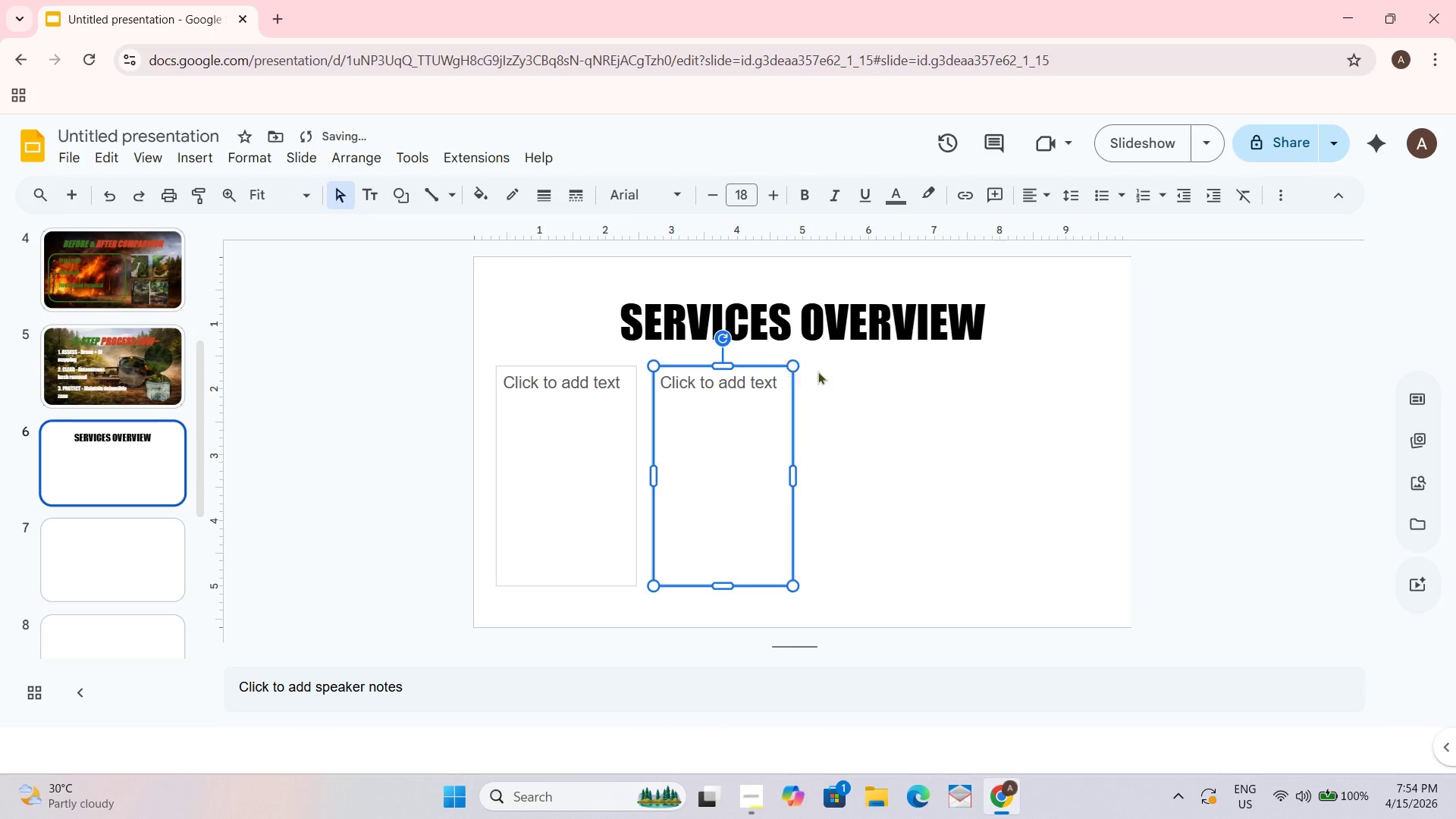 
key(Control+V)
 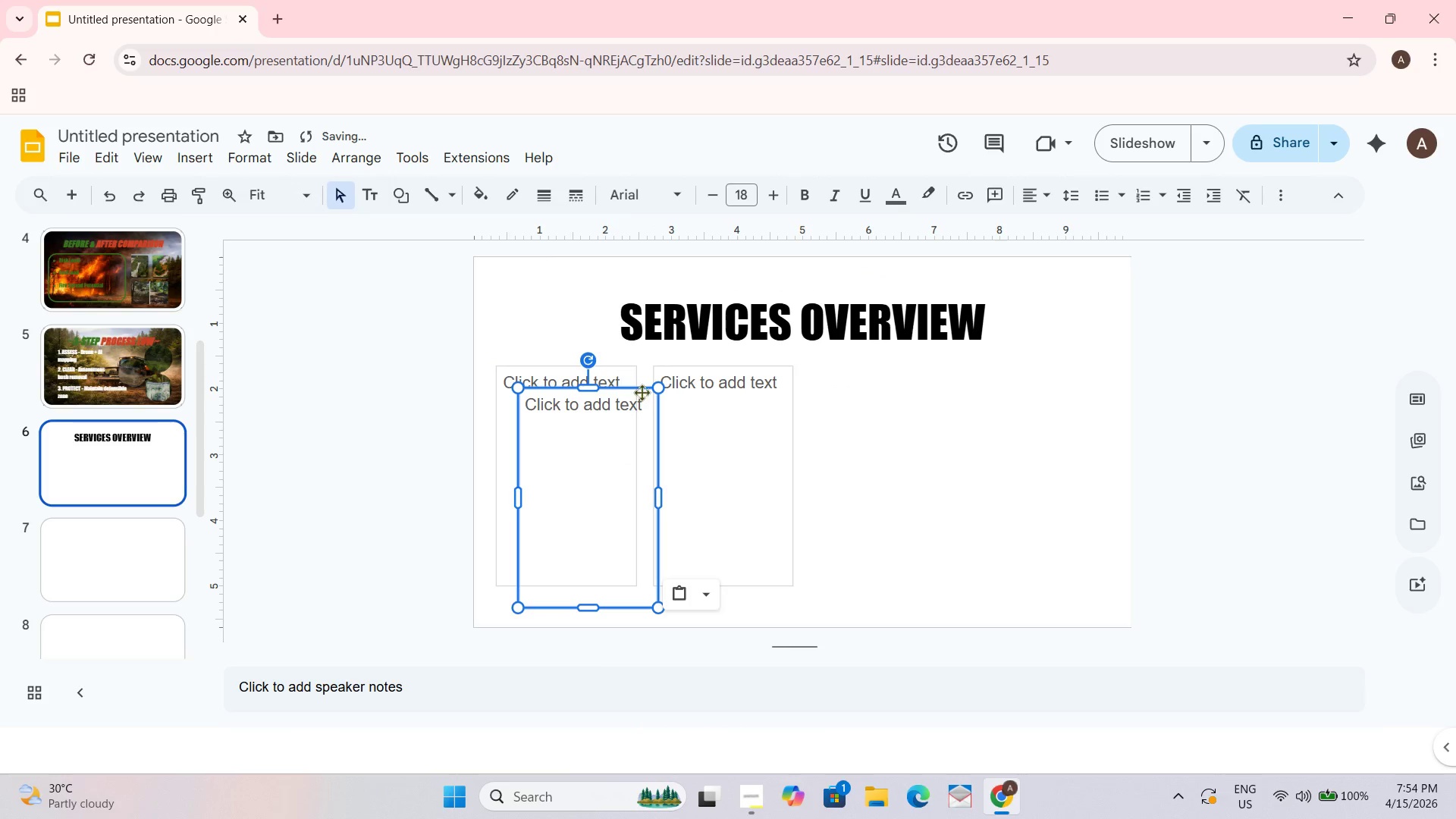 
left_click_drag(start_coordinate=[640, 389], to_coordinate=[938, 365])
 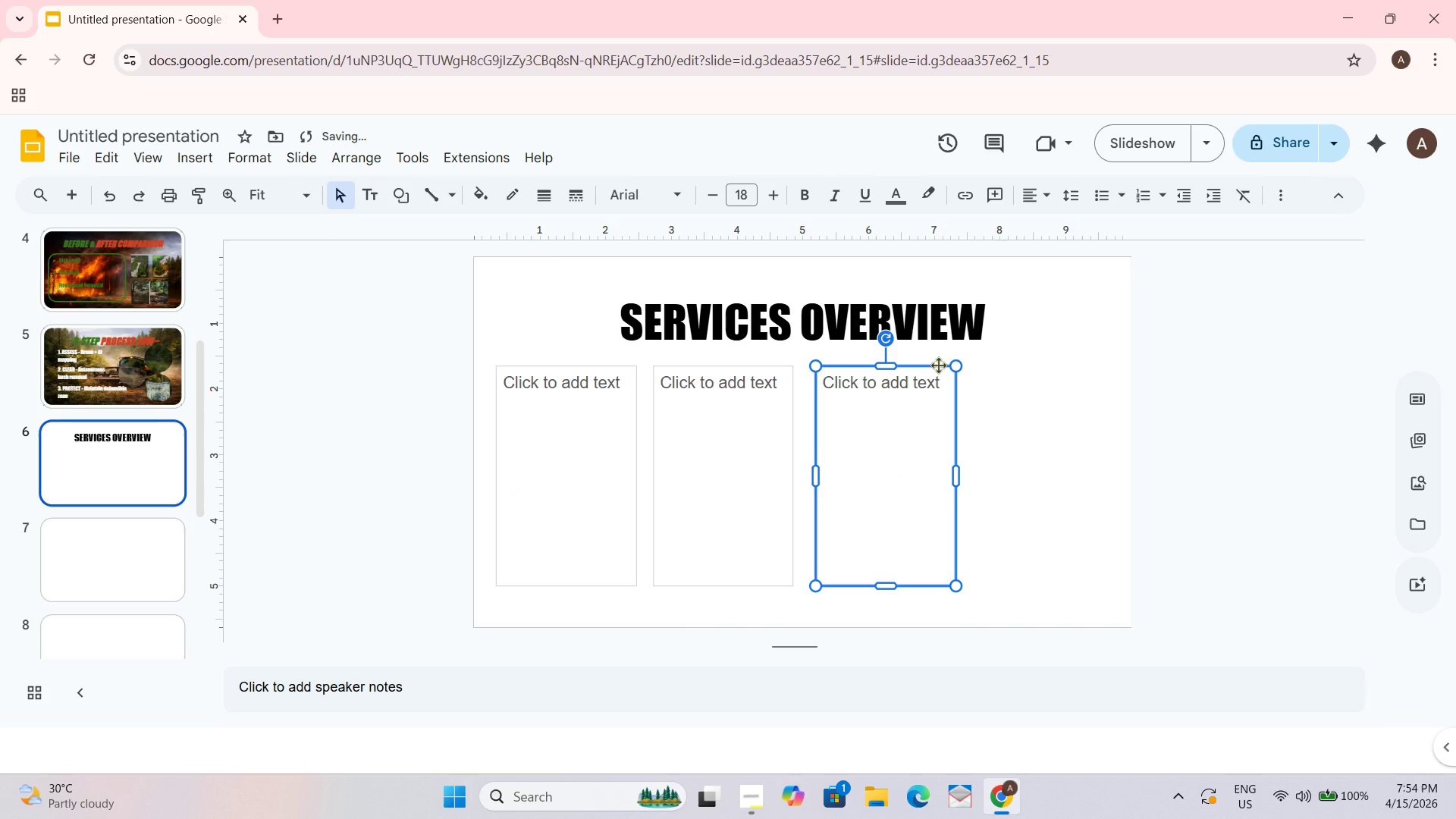 
key(Control+V)
 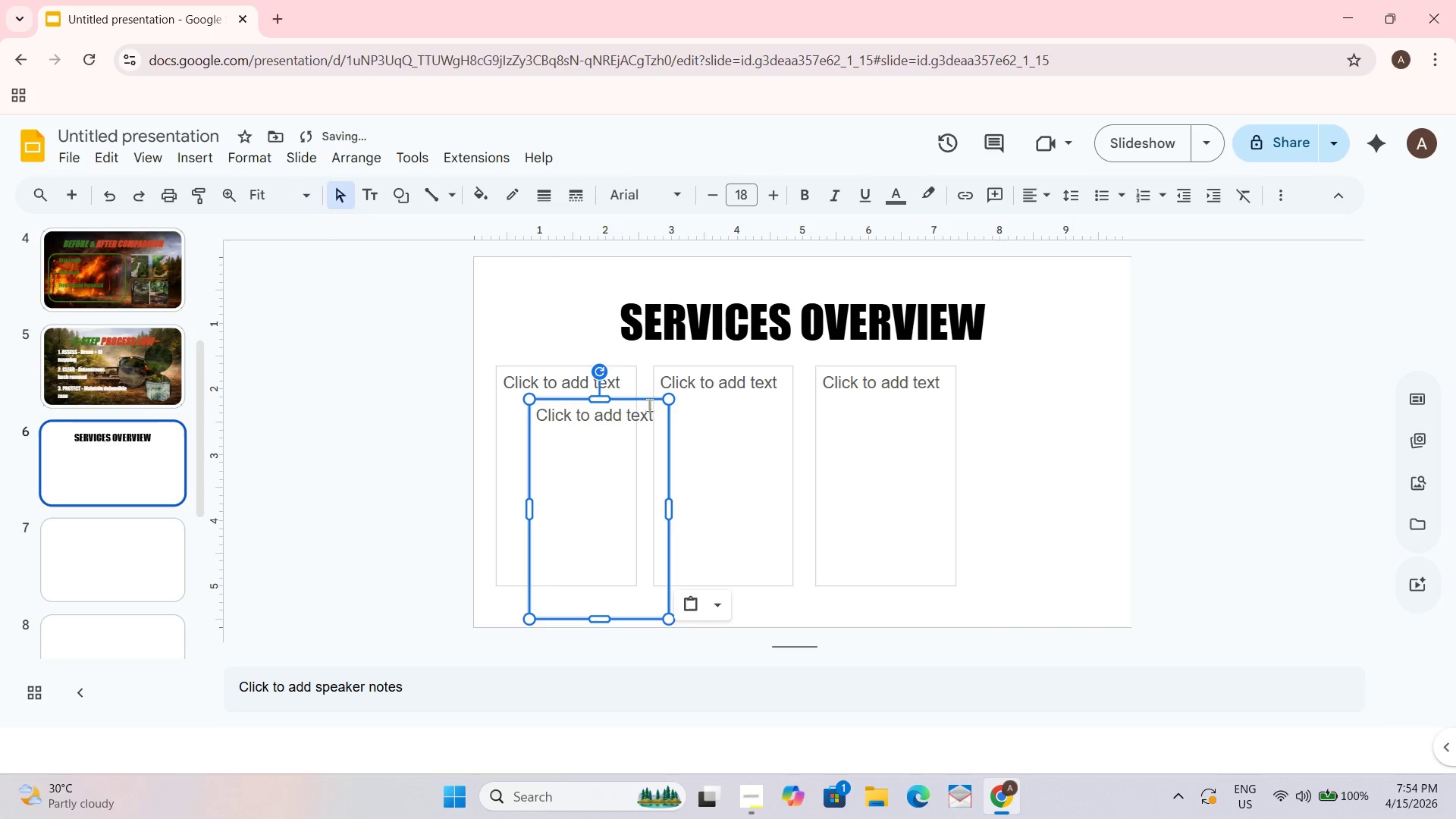 
left_click_drag(start_coordinate=[649, 401], to_coordinate=[1085, 370])
 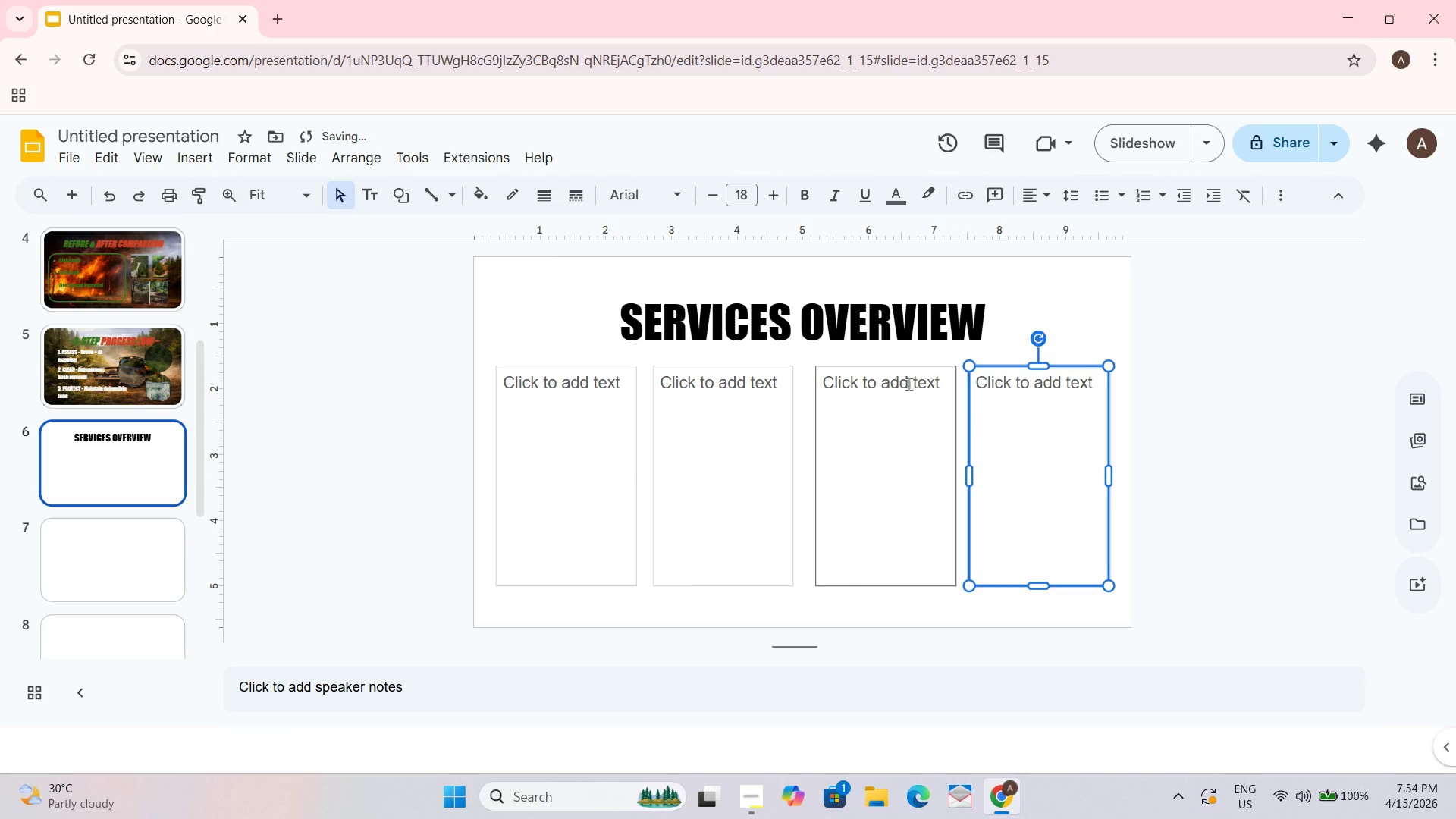 
left_click([903, 425])
 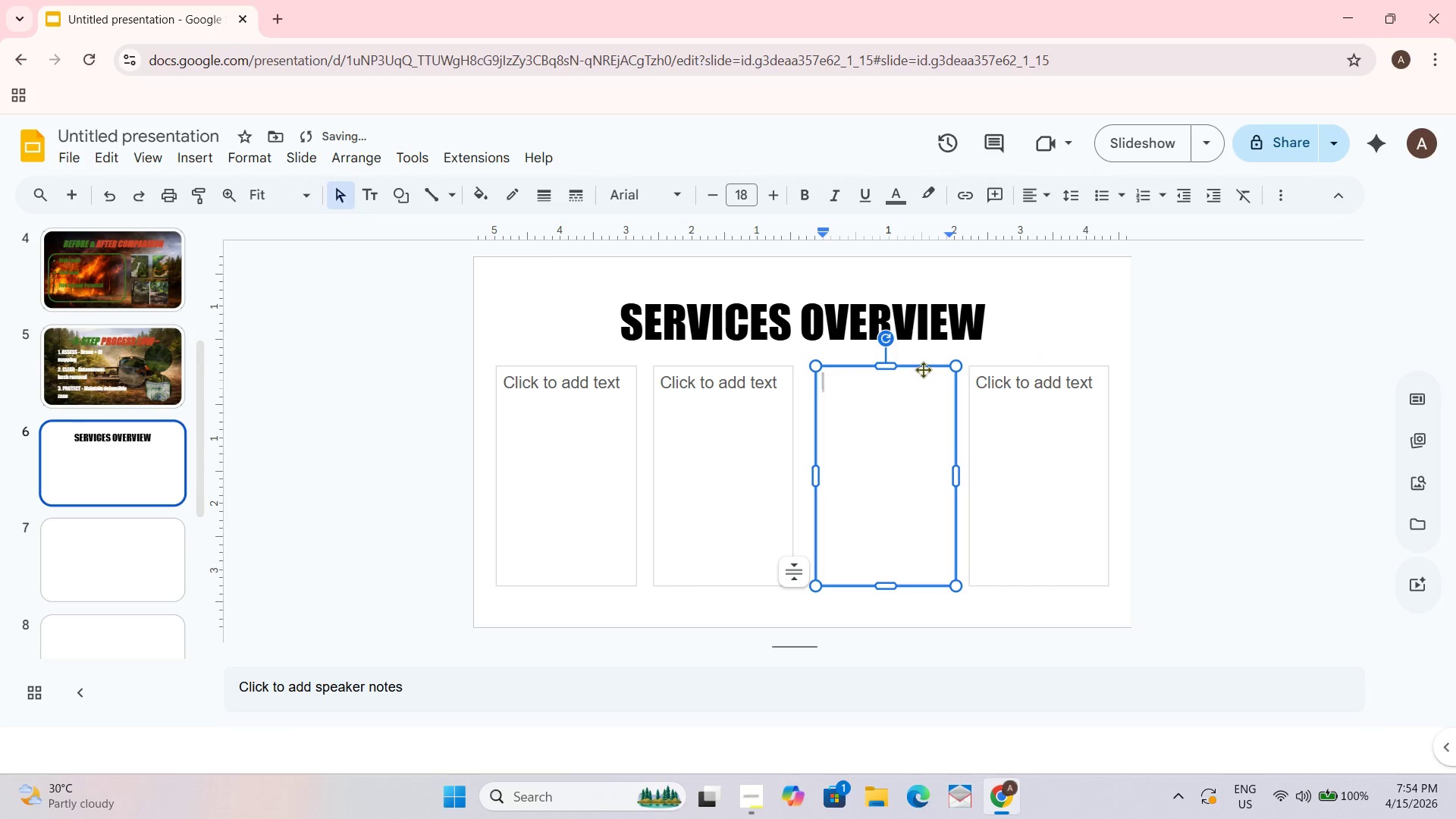 
left_click_drag(start_coordinate=[923, 369], to_coordinate=[917, 369])
 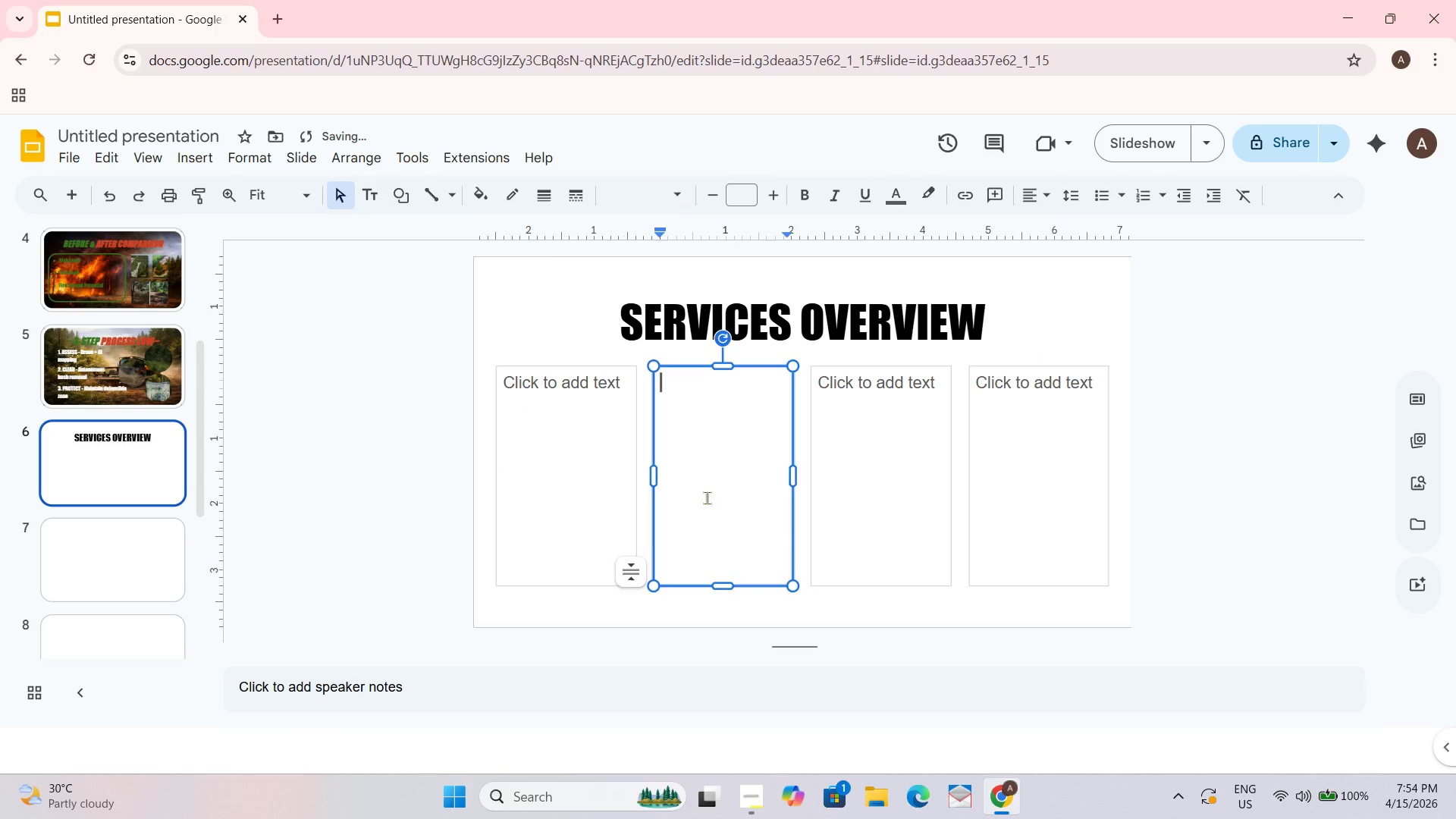 
double_click([1185, 341])
 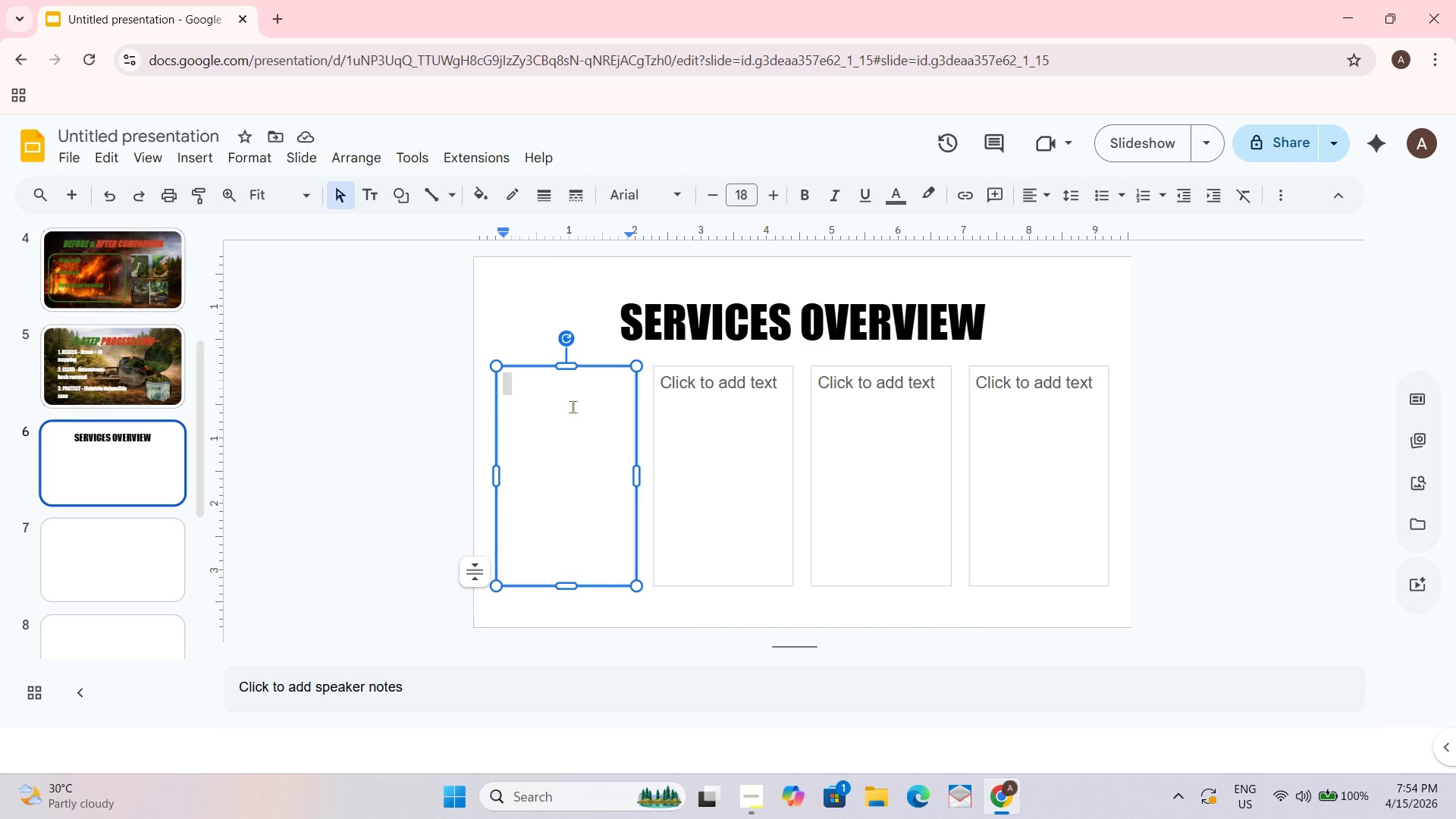 
wait(12.91)
 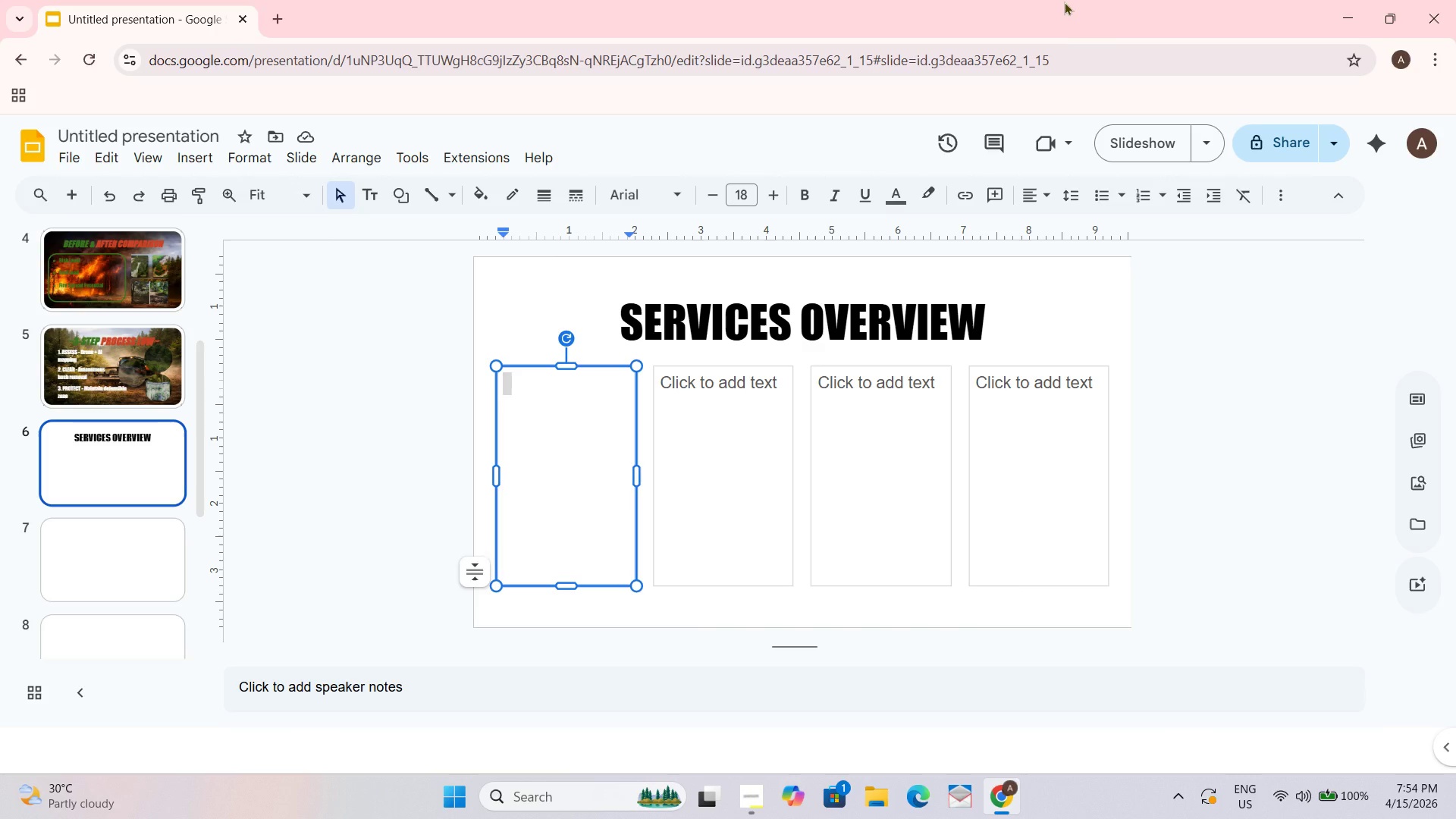 
key(Control+Shift+8)
 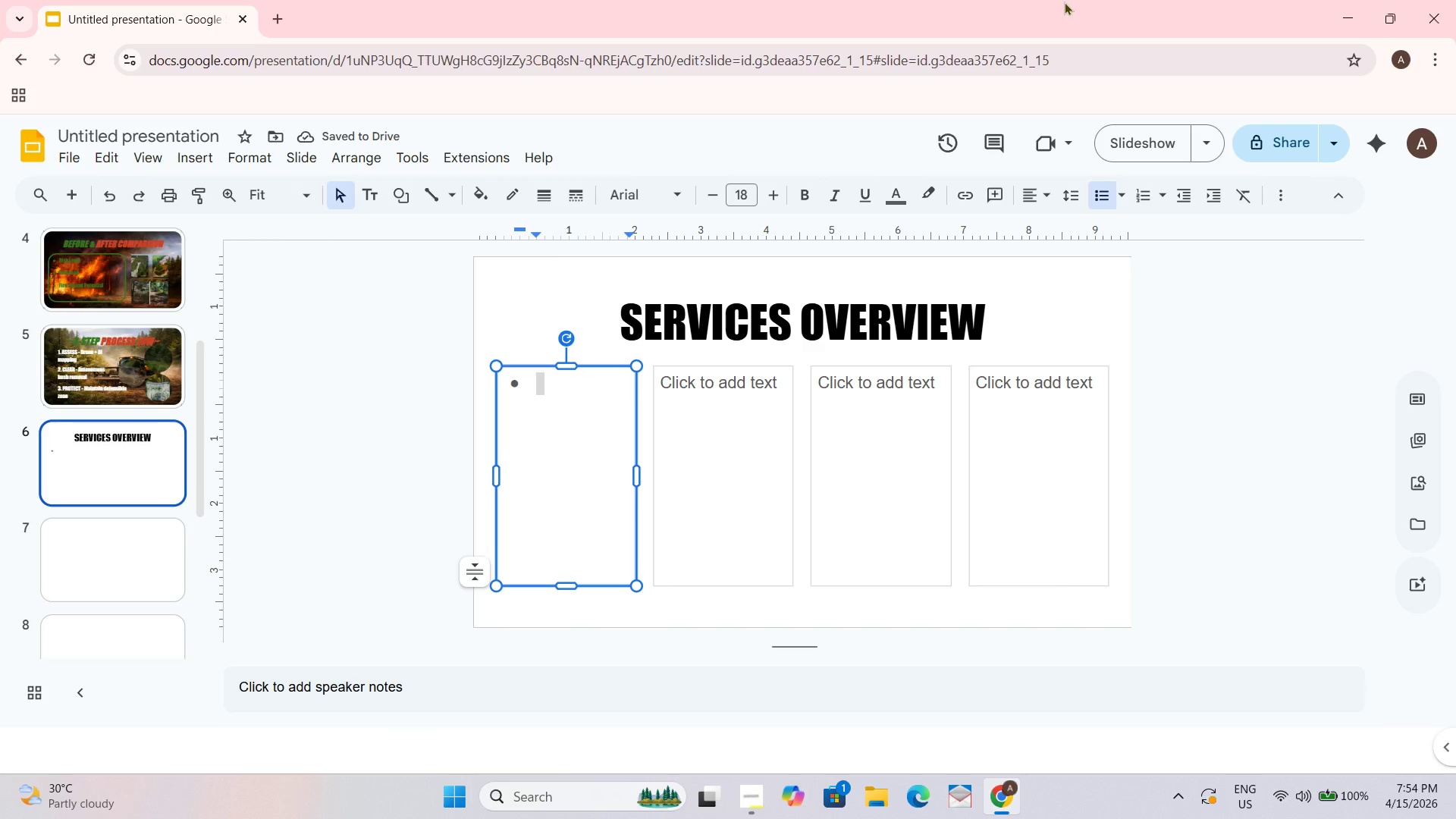 
wait(6.75)
 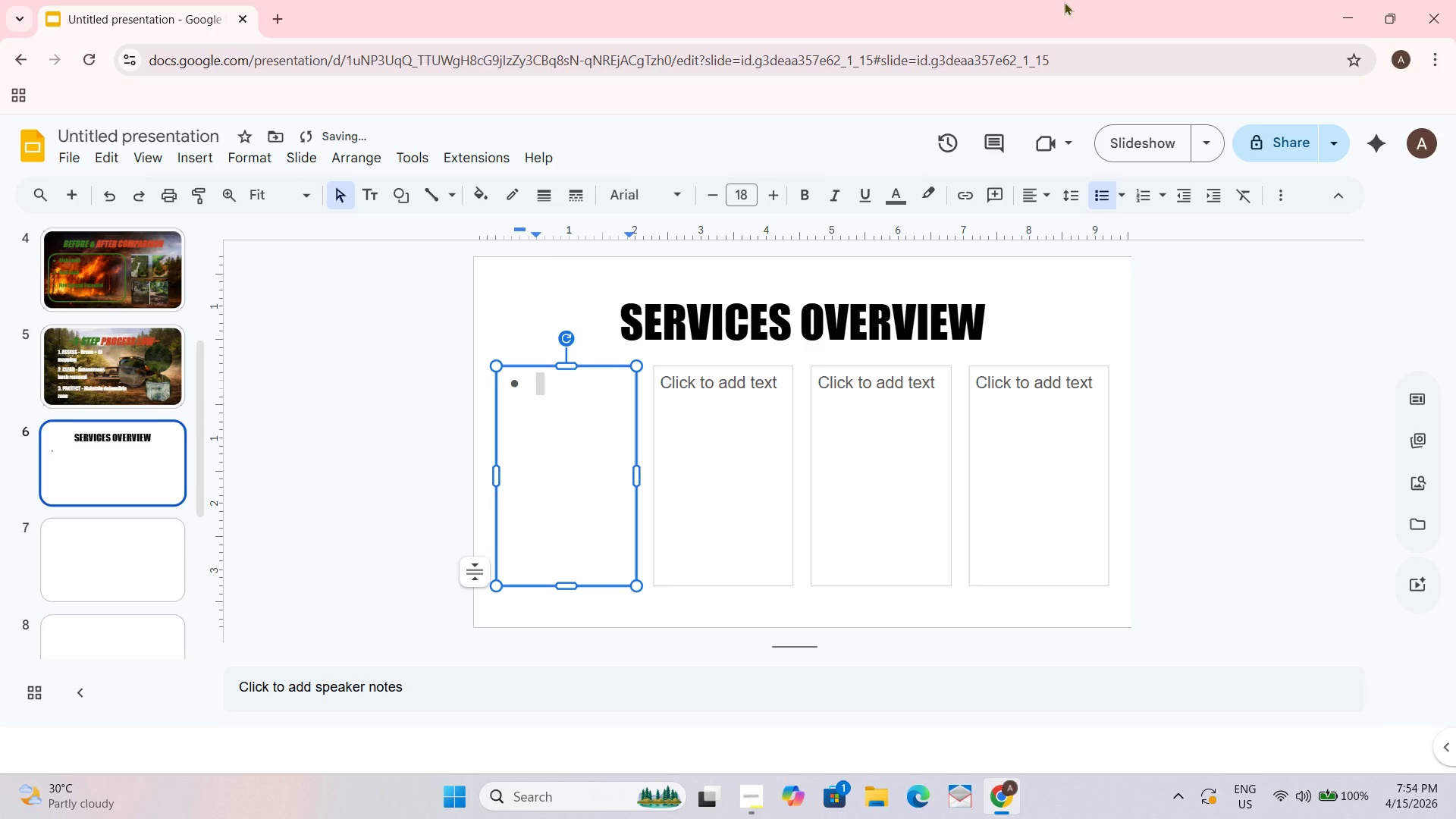 
type(d)
key(Backspace)
type(Defensible)
 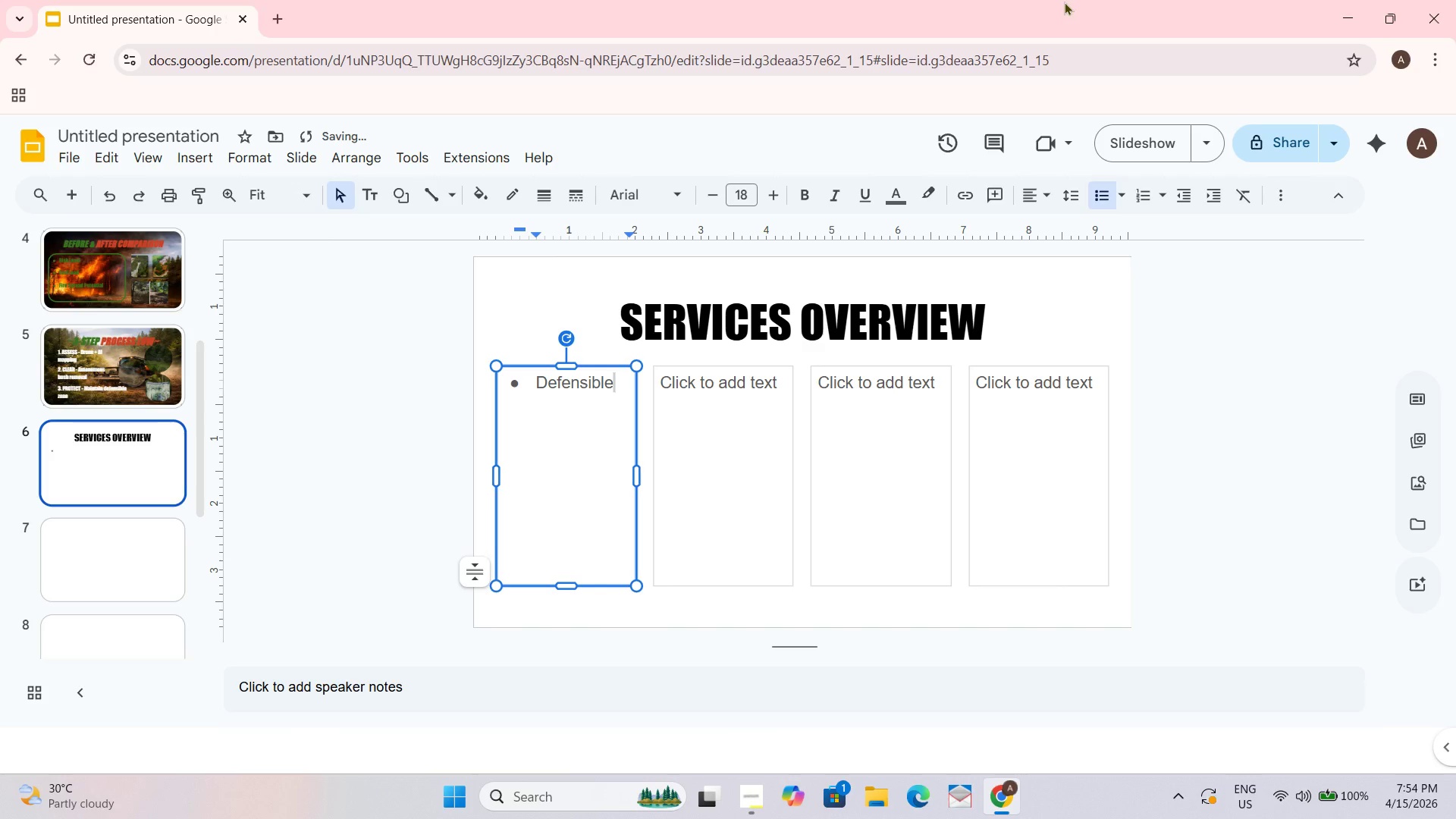 
key(Shift+Enter)
 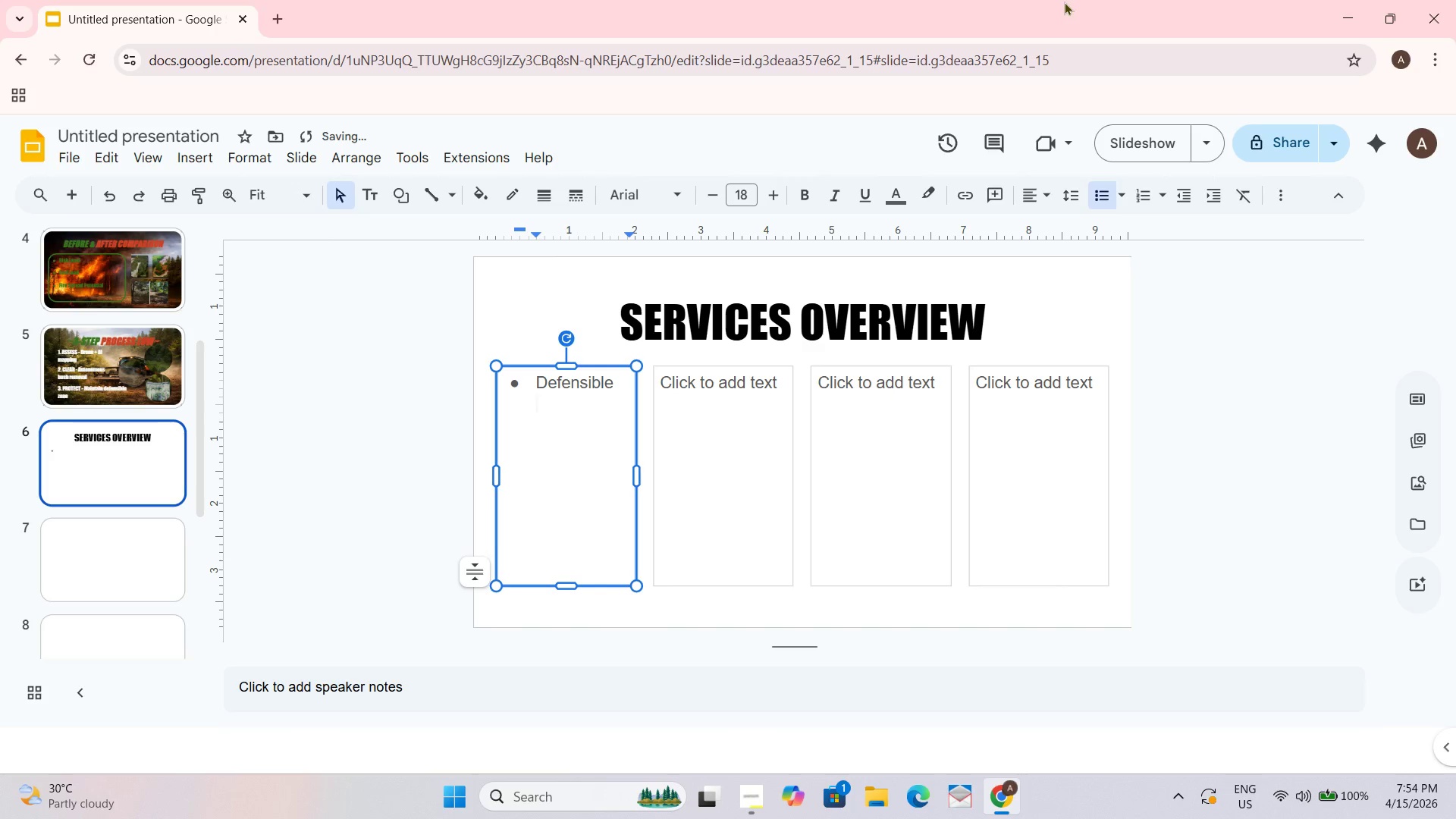 
type(Space)
 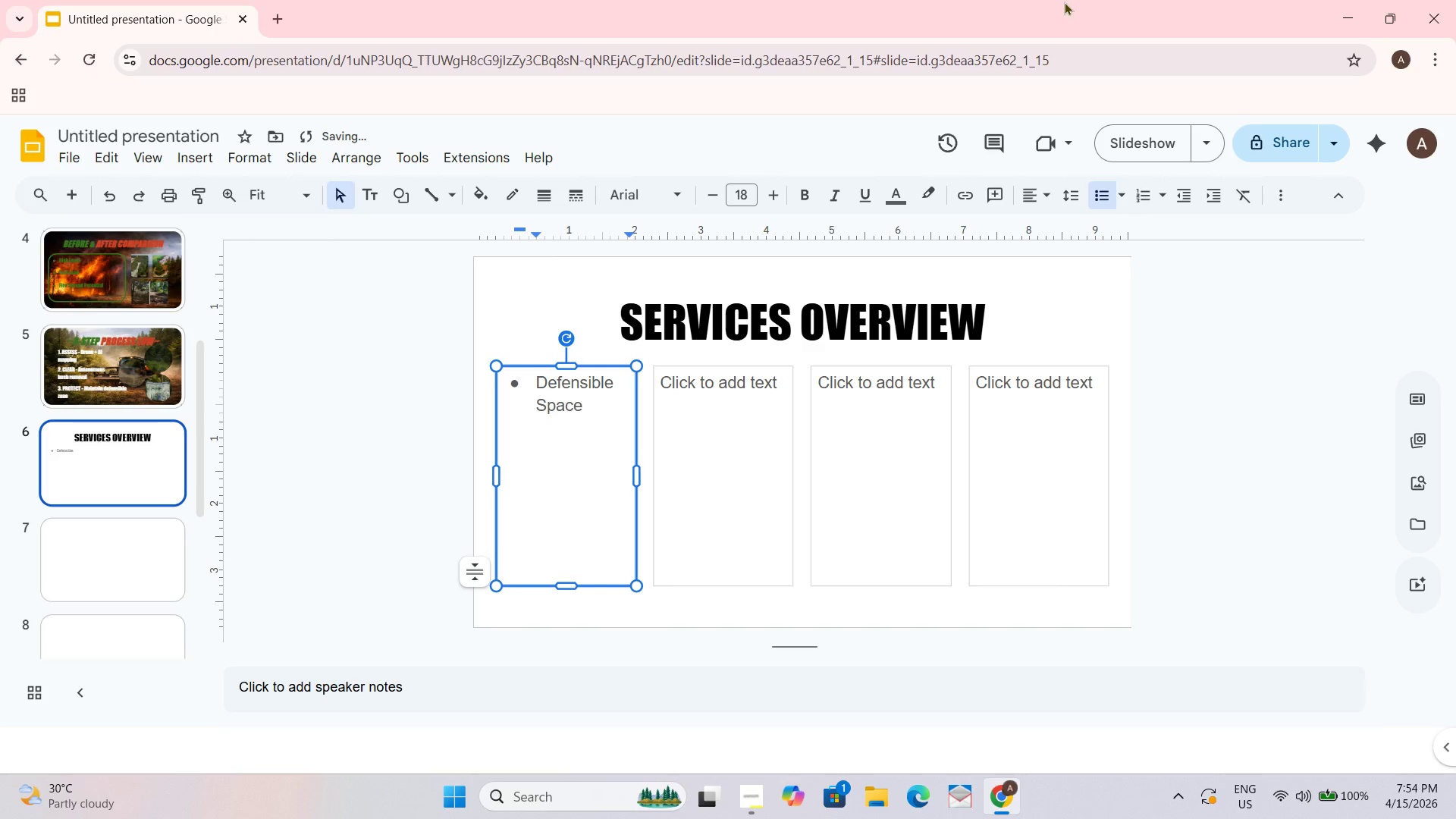 
key(Shift+Enter)
 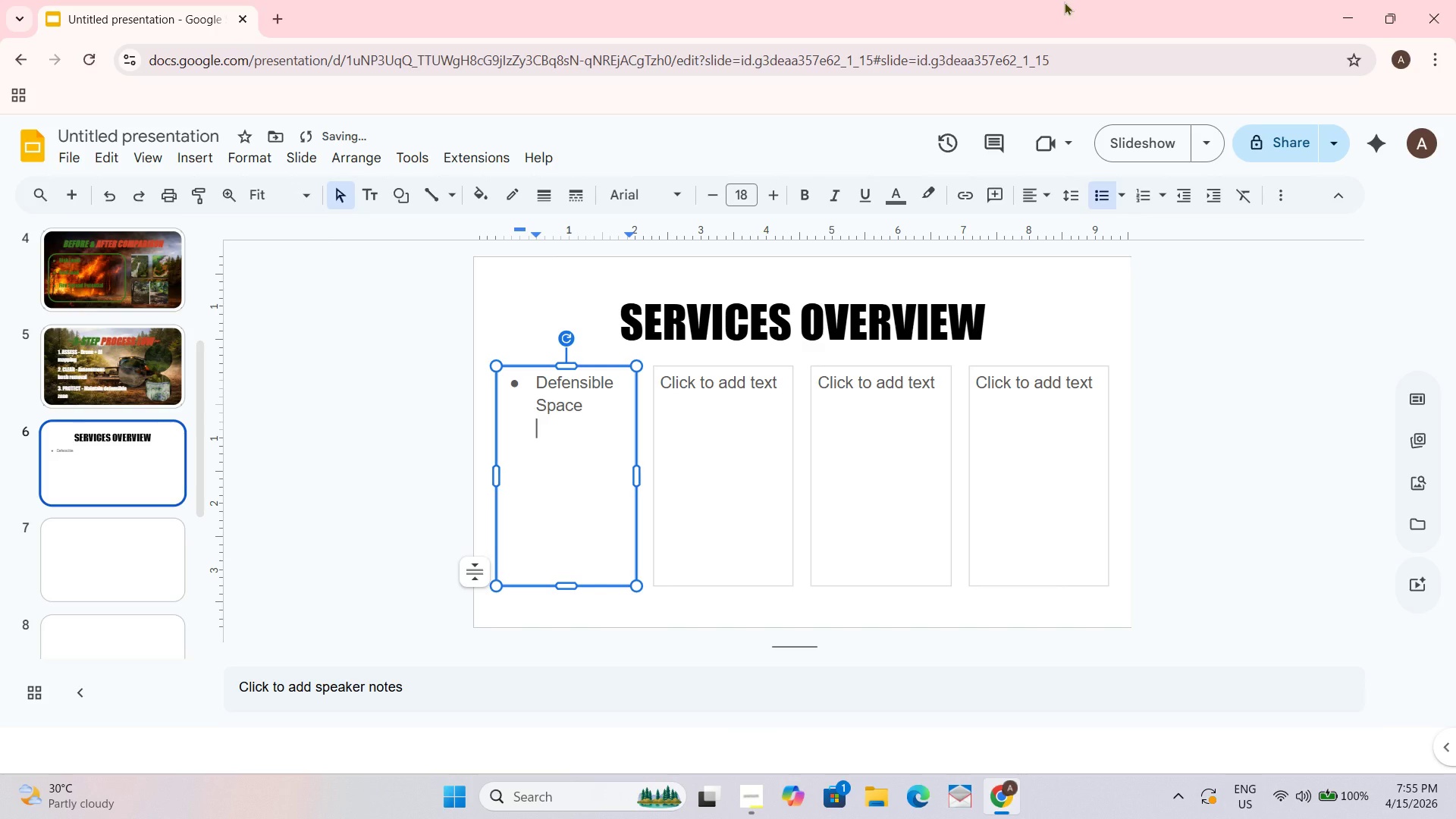 
type(Landscaping)
 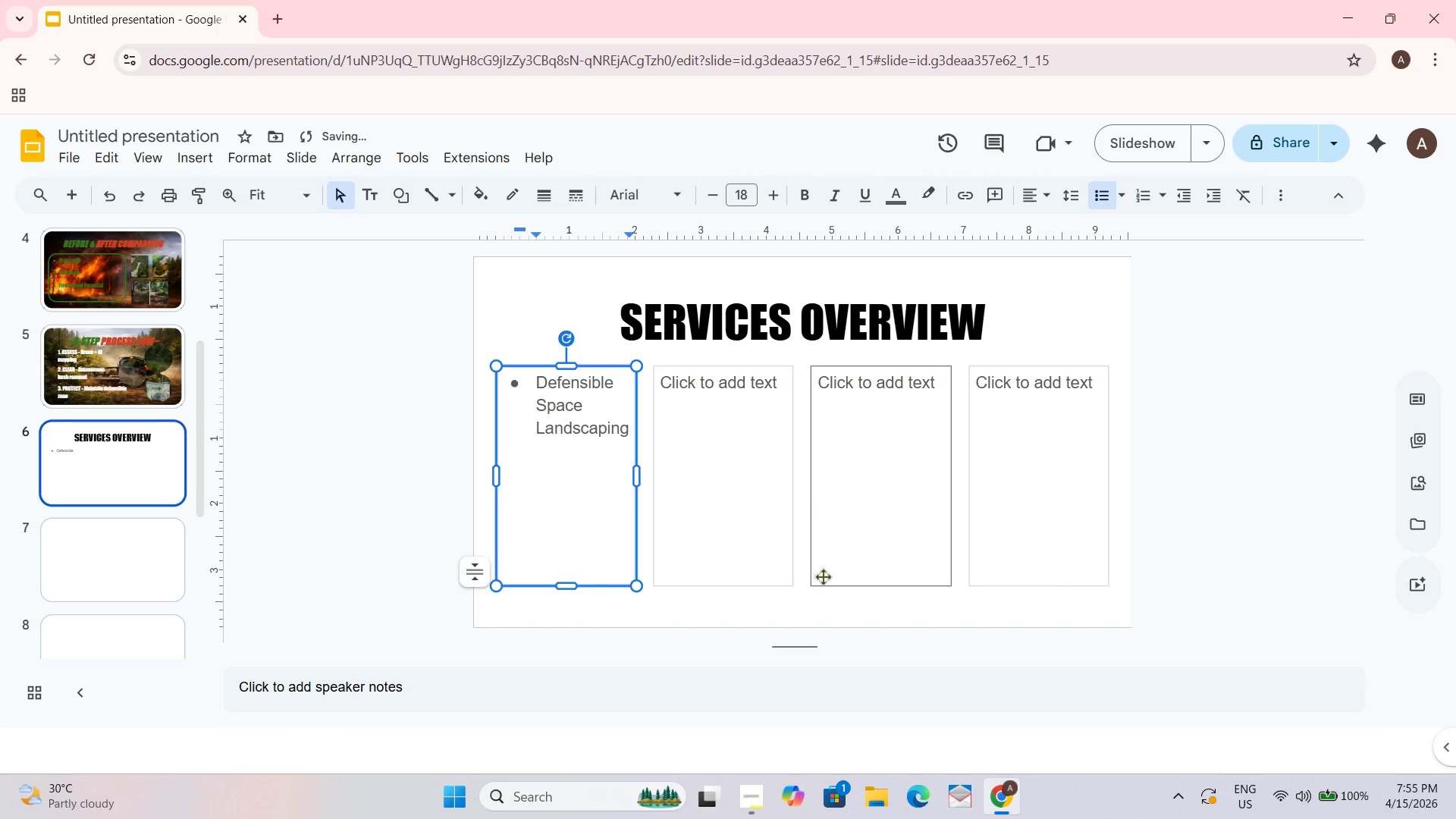 
left_click([1246, 455])
 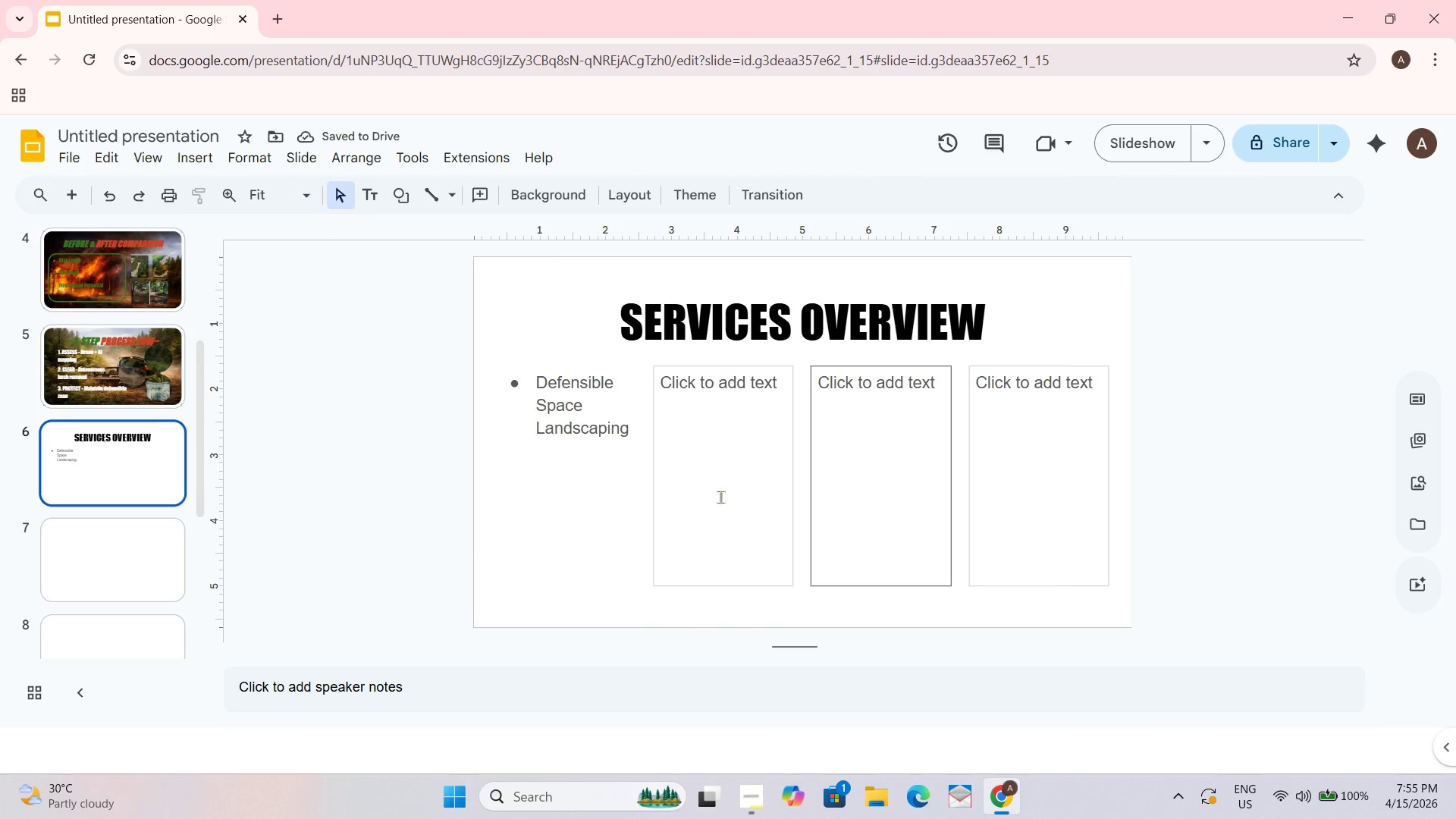 
left_click([560, 406])
 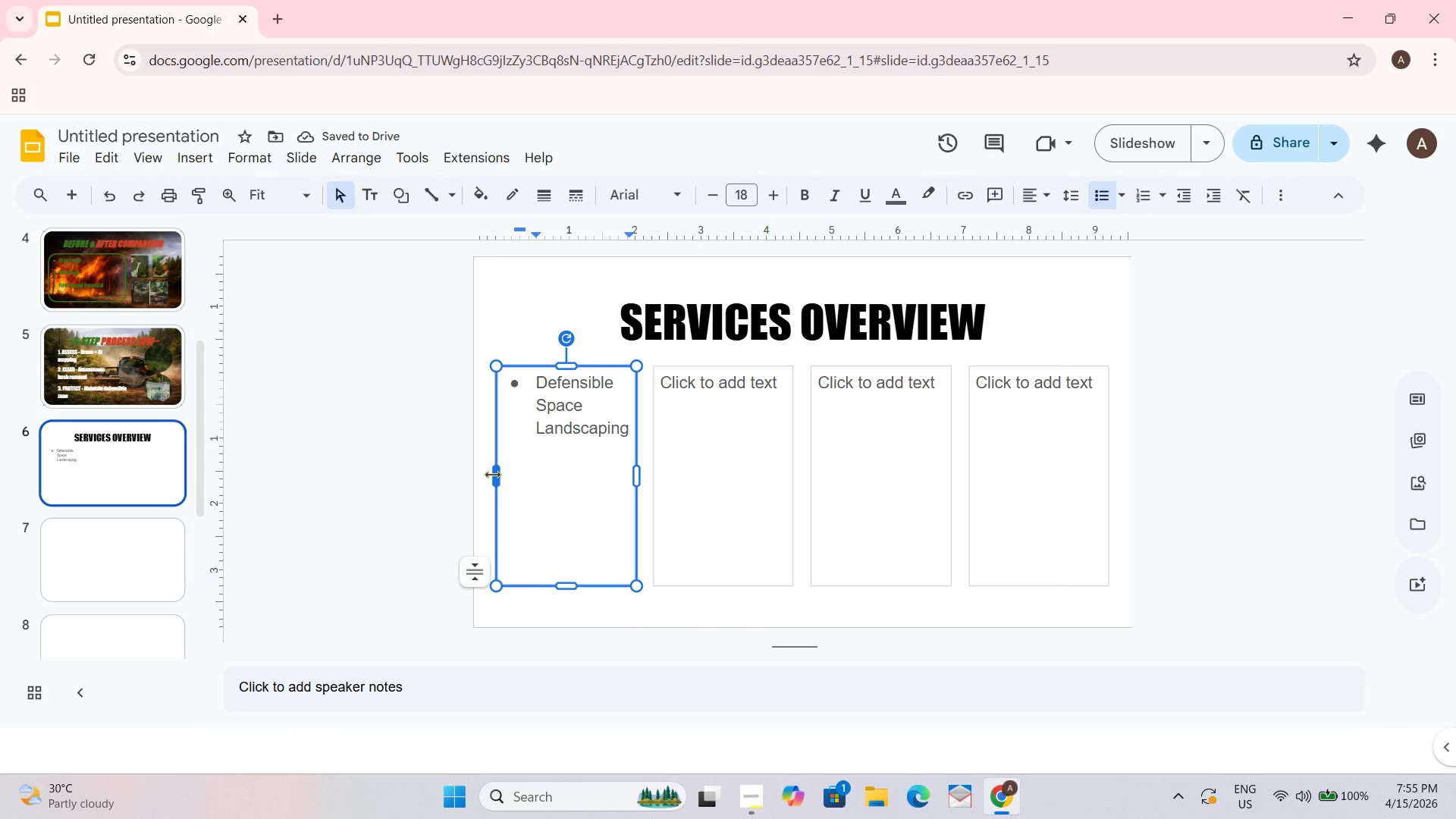 
left_click_drag(start_coordinate=[493, 474], to_coordinate=[508, 474])
 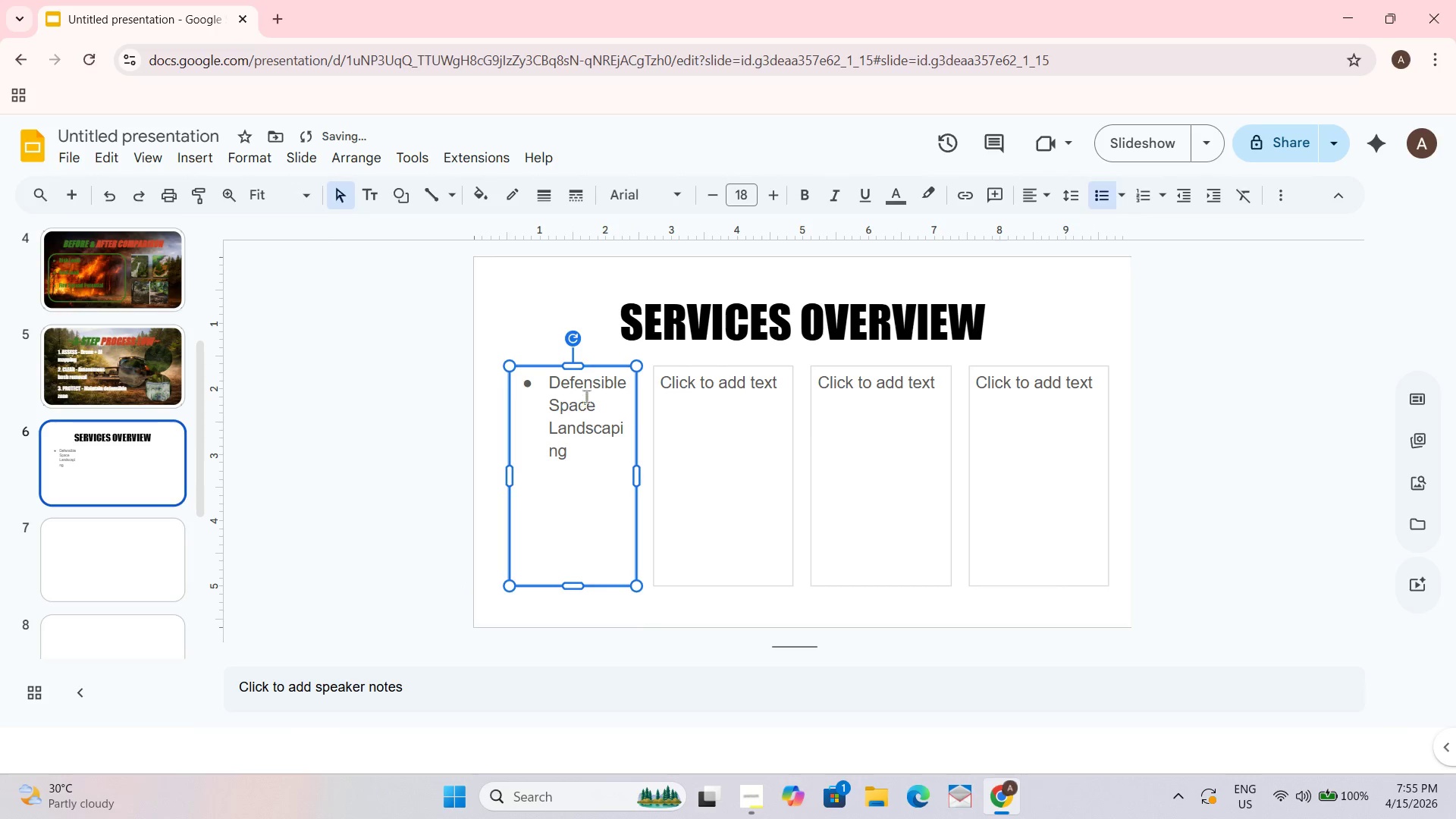 
left_click_drag(start_coordinate=[595, 369], to_coordinate=[582, 370])
 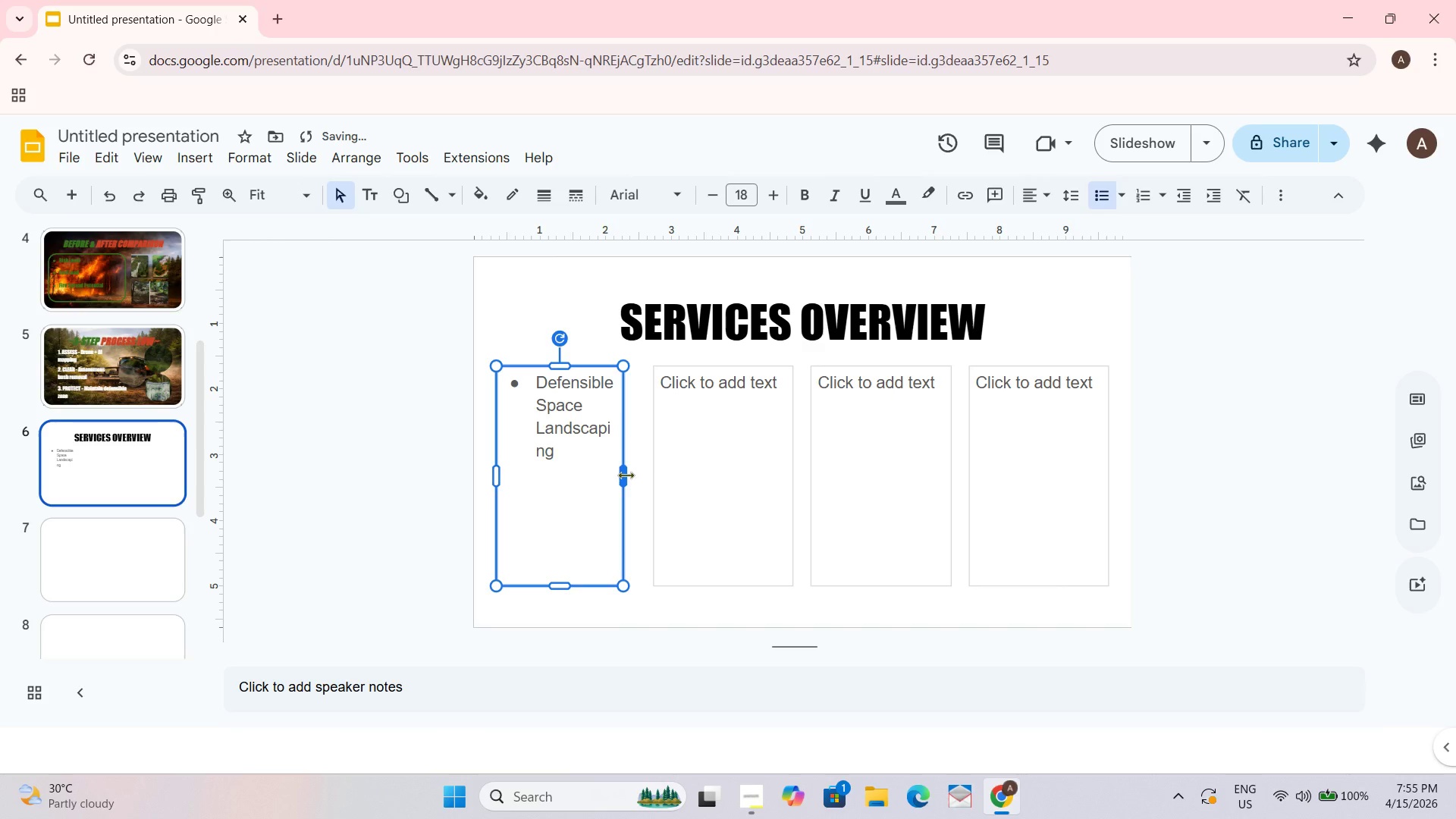 
left_click_drag(start_coordinate=[624, 475], to_coordinate=[634, 475])
 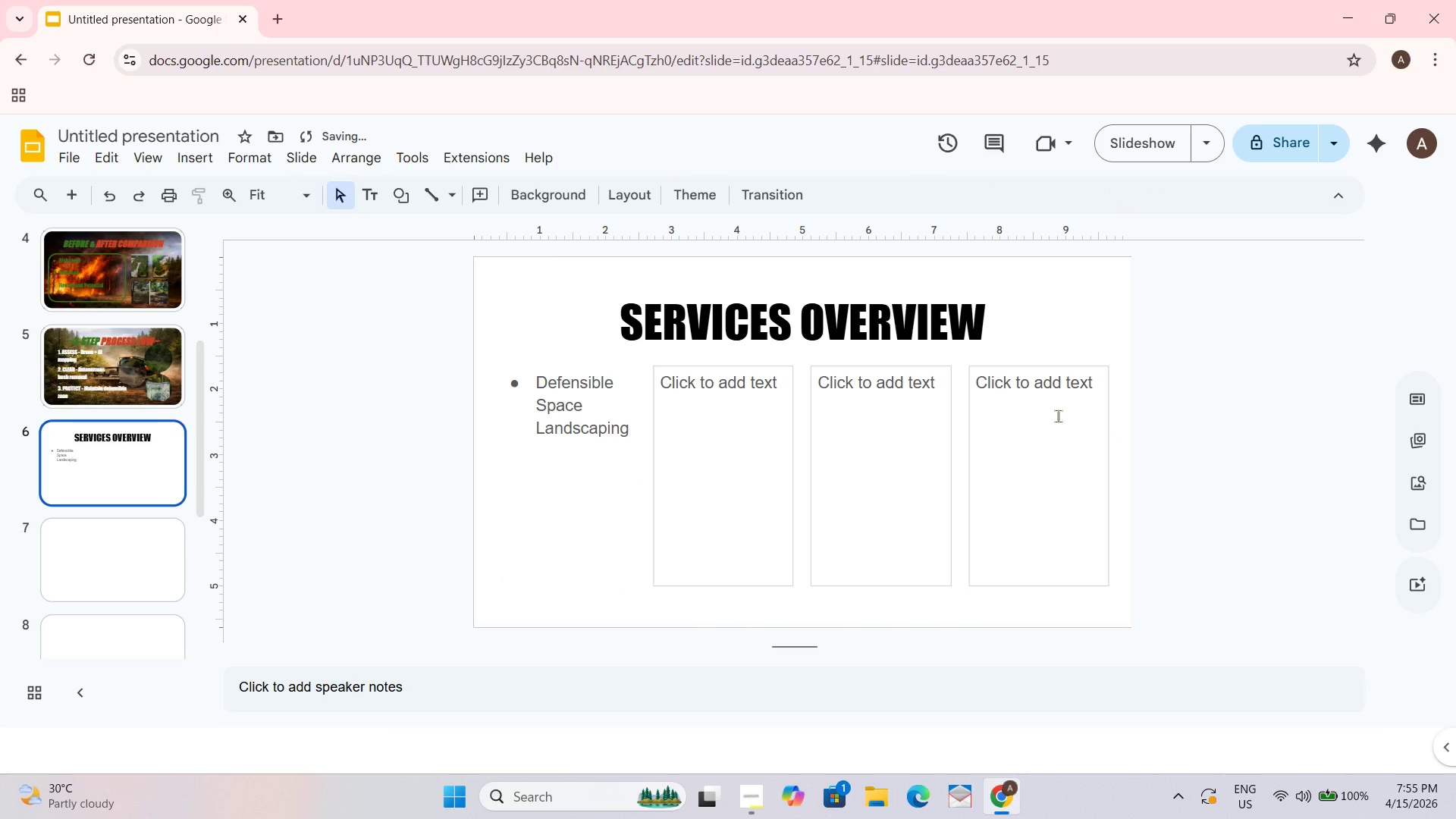 
left_click([709, 422])
 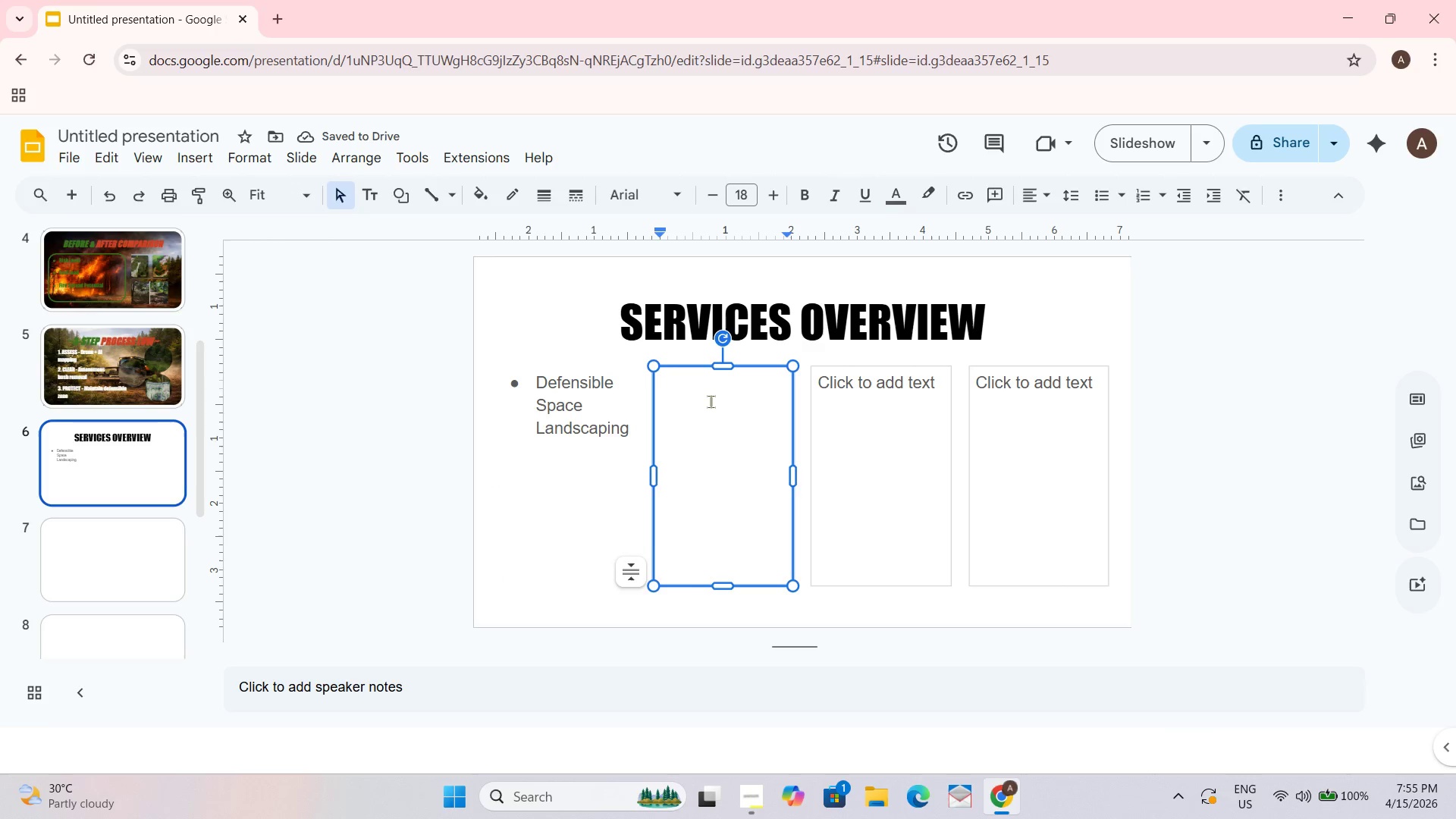 
hold_key(key=ShiftLeft, duration=0.81)
 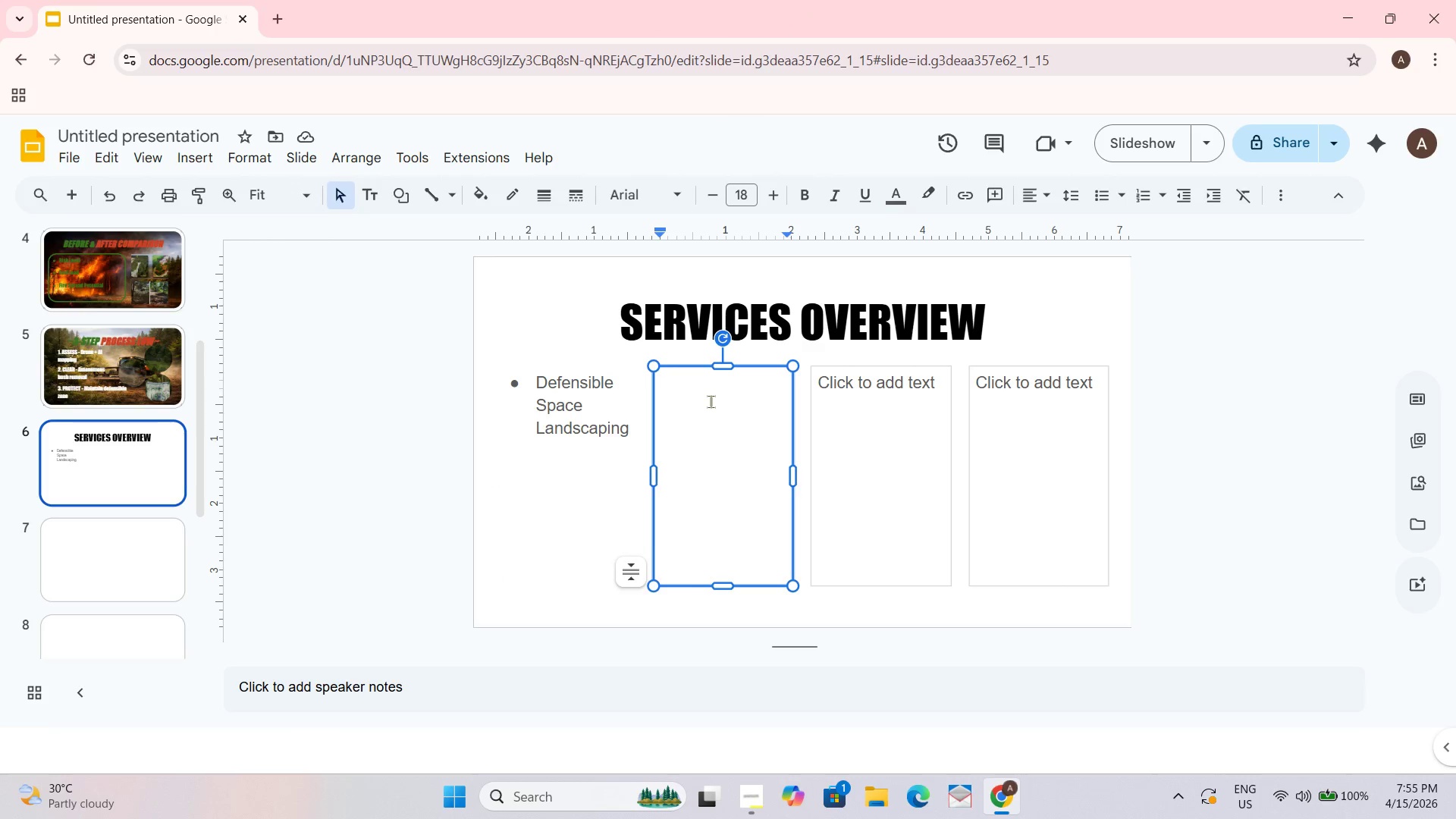 
hold_key(key=CapsLock, duration=0.31)
 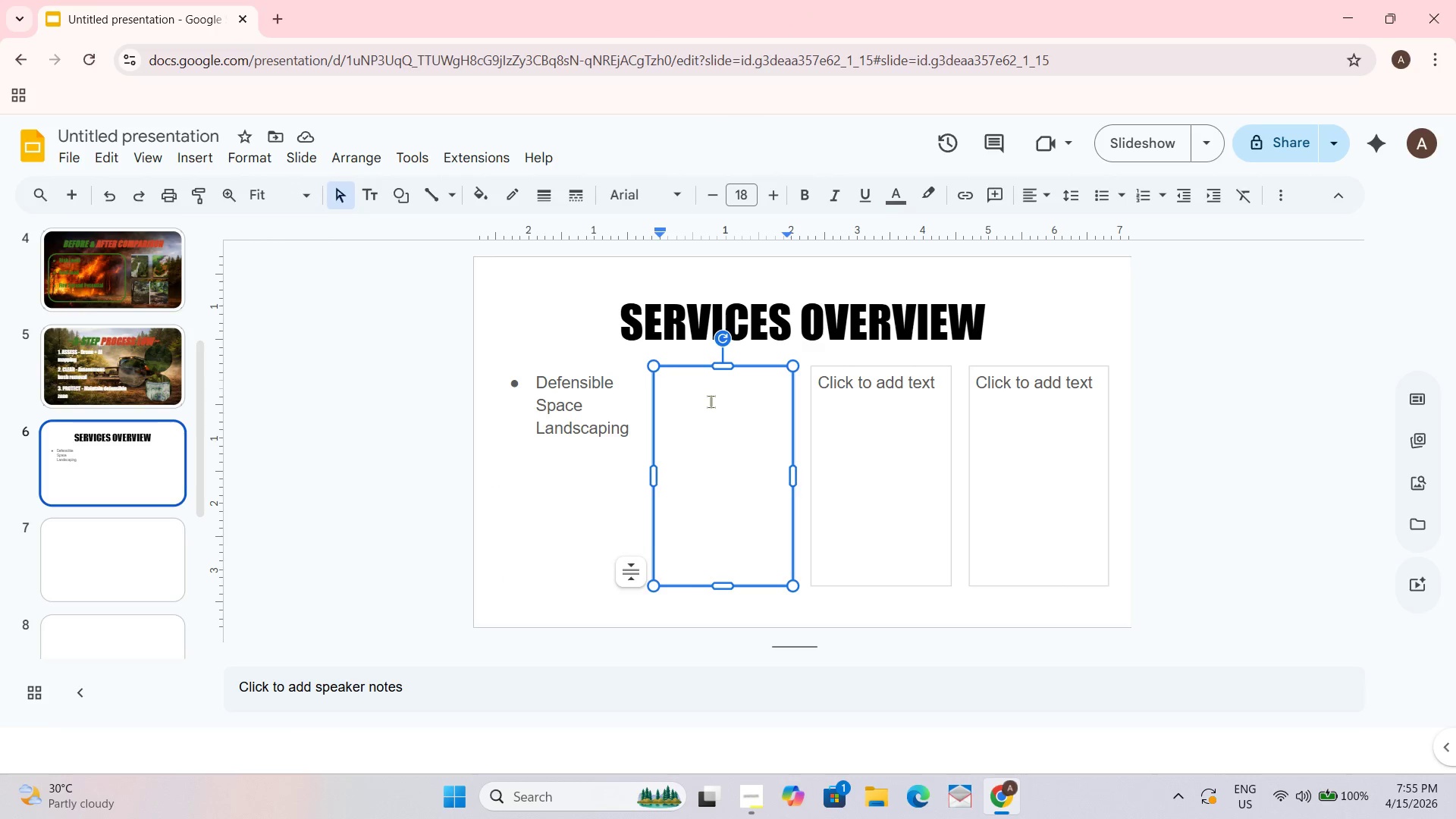 
hold_key(key=ControlLeft, duration=0.36)
 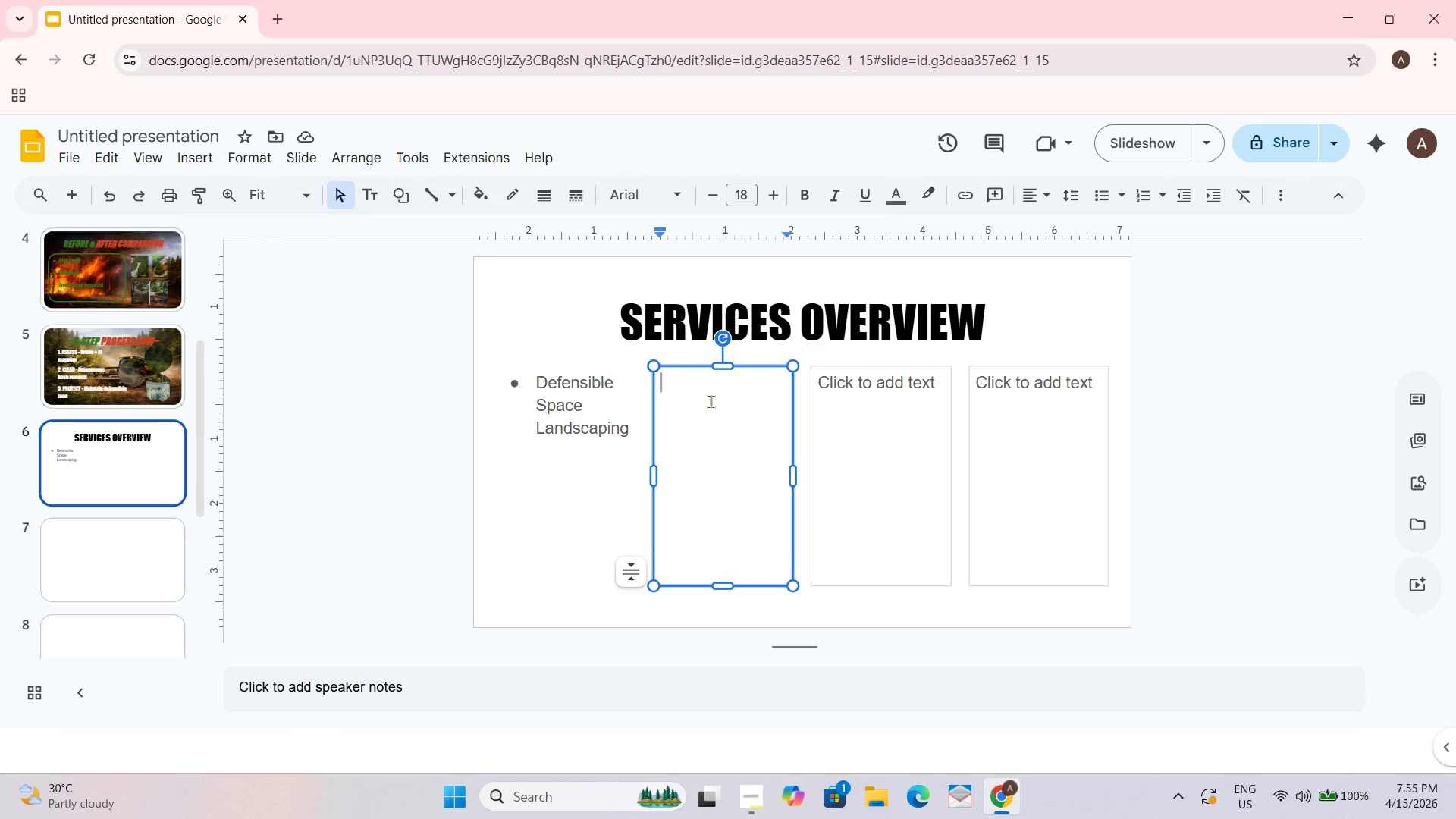 
key(Control+Shift+8)
 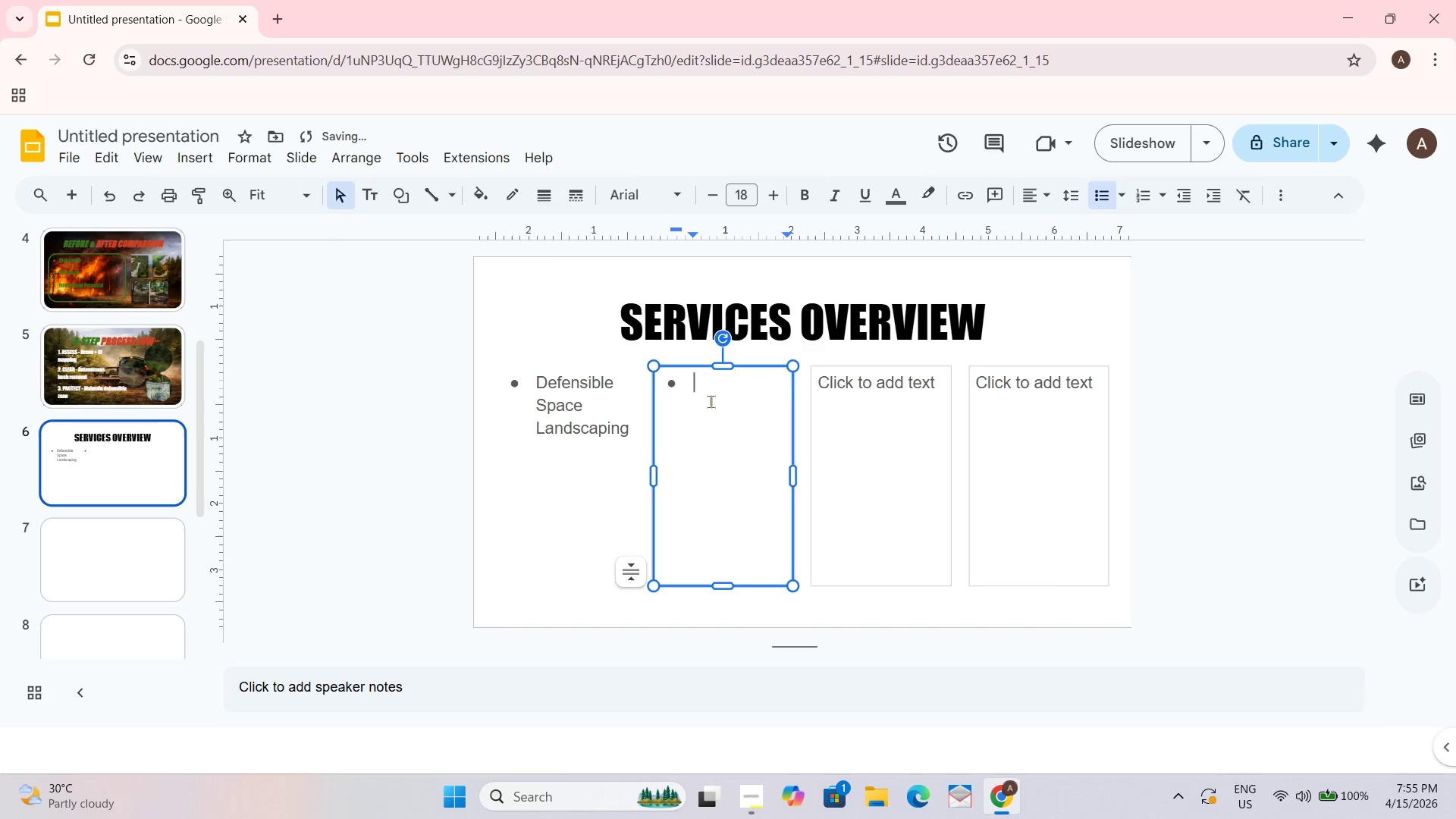 
type(Brush Clearing)
 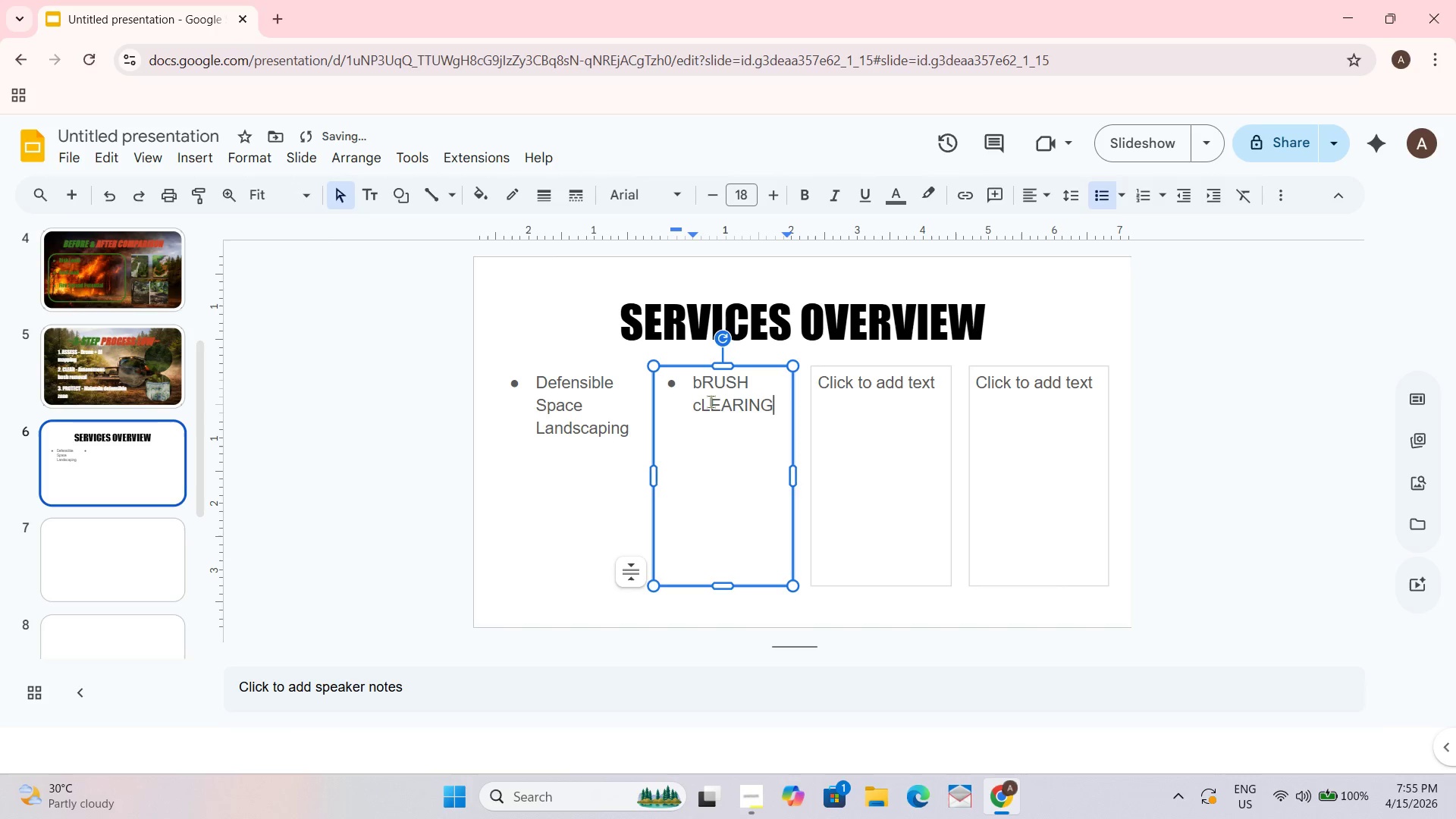 
key(Control+Z)
 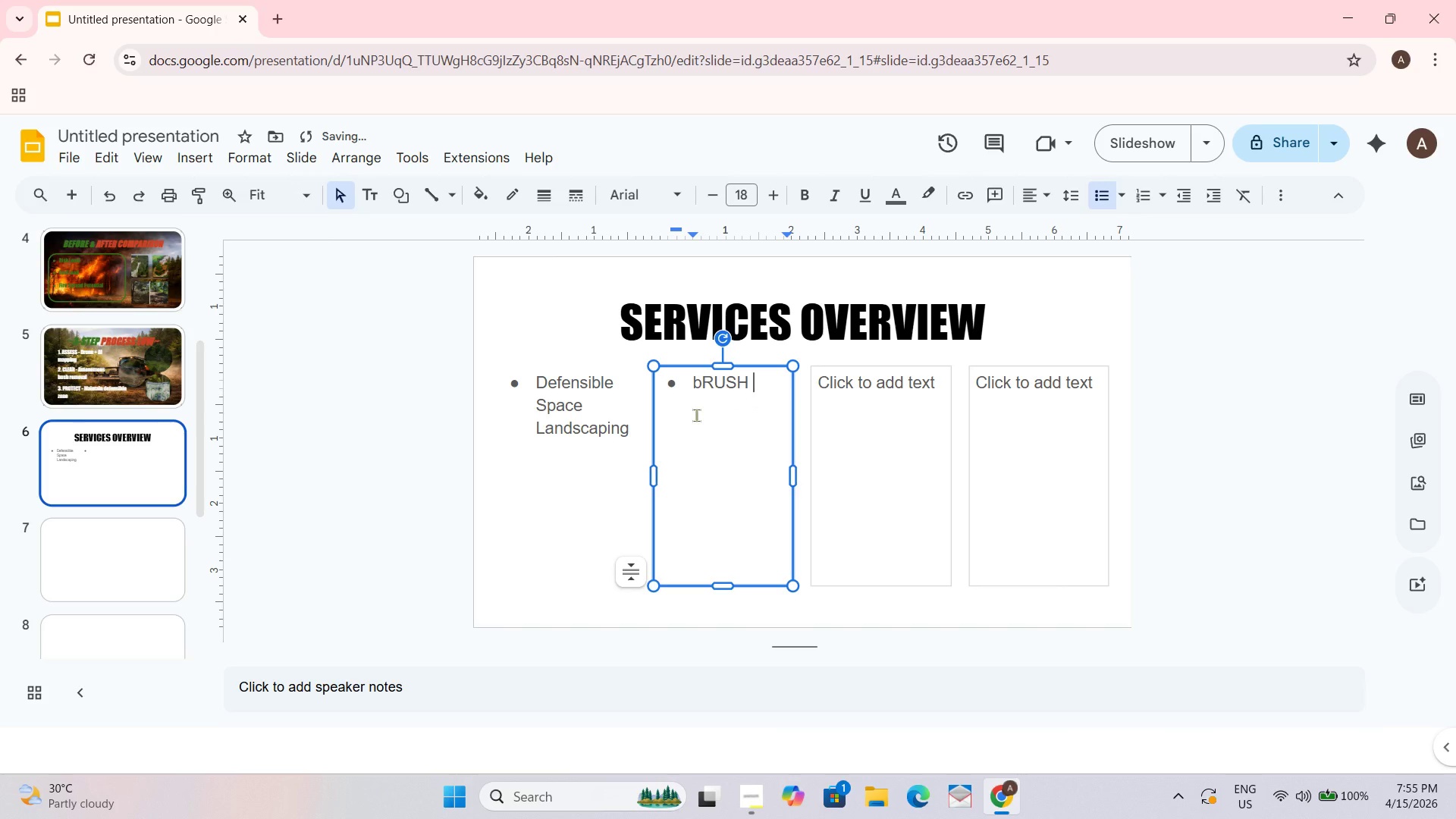 
key(Control+Z)
 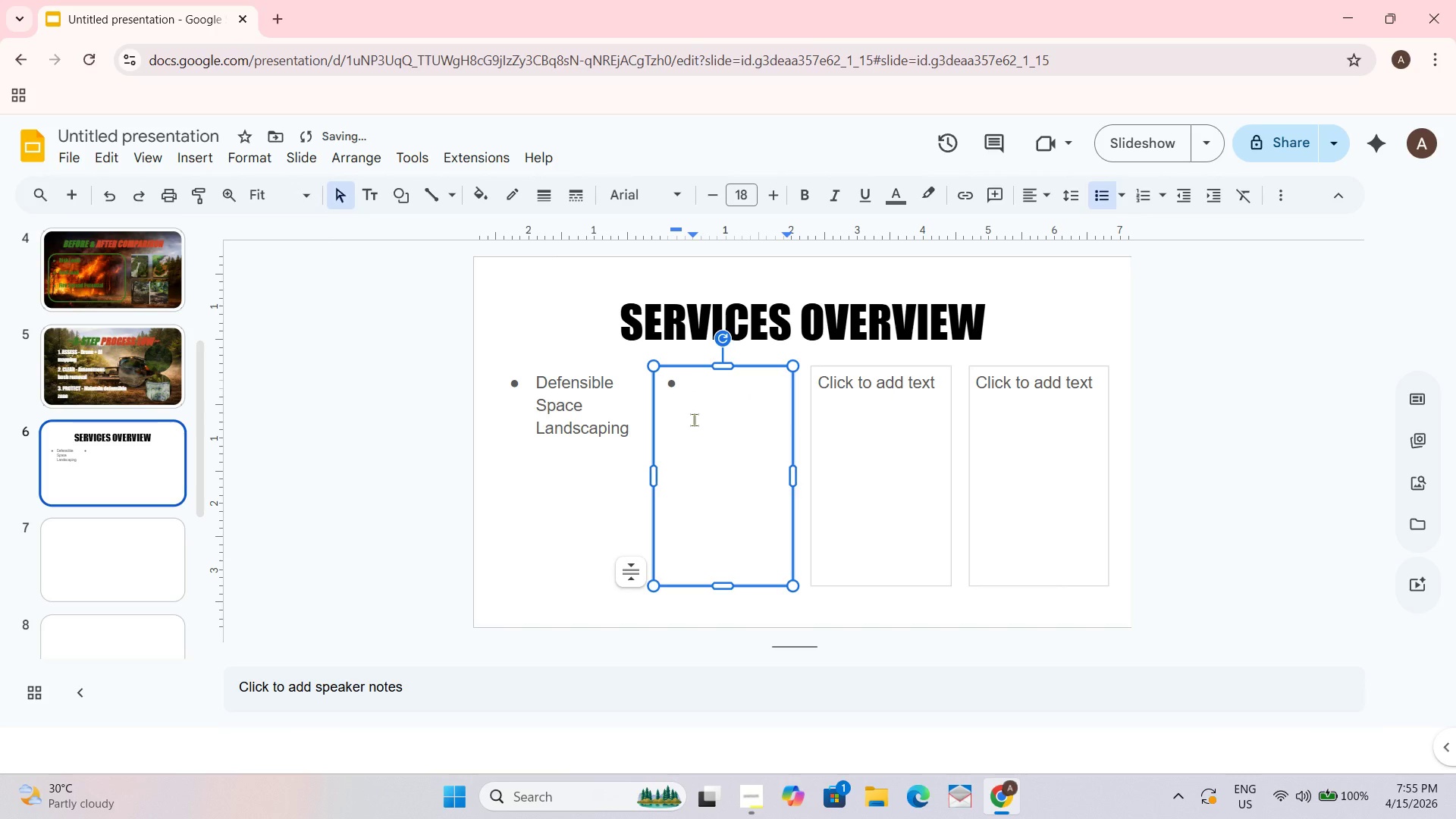 
type(Brush Clearing)
 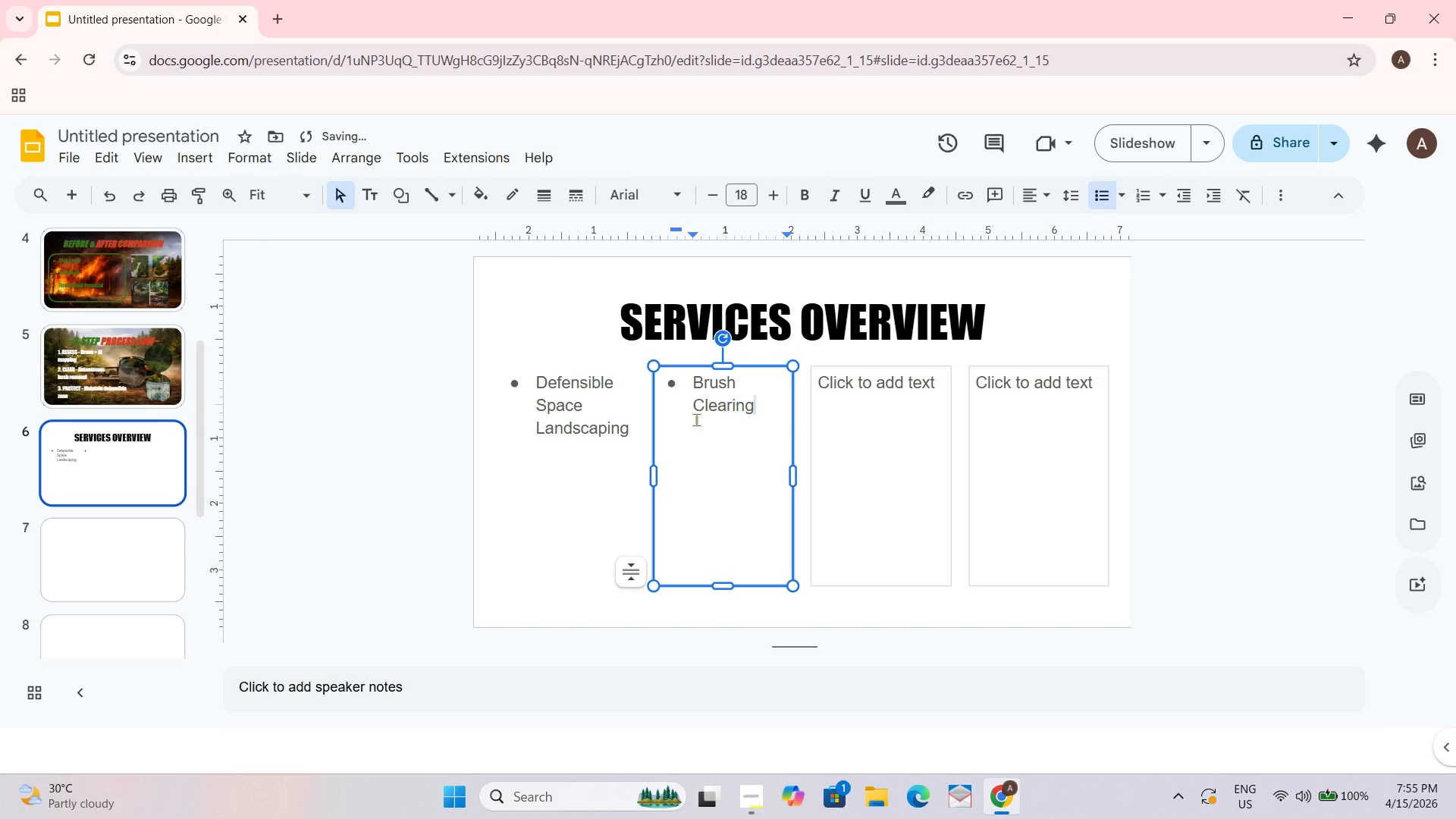 
left_click_drag(start_coordinate=[656, 478], to_coordinate=[669, 479])
 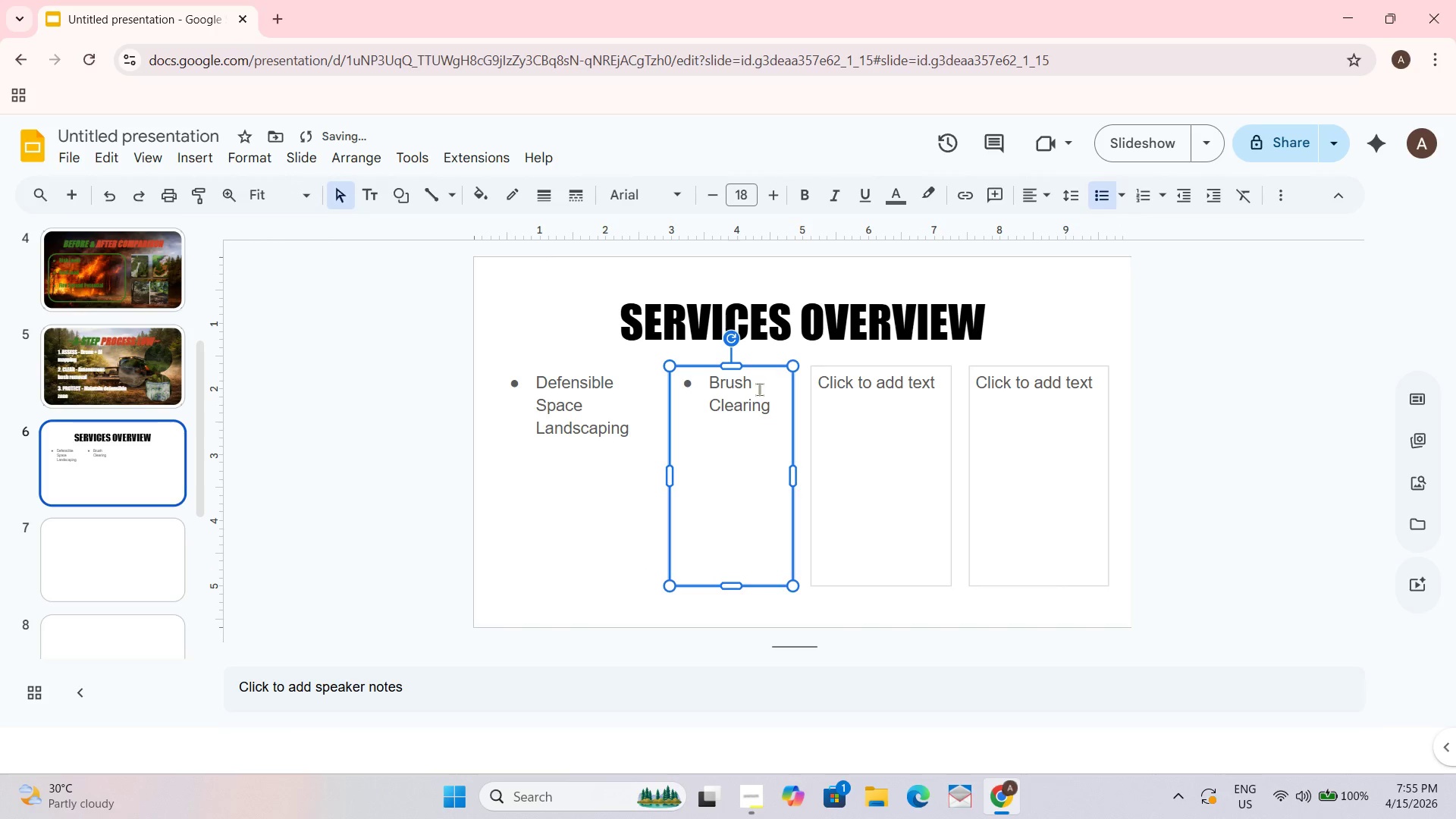 
left_click_drag(start_coordinate=[776, 365], to_coordinate=[761, 368])
 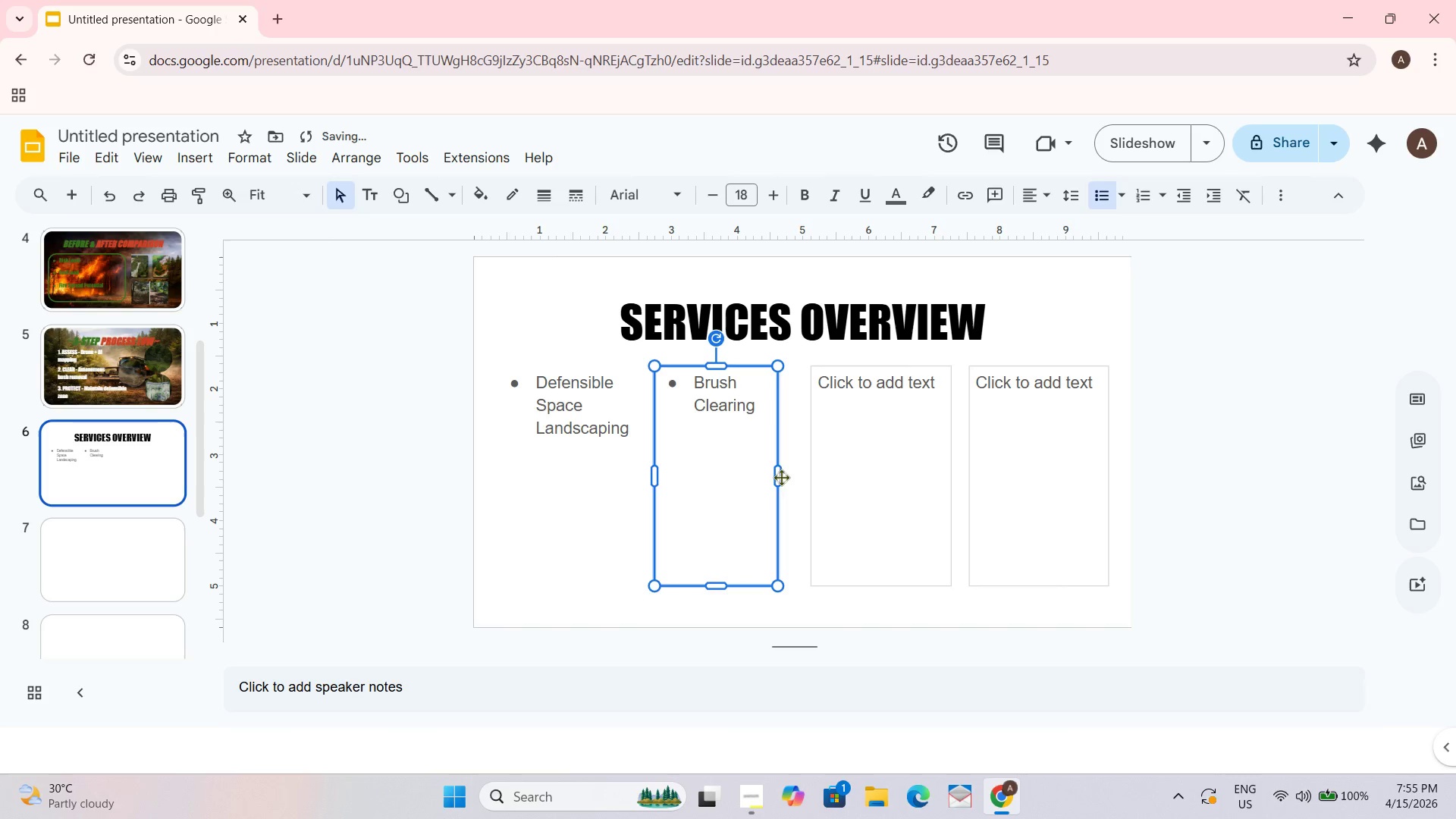 
left_click_drag(start_coordinate=[777, 475], to_coordinate=[788, 475])
 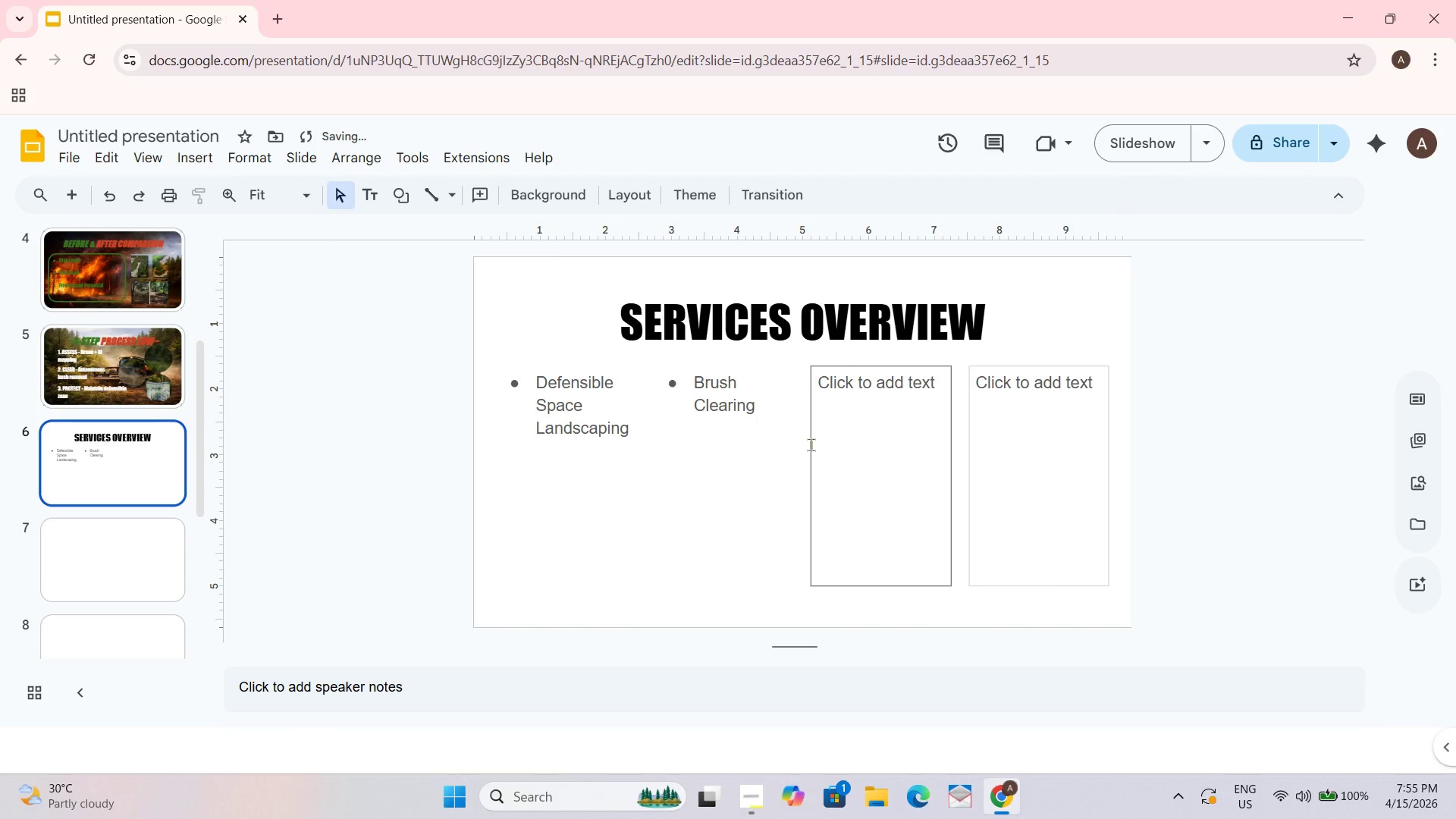 
left_click([747, 391])
 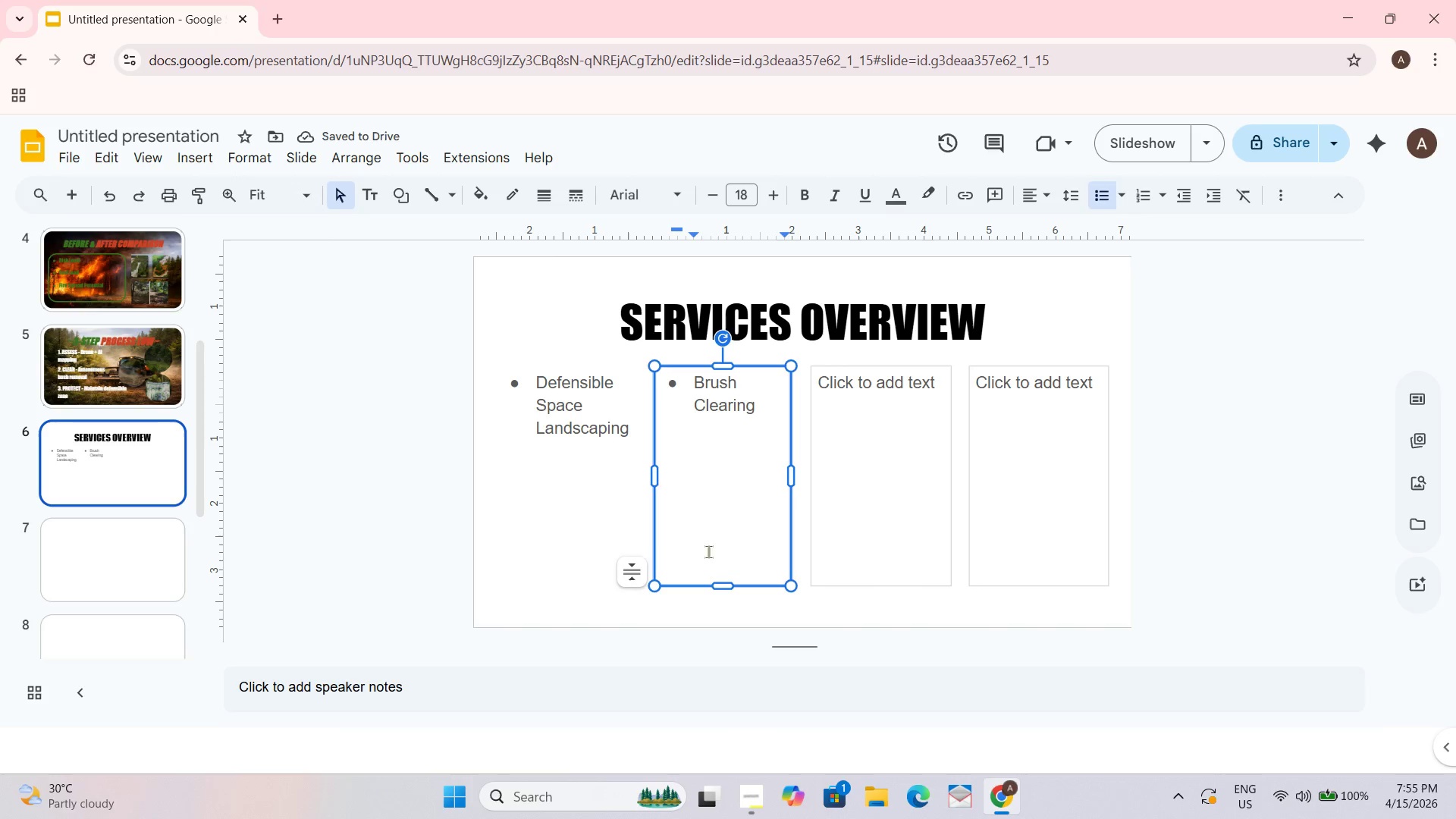 
key(Backspace)
 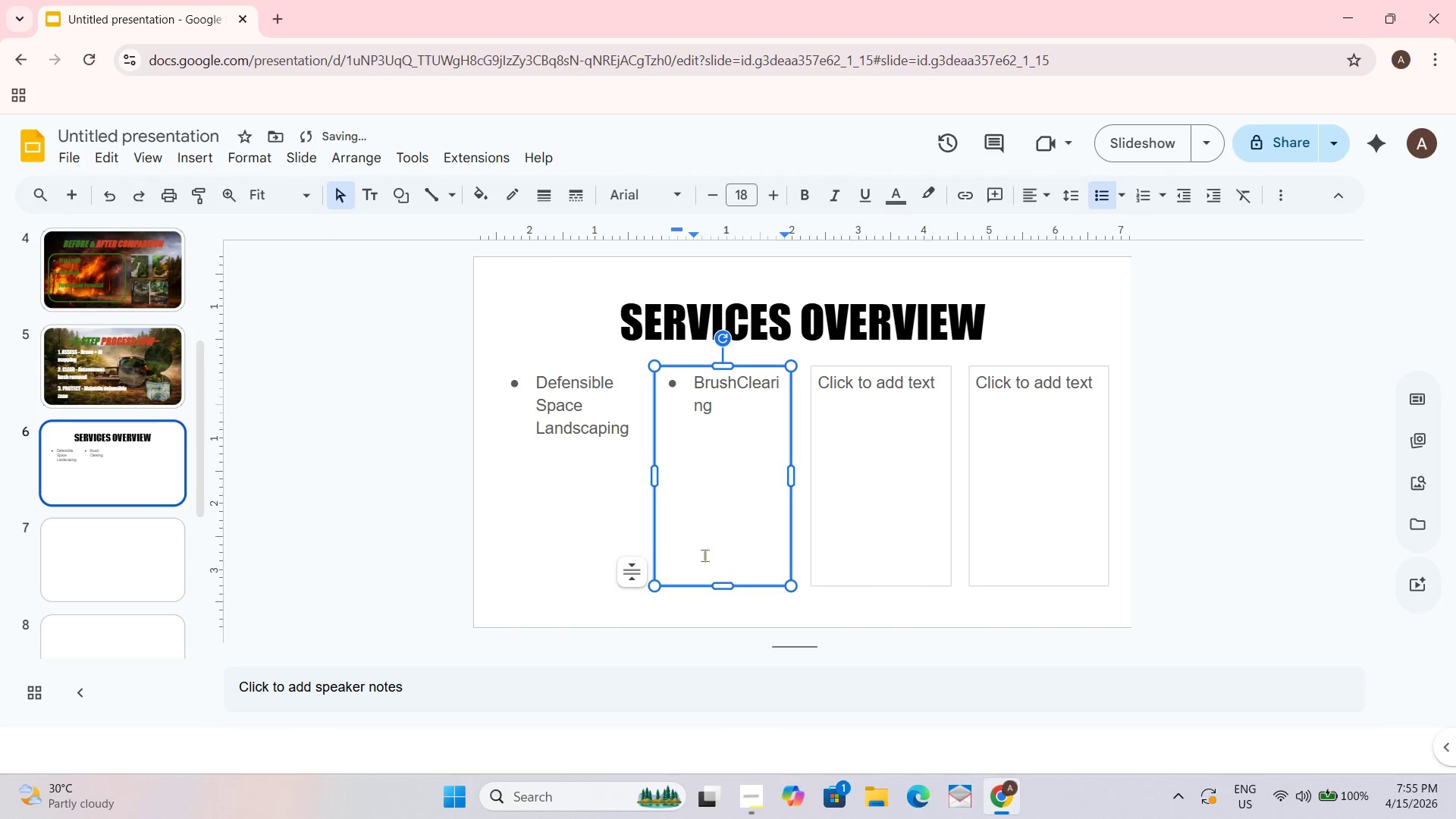 
key(Shift+Enter)
 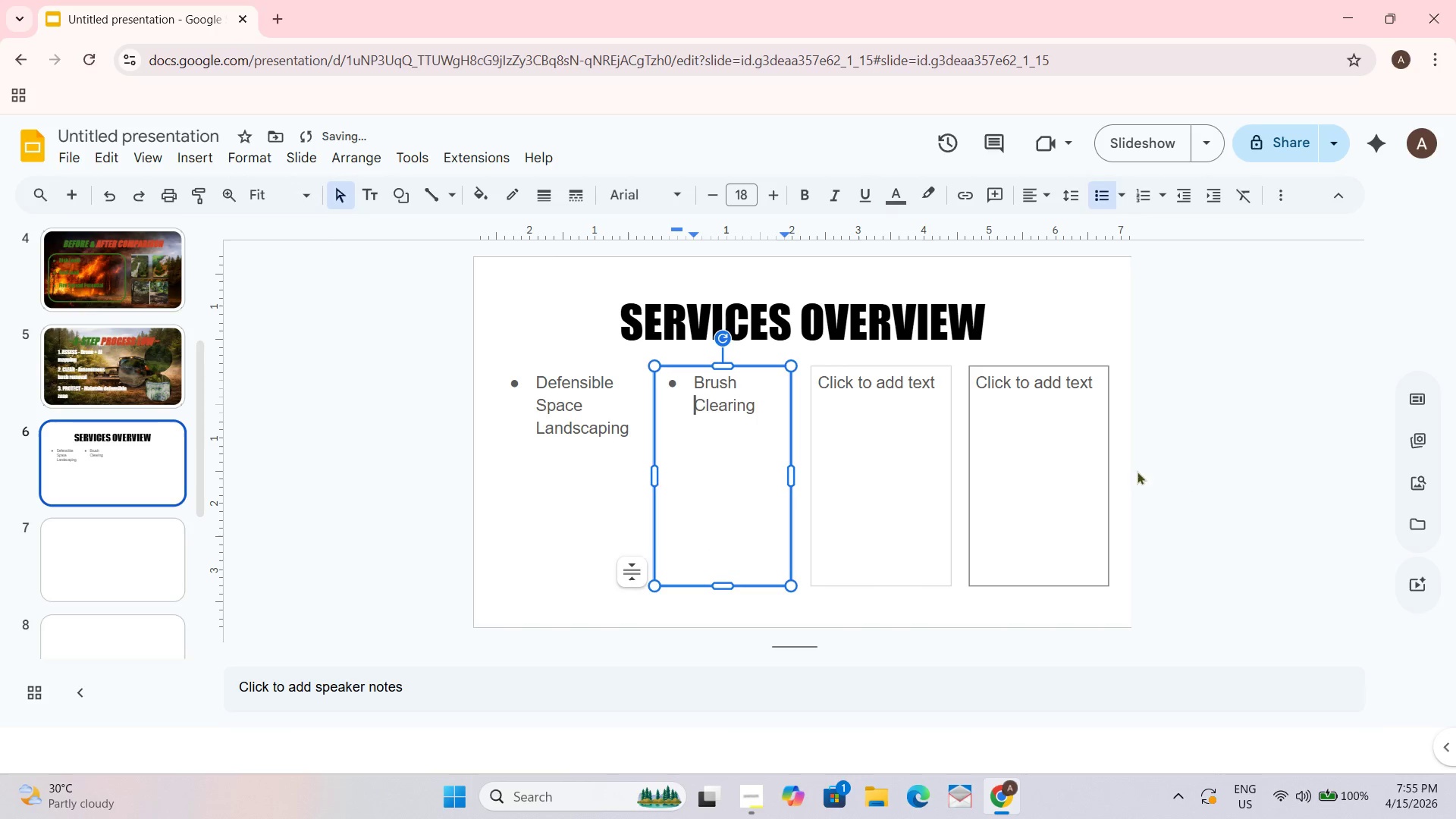 
left_click_drag(start_coordinate=[1282, 431], to_coordinate=[1277, 441])
 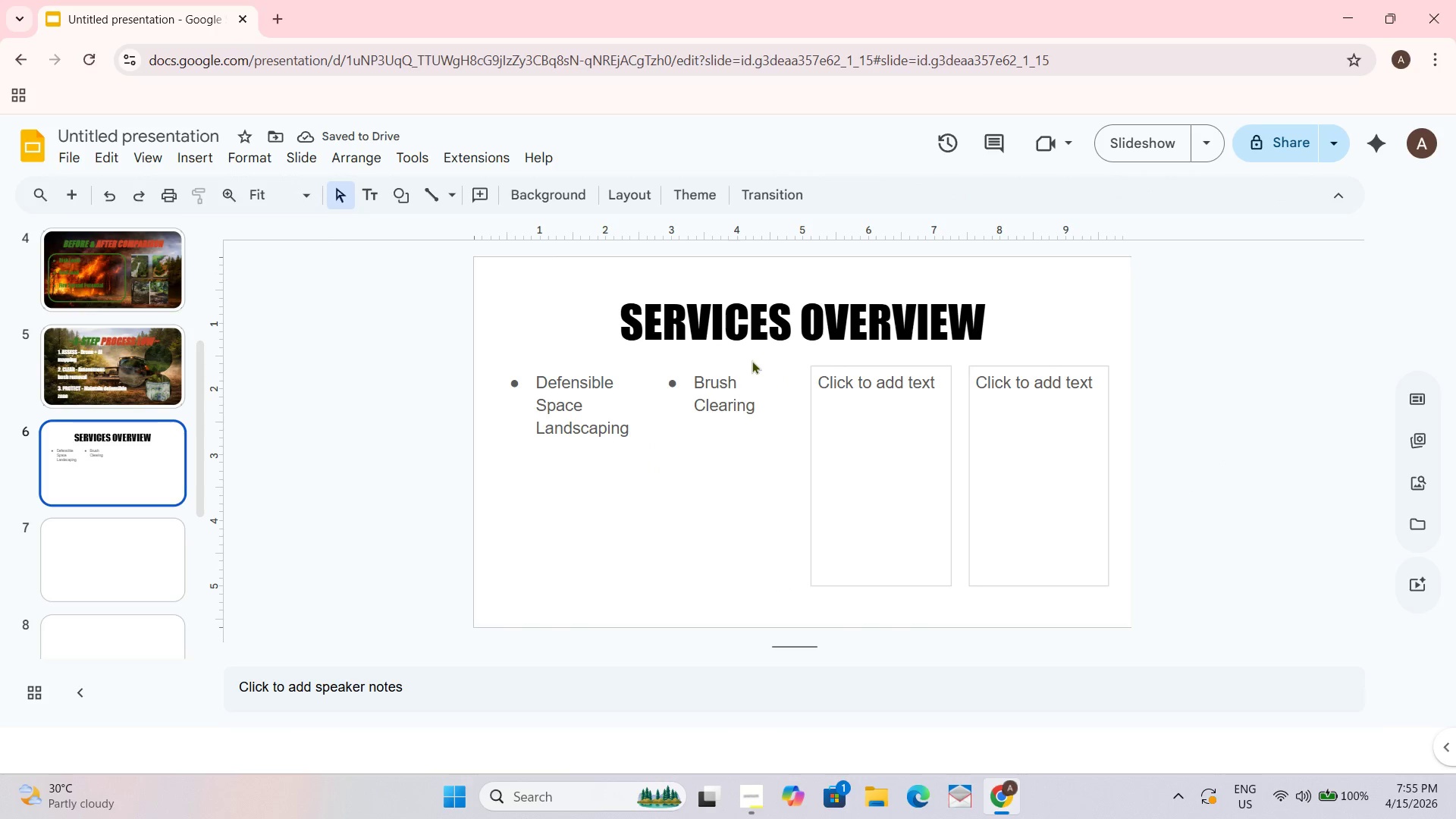 
left_click([717, 378])
 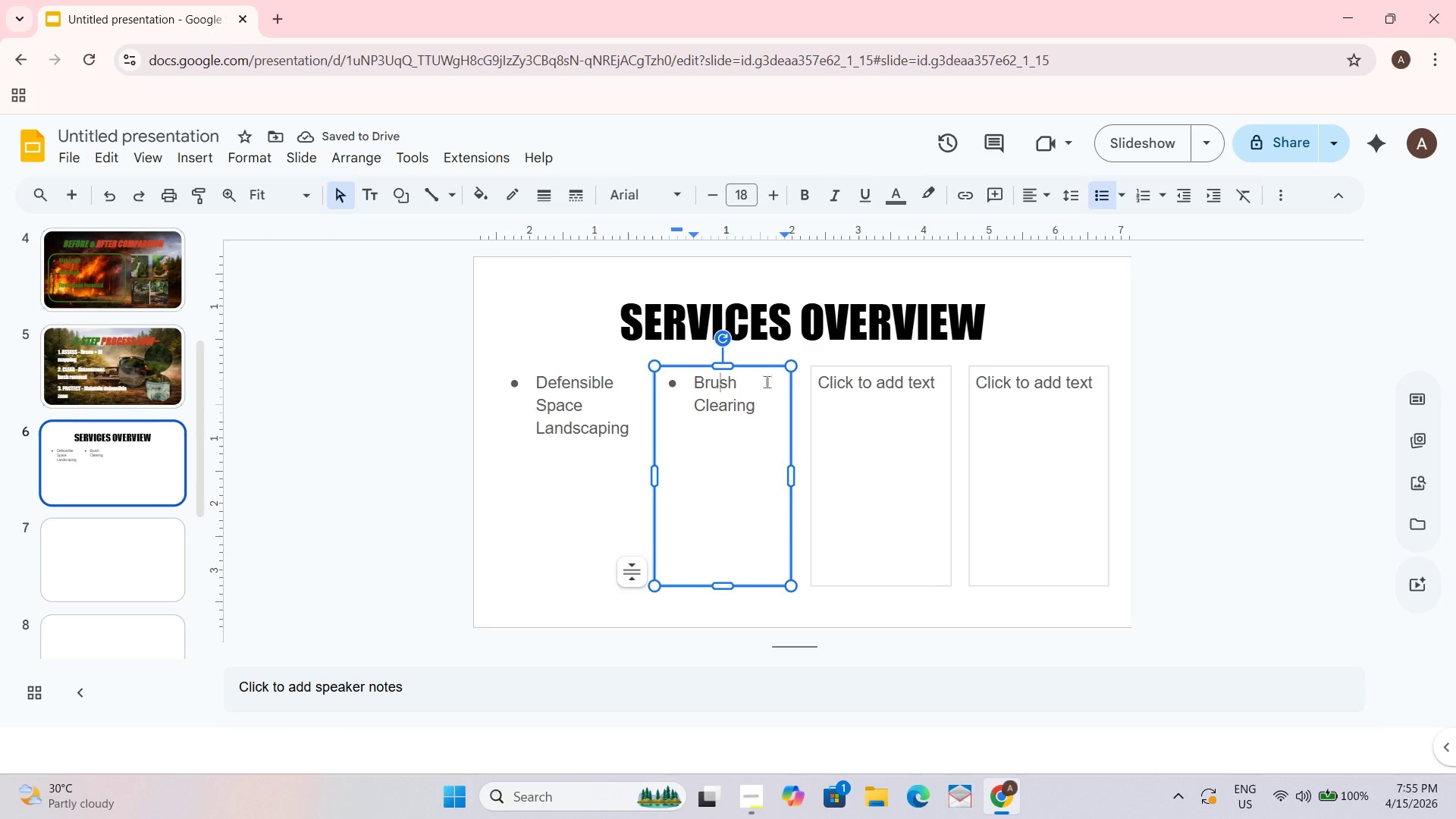 
left_click([1384, 444])
 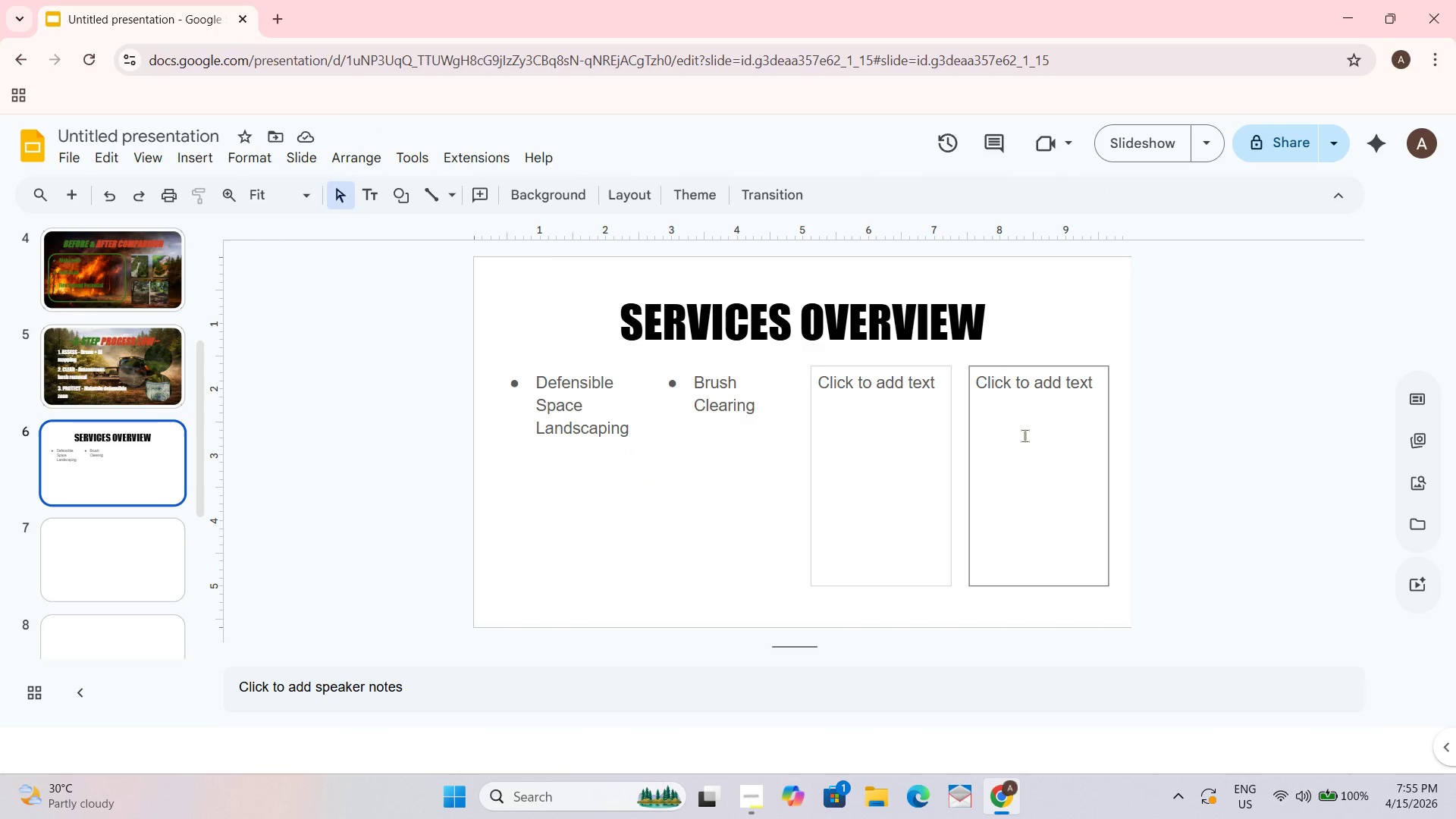 
left_click([910, 392])
 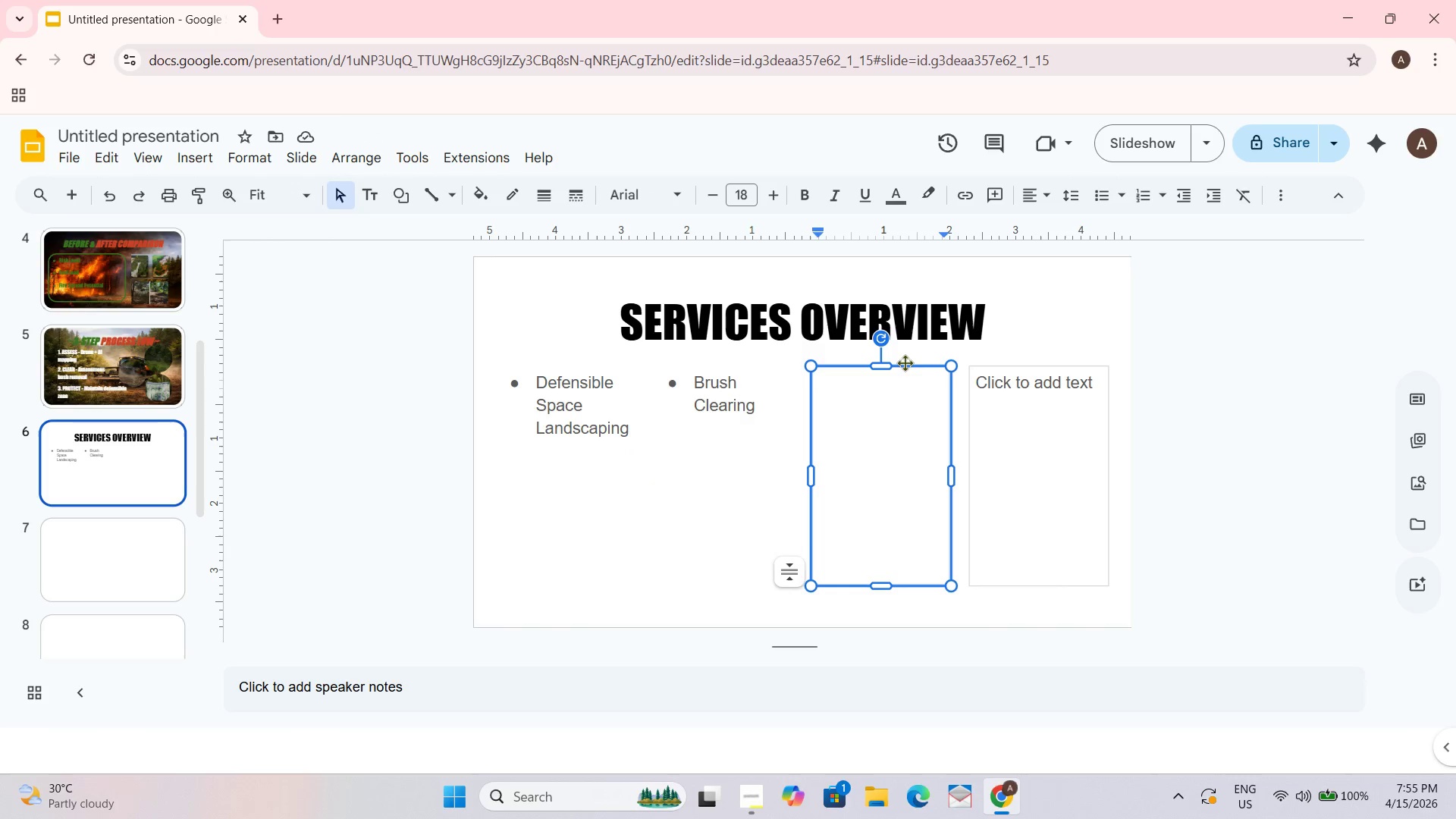 
left_click_drag(start_coordinate=[906, 364], to_coordinate=[890, 366])
 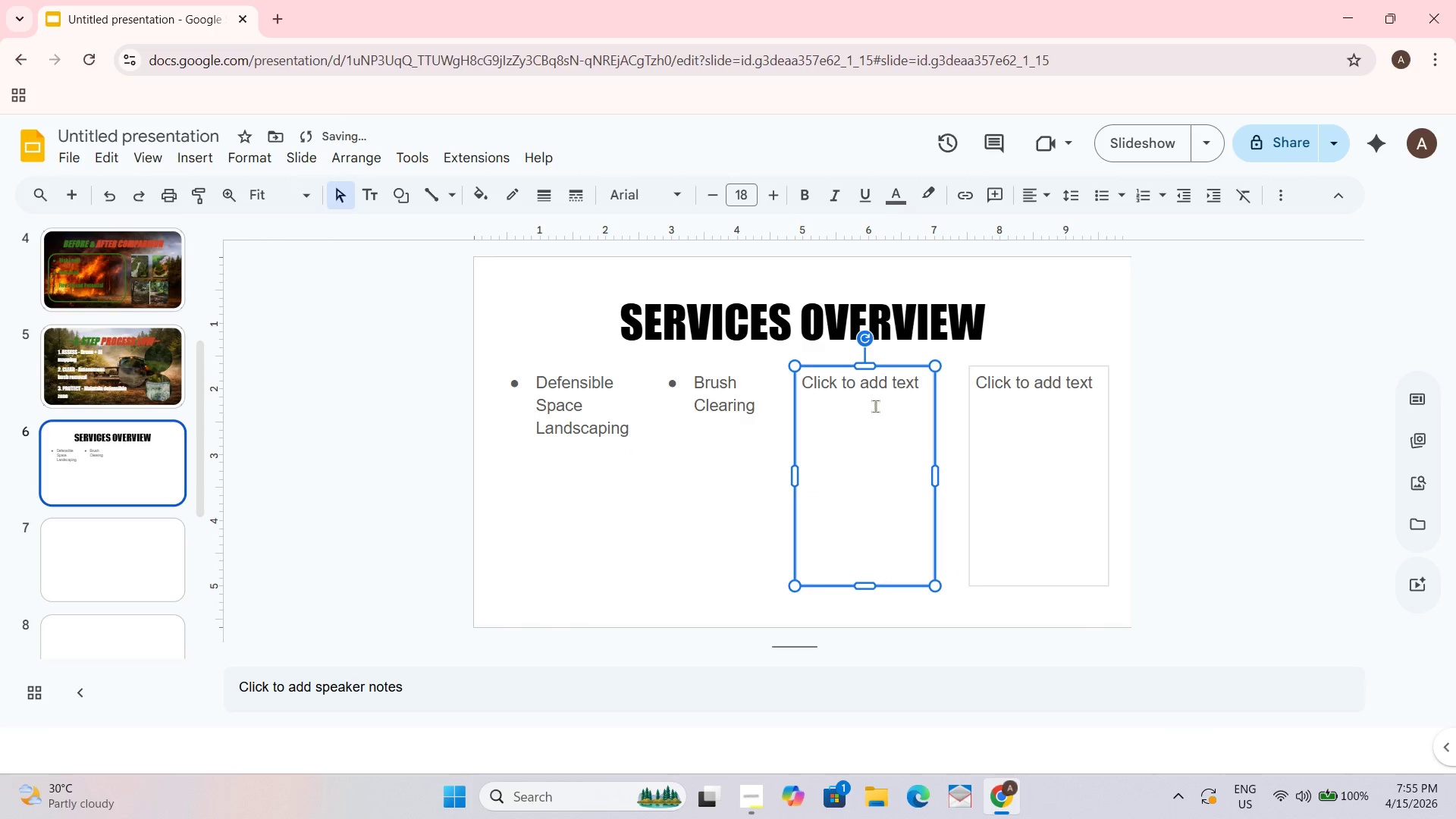 
left_click([865, 408])
 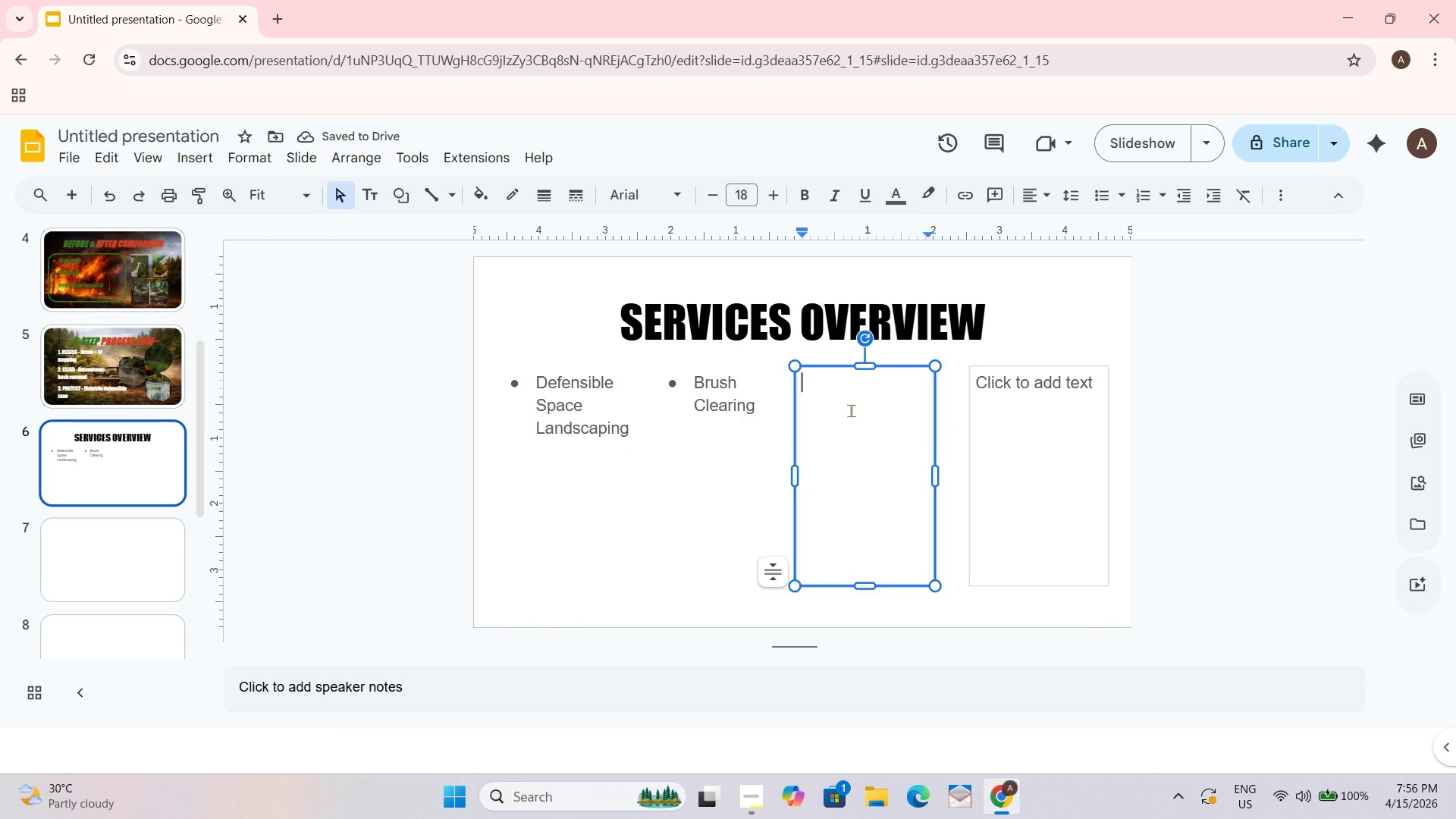 
type(HOA)
 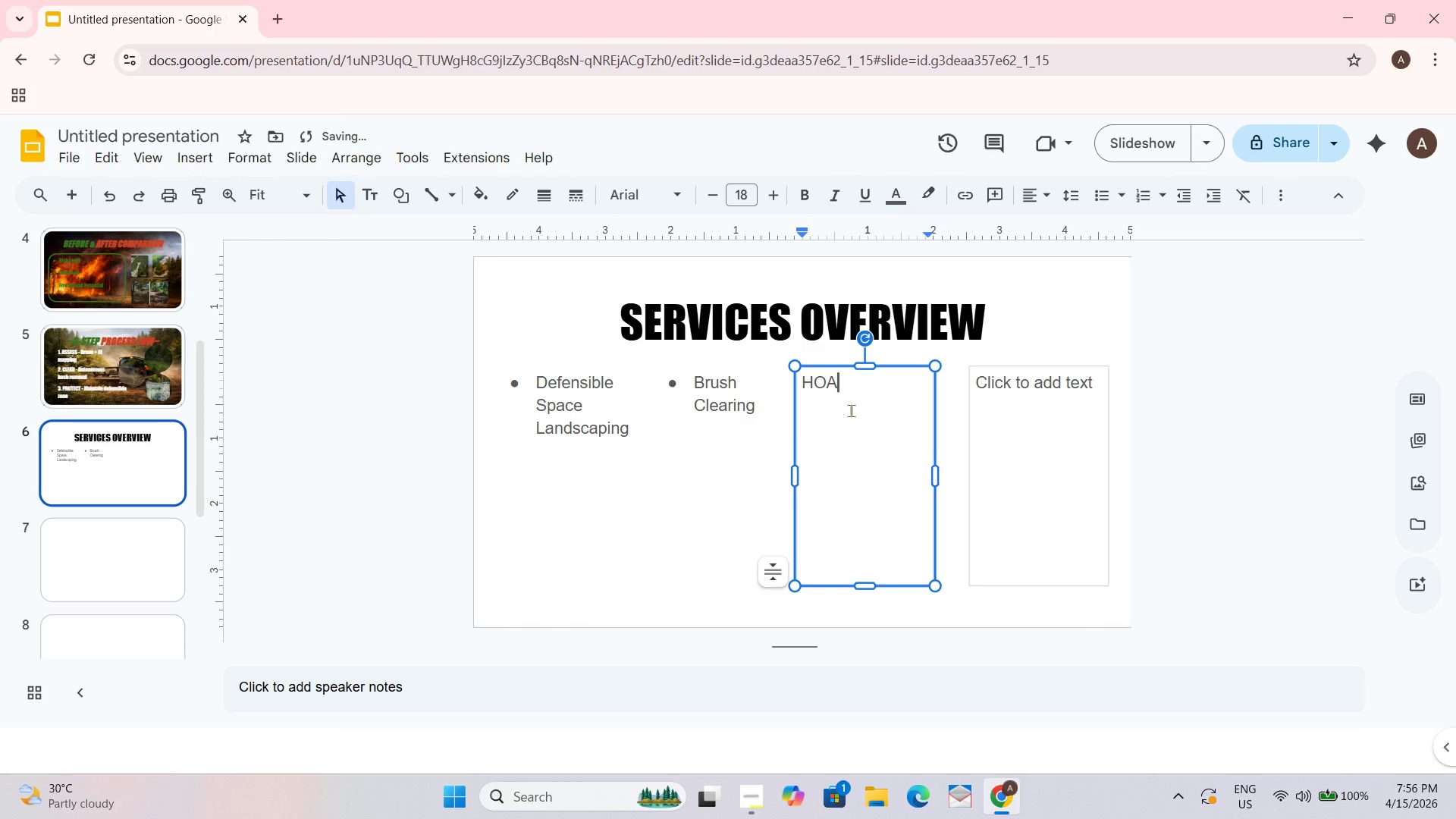 
key(Control+Backspace)
 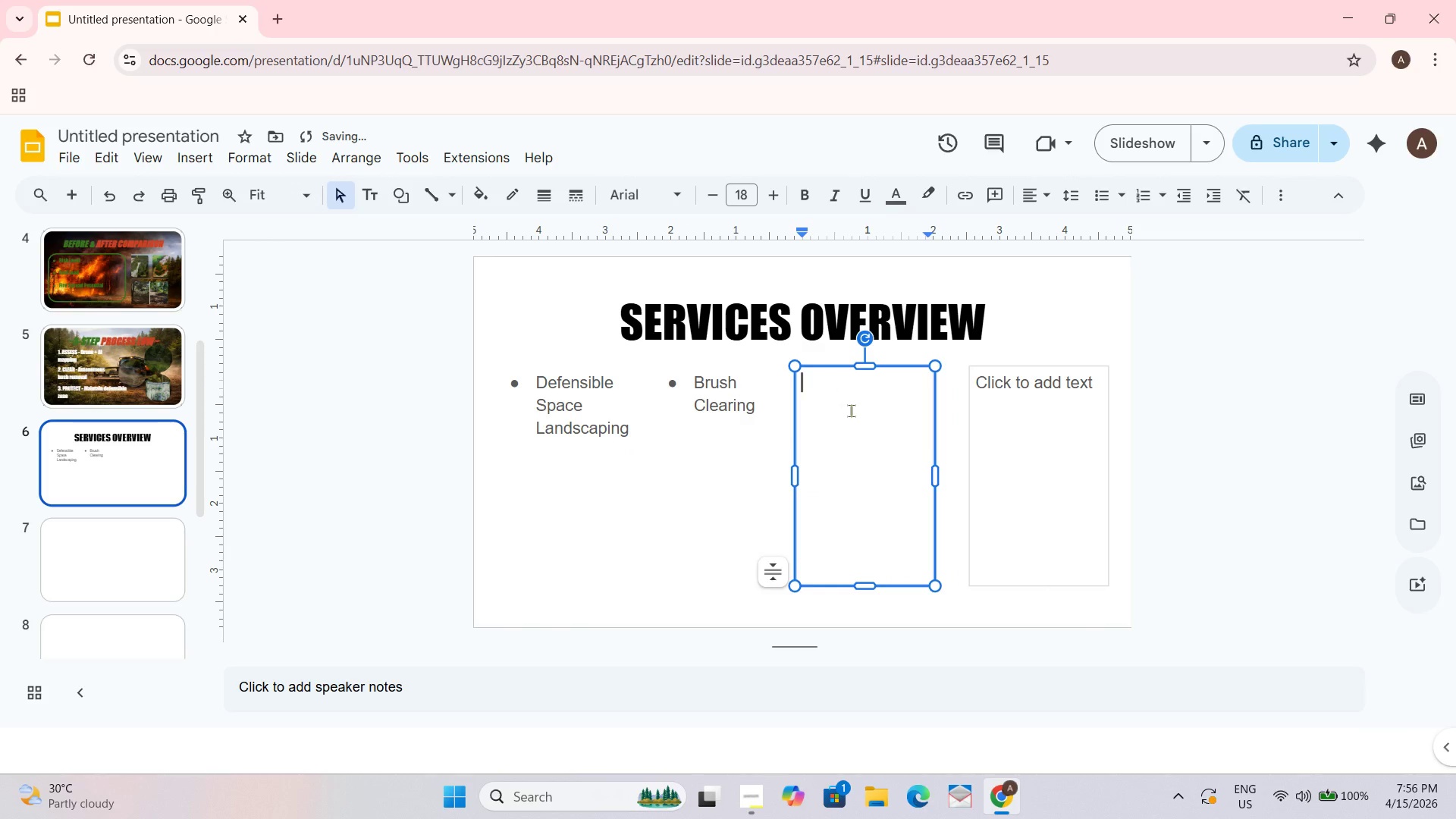 
key(Control+Shift+8)
 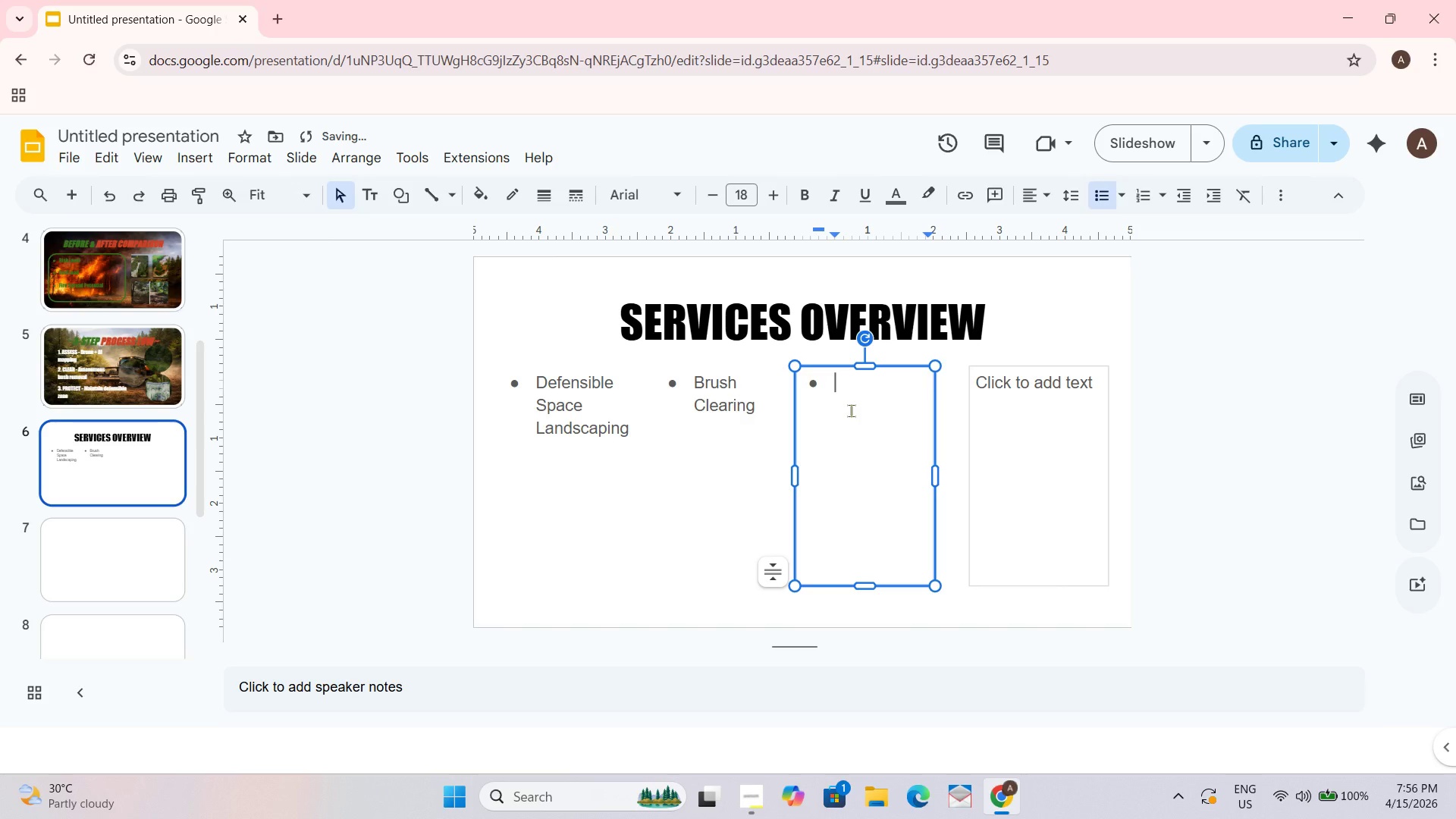 
type(HOA Risk Compliance)
 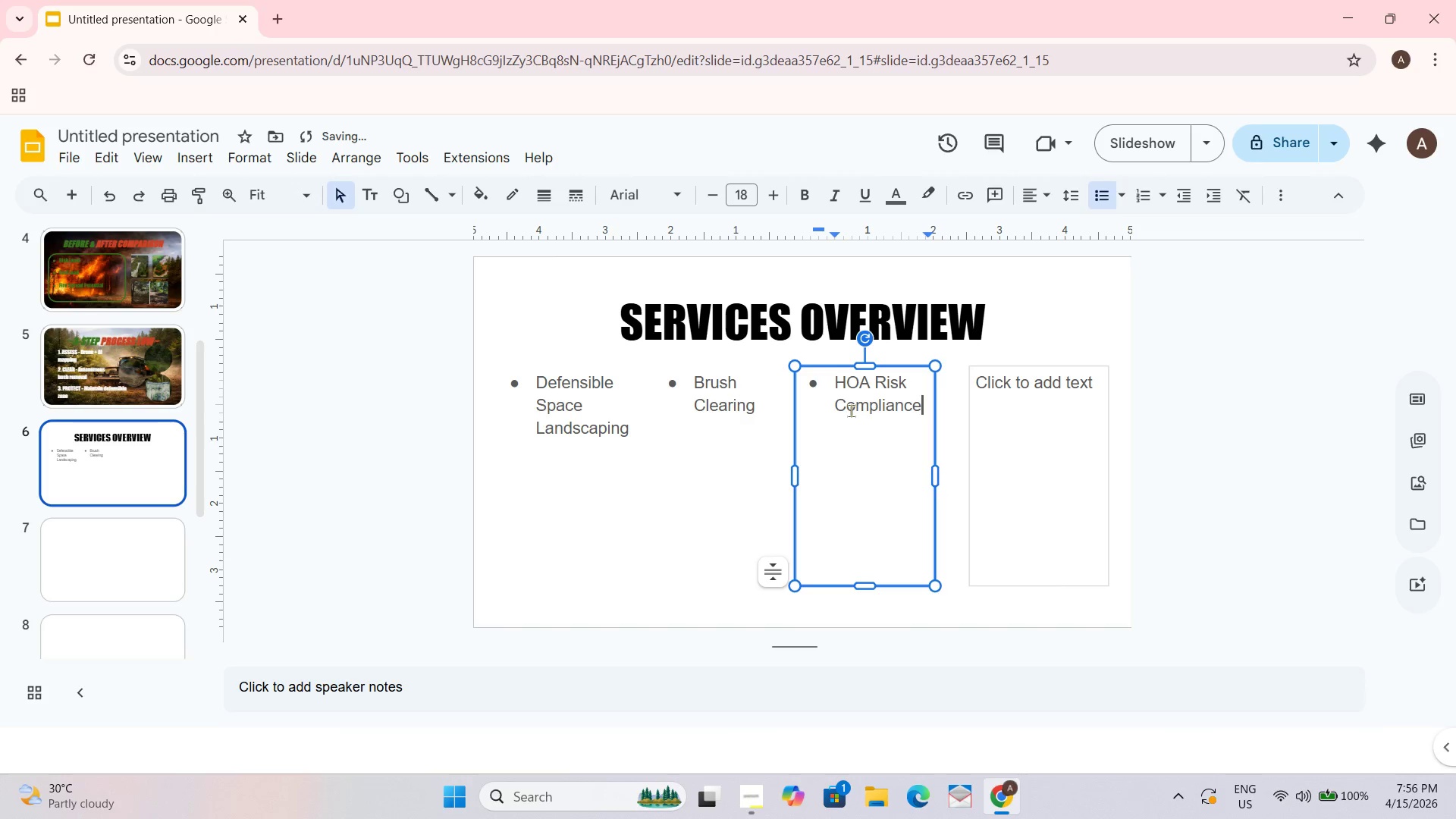 
left_click([1249, 358])
 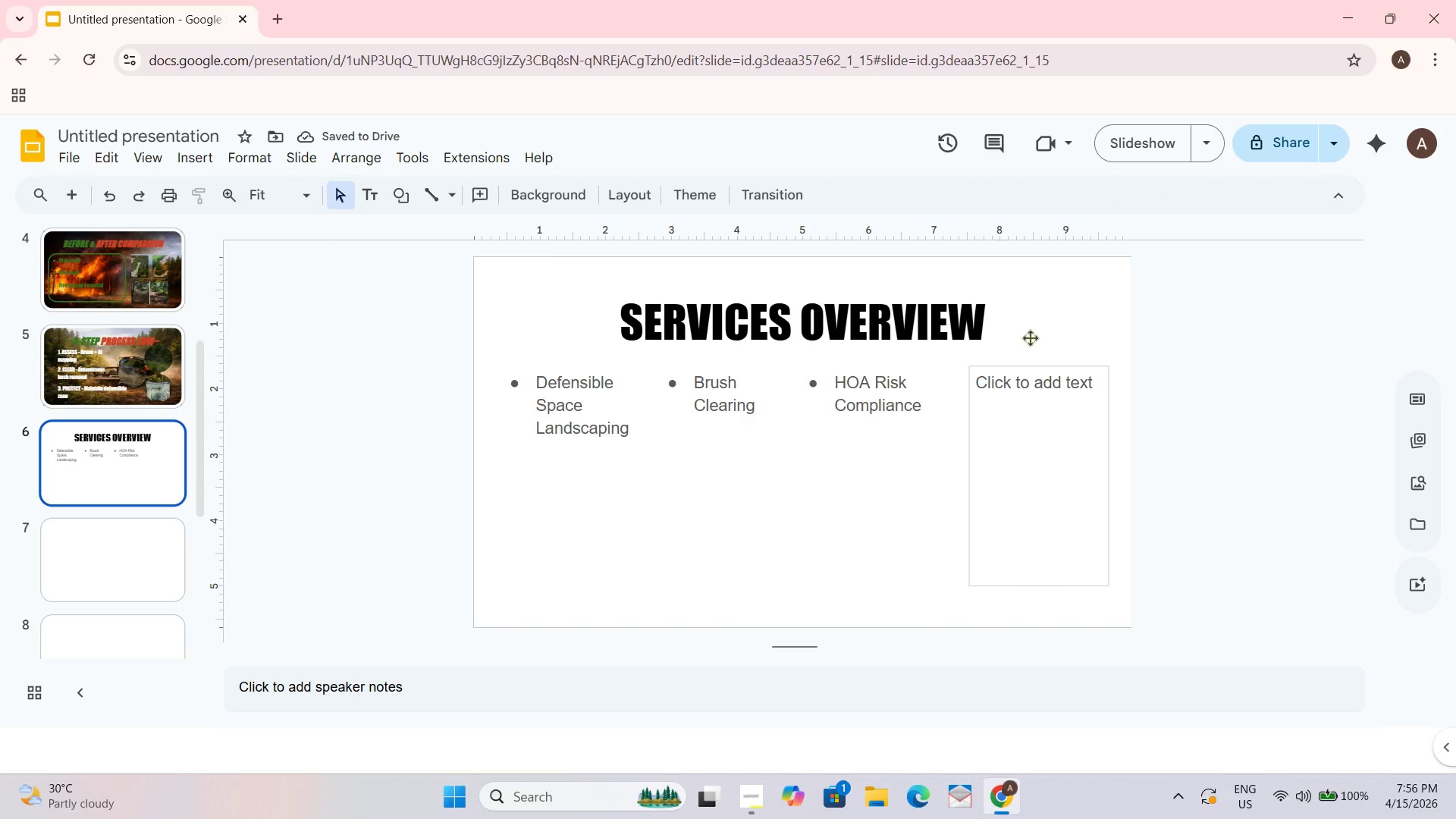 
left_click([790, 409])
 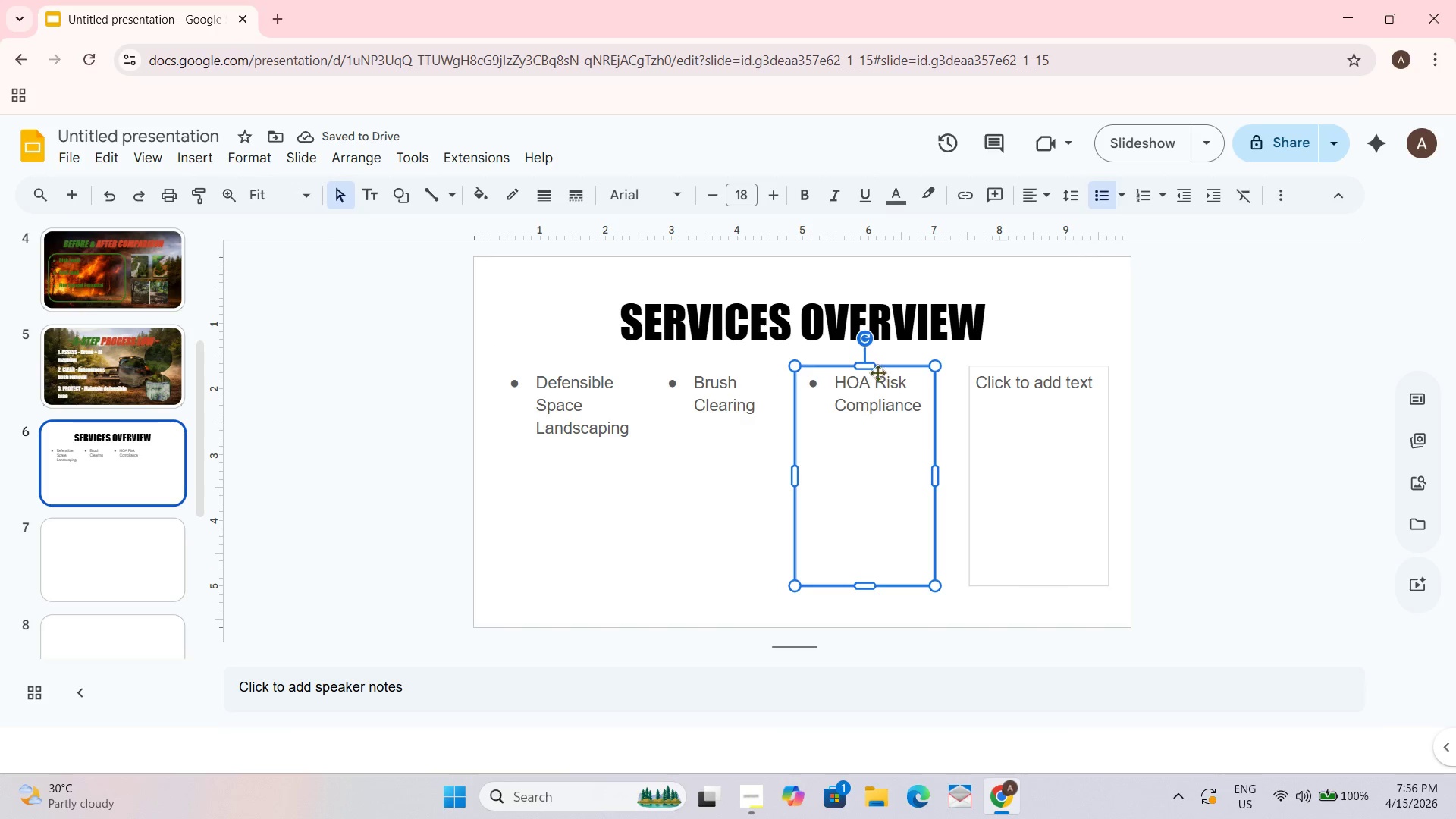 
left_click_drag(start_coordinate=[884, 369], to_coordinate=[875, 368])
 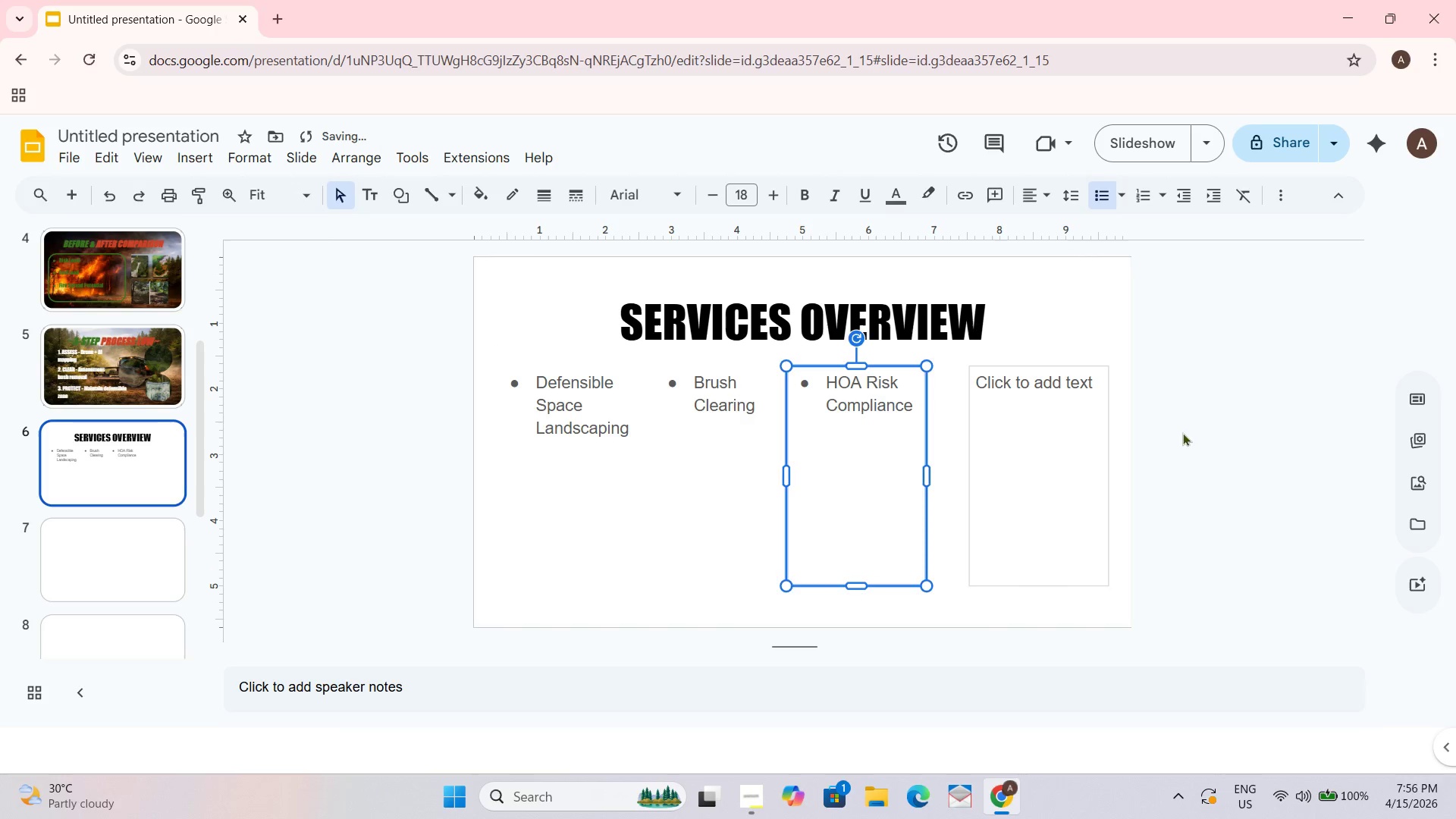 
left_click([1203, 408])
 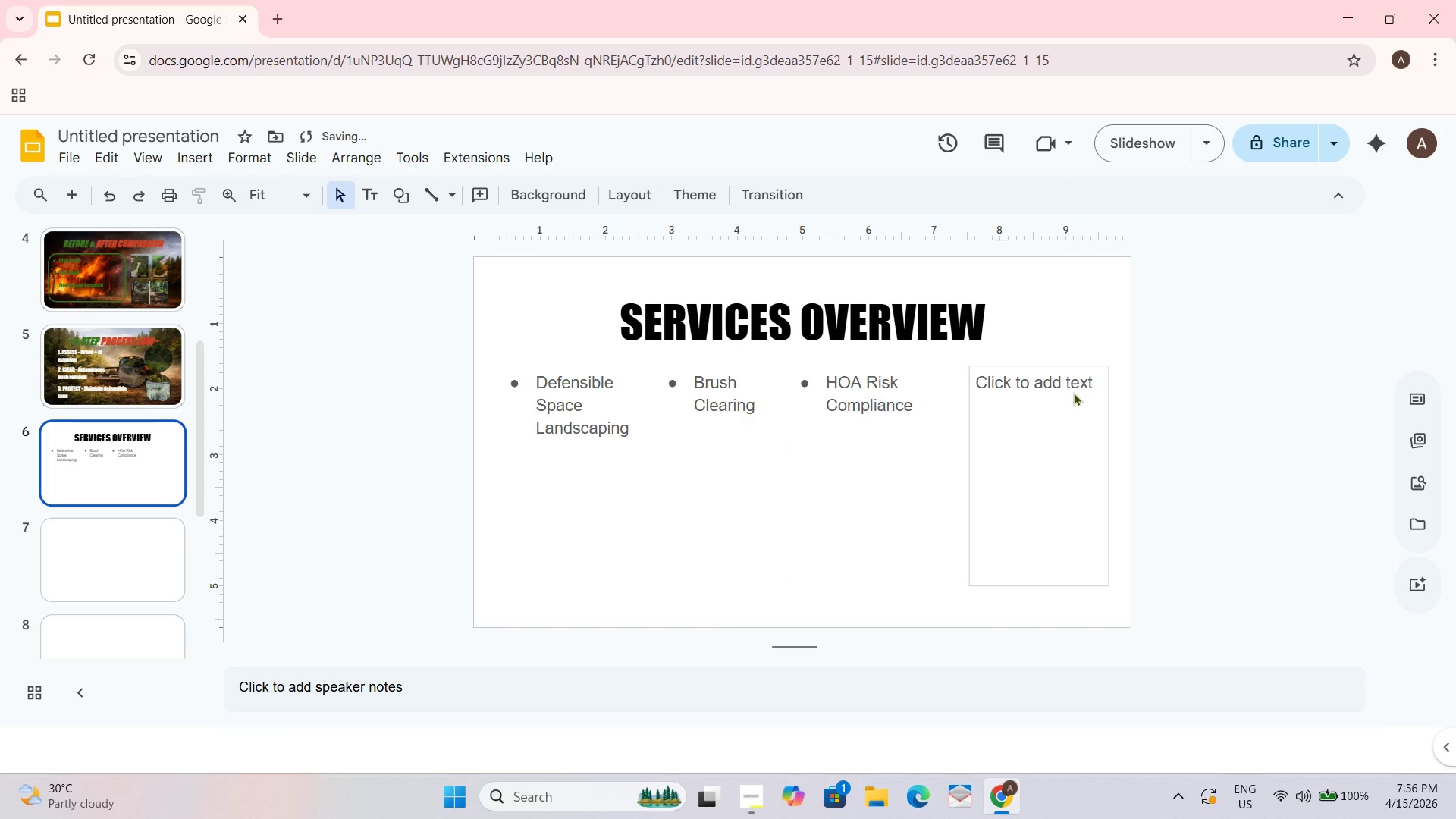 
left_click([1038, 388])
 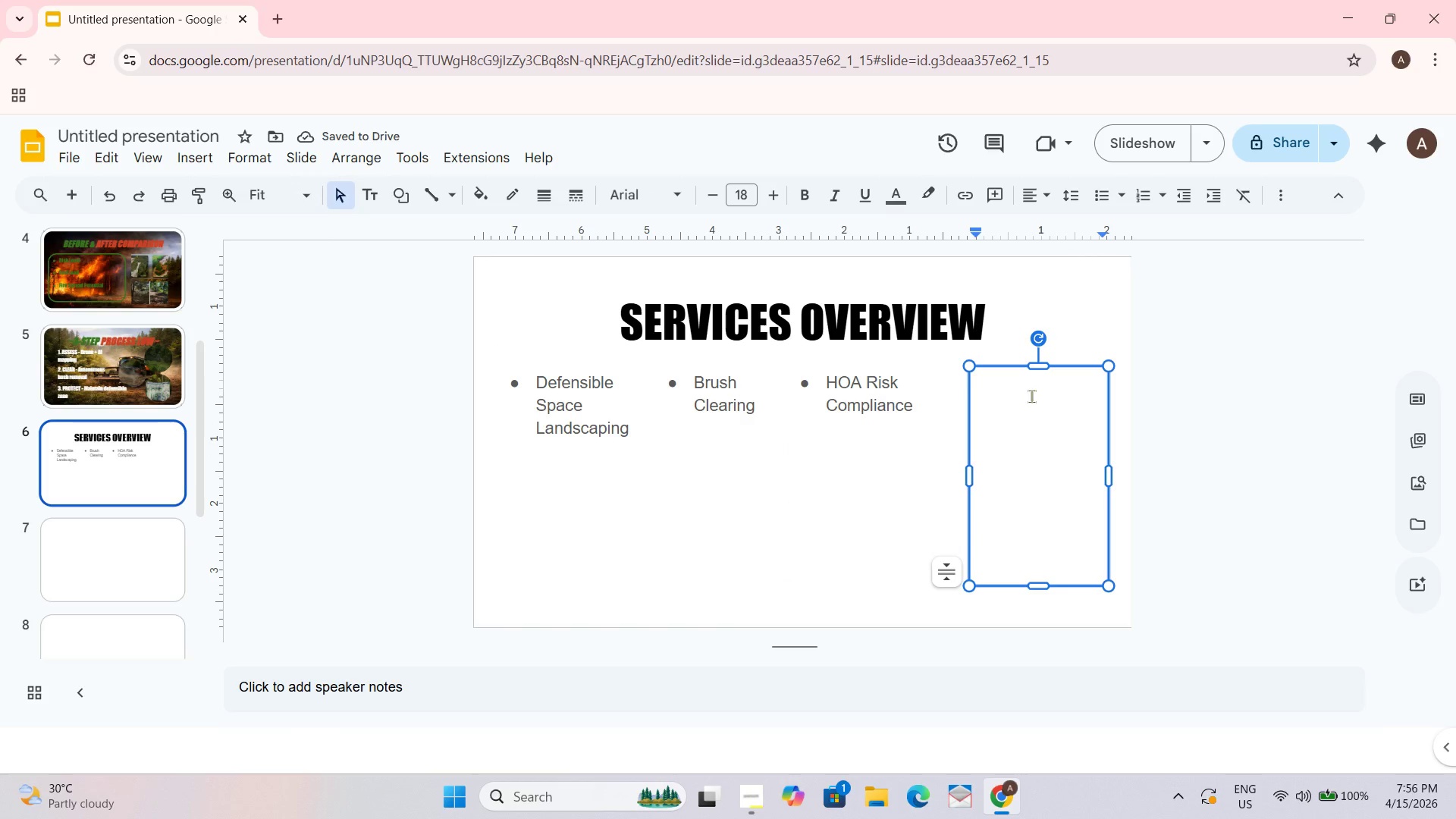 
hold_key(key=ShiftLeft, duration=1.39)
 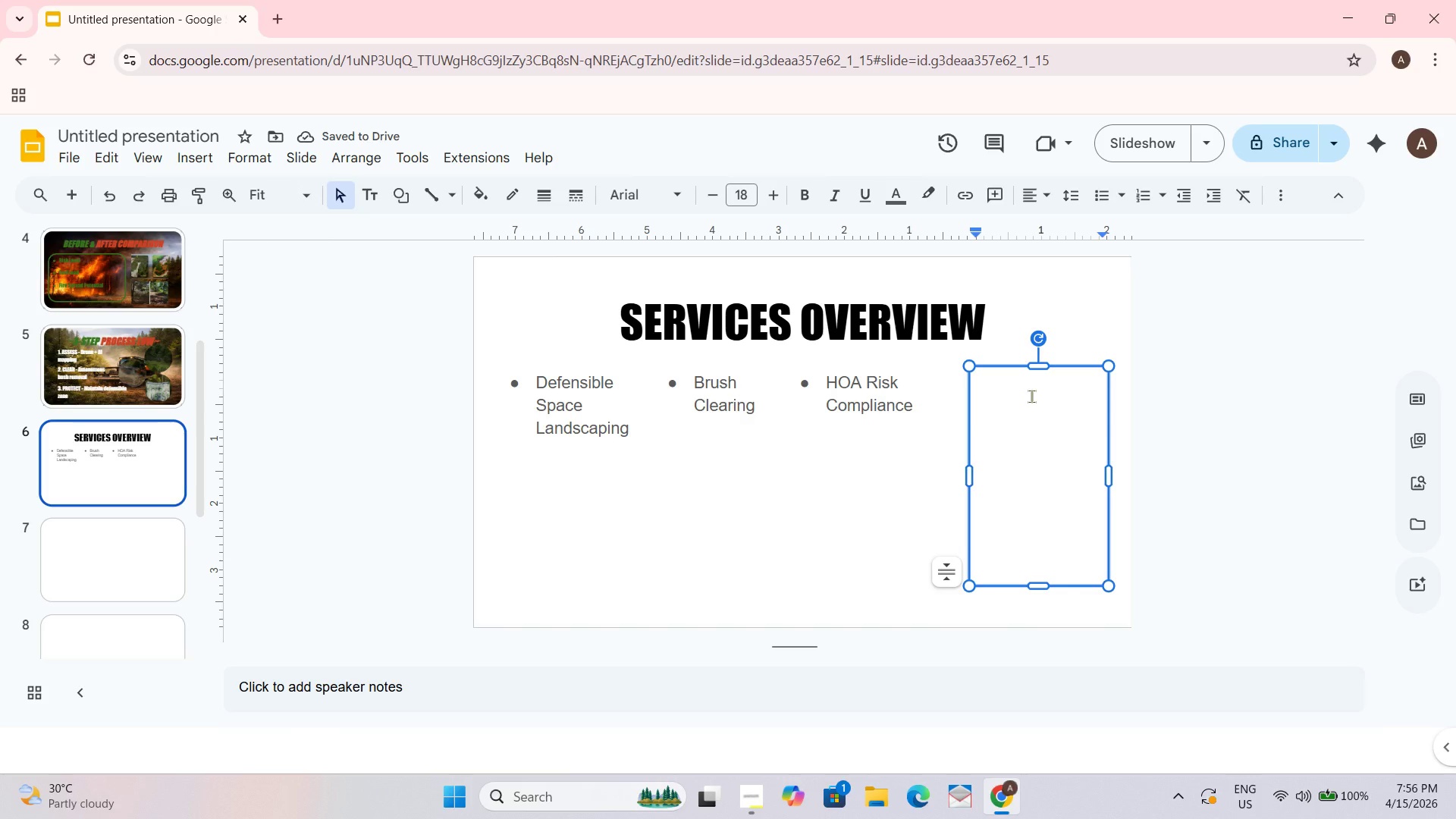 
key(Control+Shift+8)
 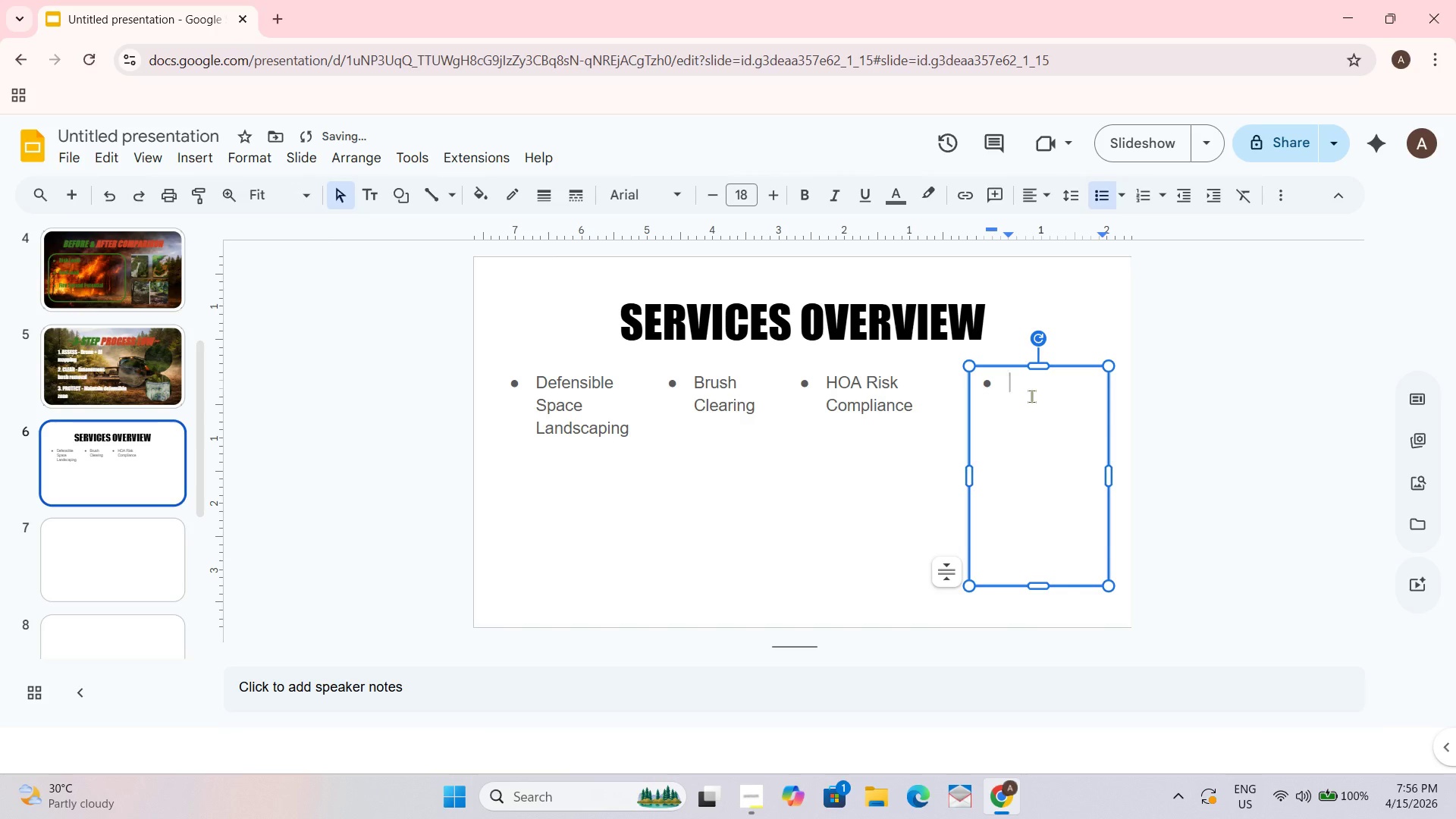 
type(Annual MA)
key(Backspace)
type(ainta)
key(Backspace)
type(enance Plan)
 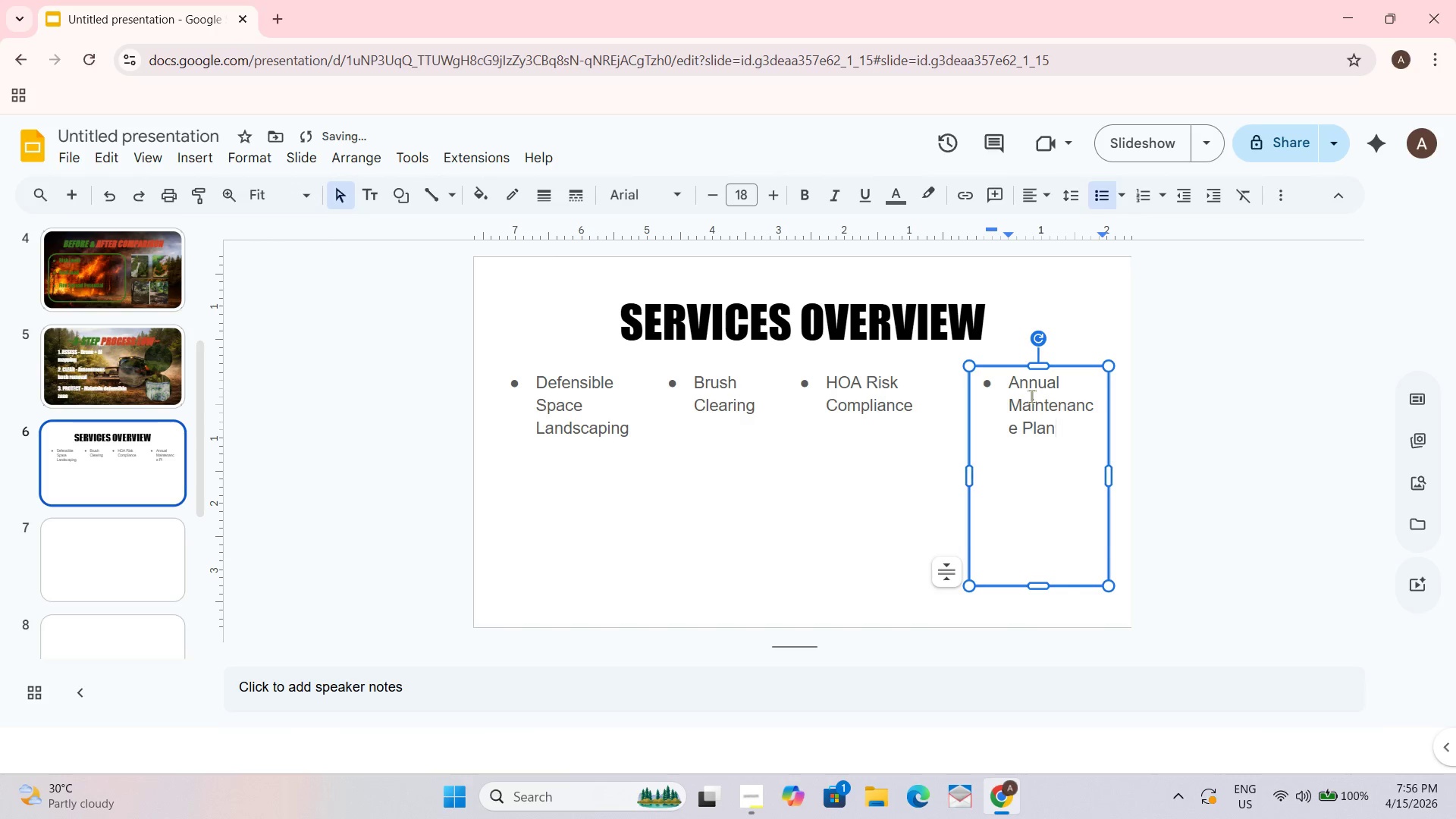 
left_click_drag(start_coordinate=[971, 469], to_coordinate=[980, 468])
 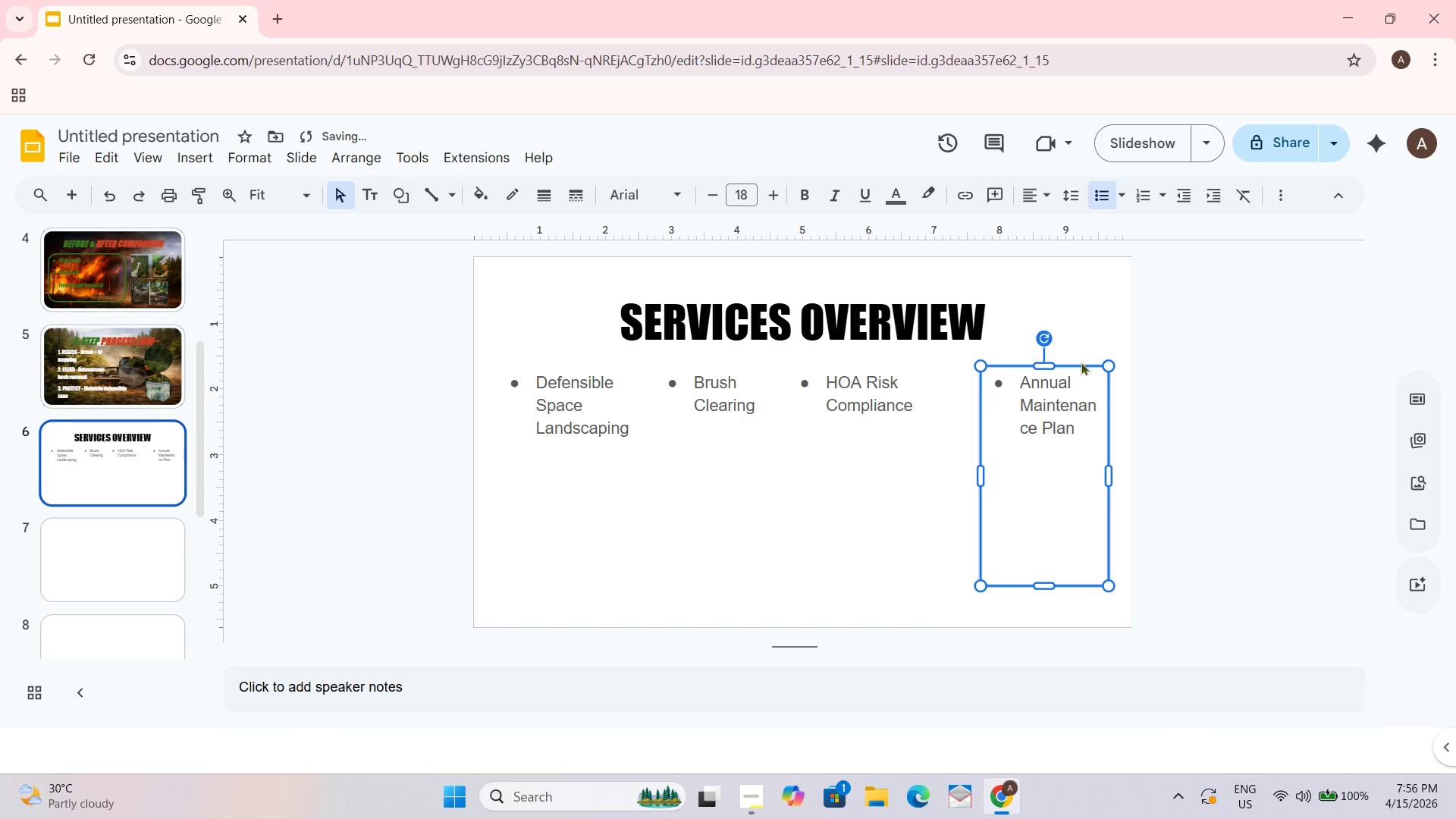 
left_click_drag(start_coordinate=[1077, 366], to_coordinate=[1056, 366])
 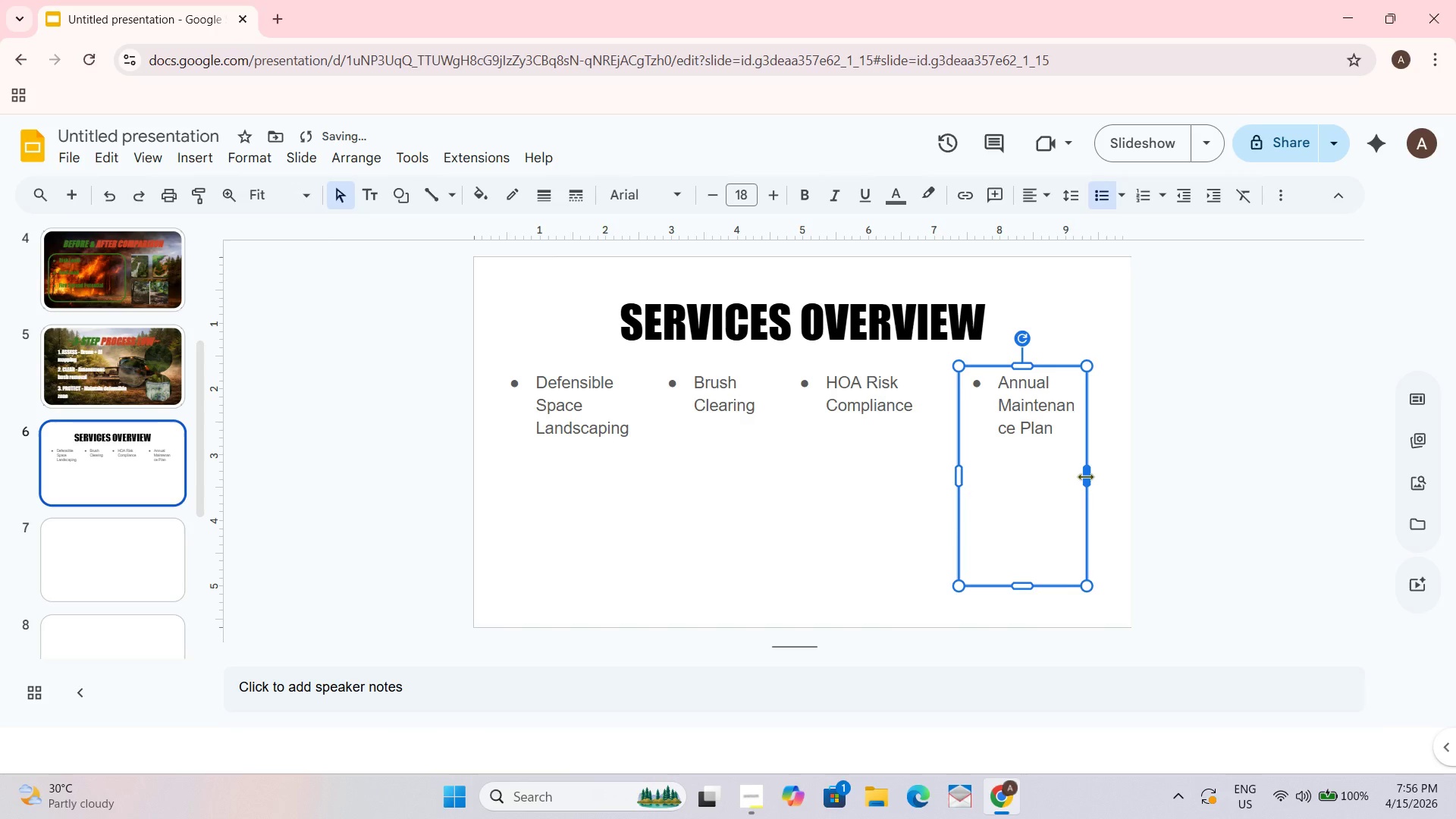 
left_click_drag(start_coordinate=[1086, 476], to_coordinate=[1095, 474])
 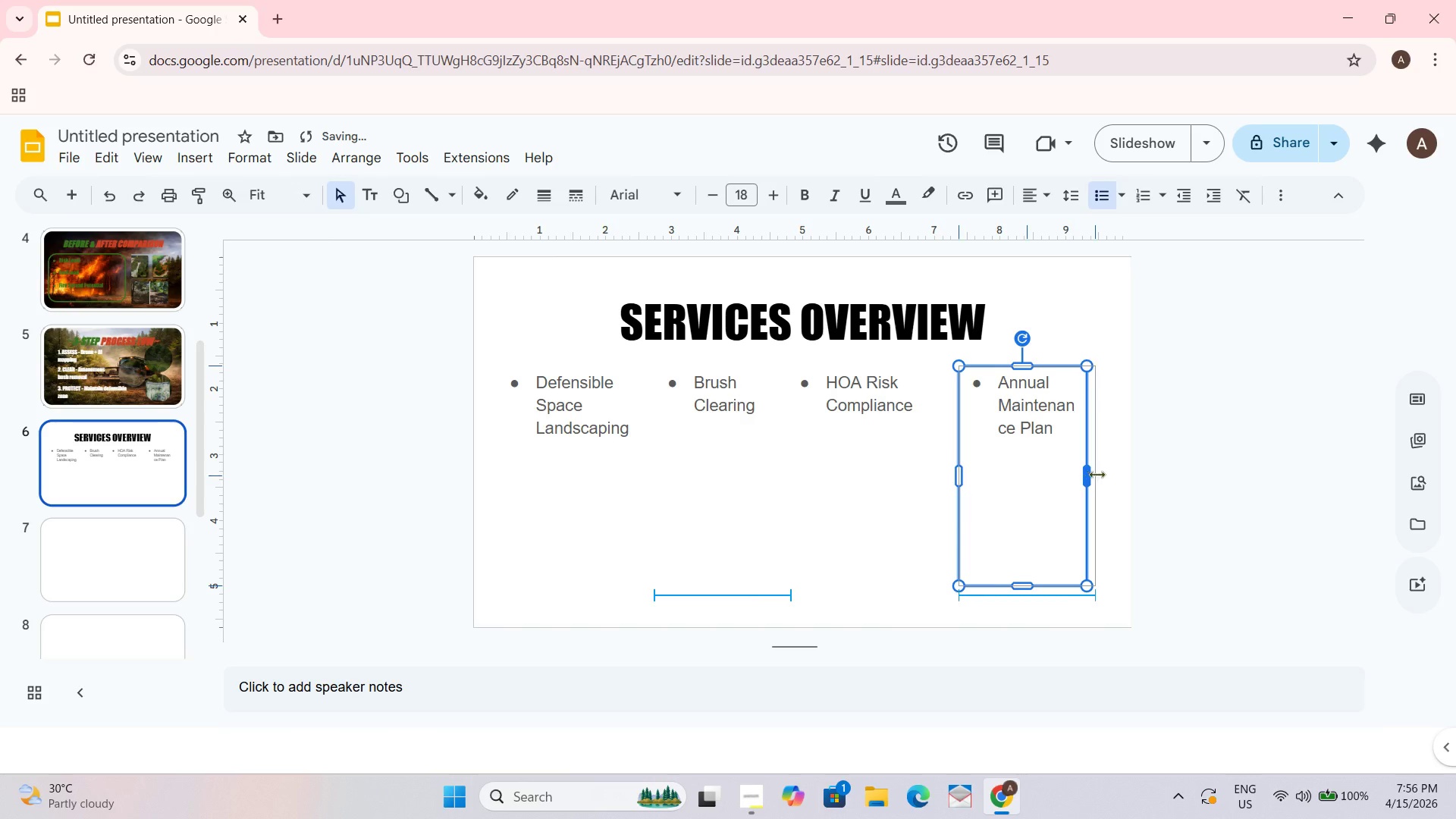 
double_click([1097, 474])
 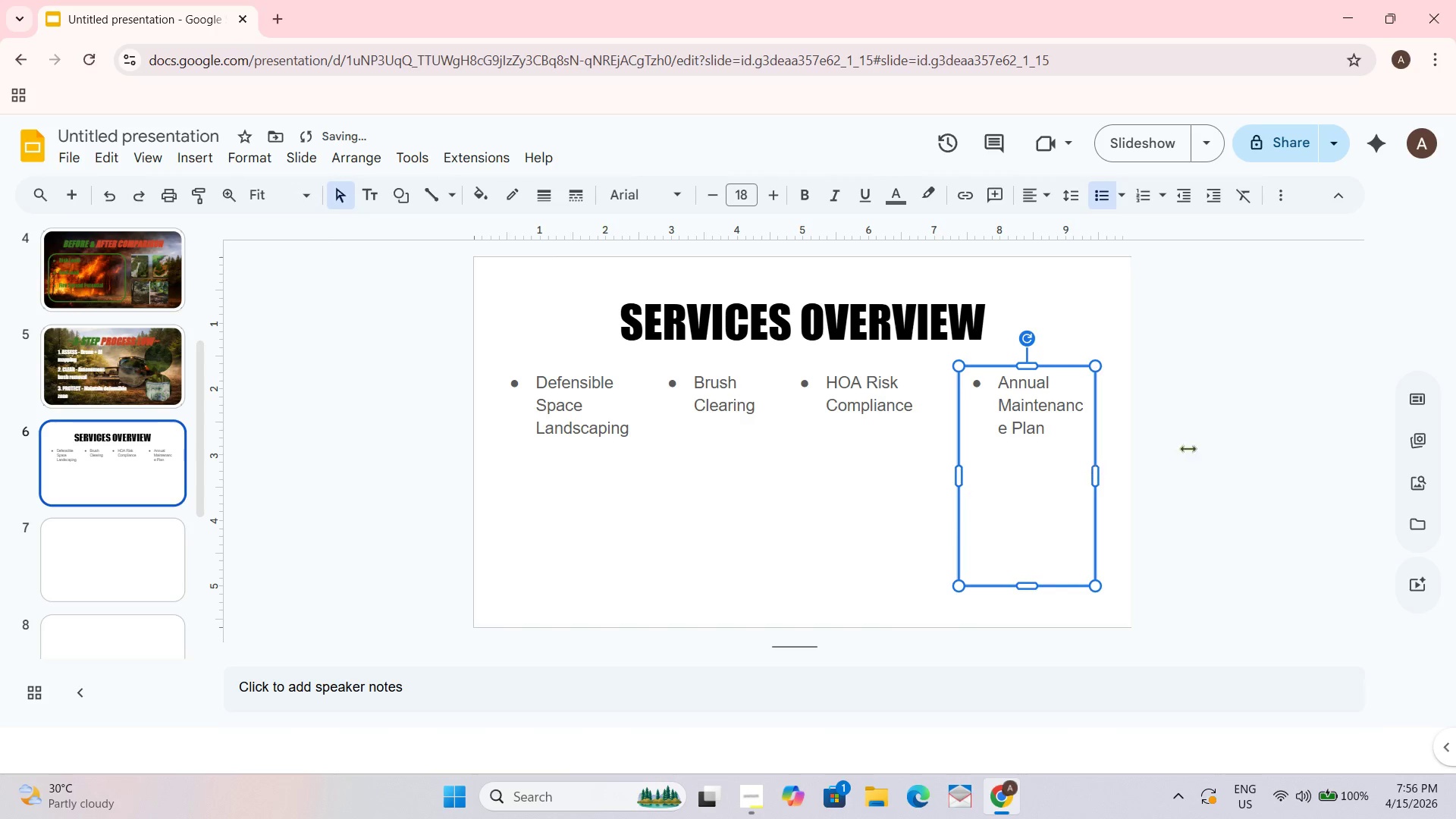 
left_click([1223, 448])
 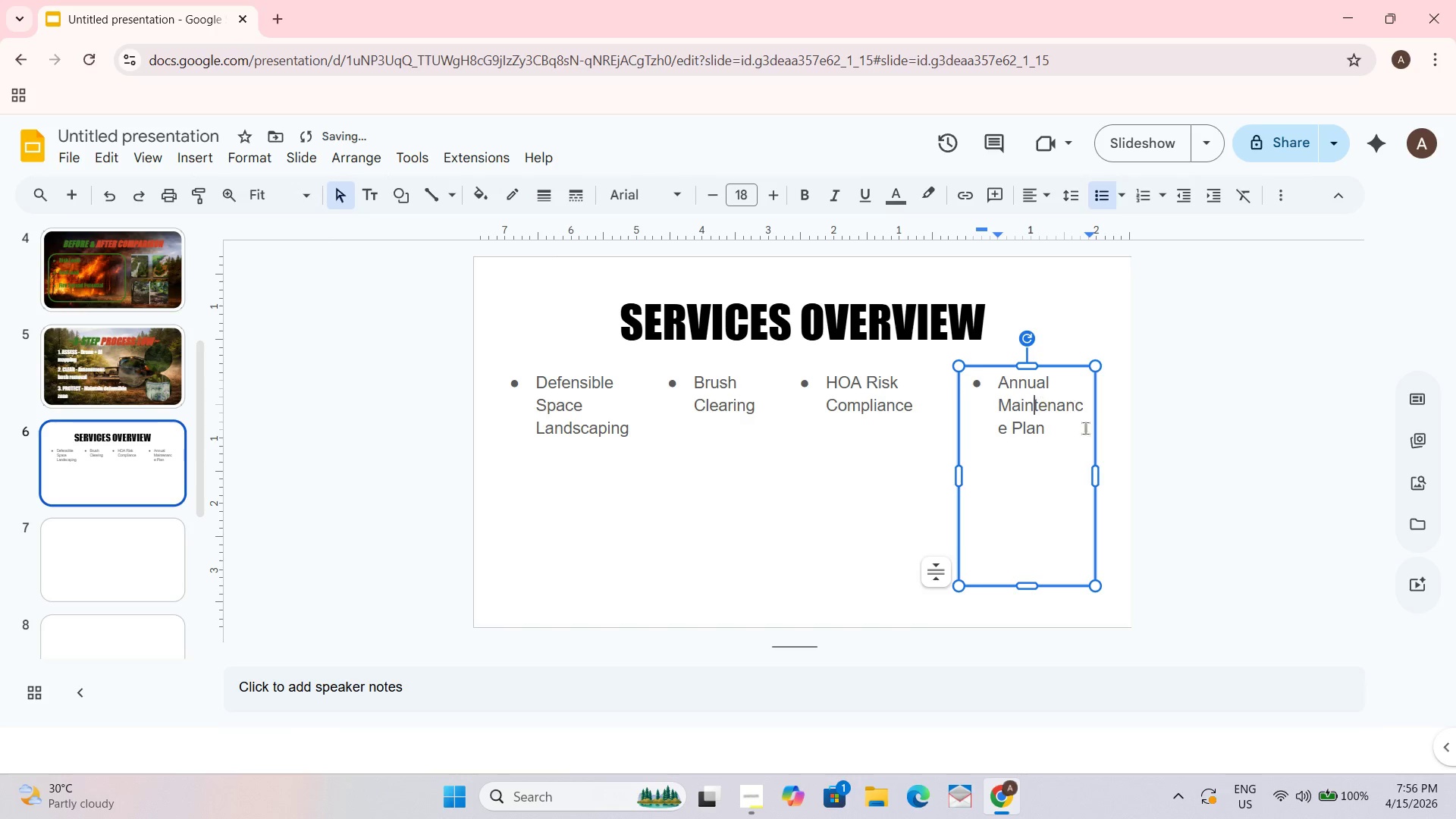 
left_click_drag(start_coordinate=[1096, 482], to_coordinate=[1109, 479])
 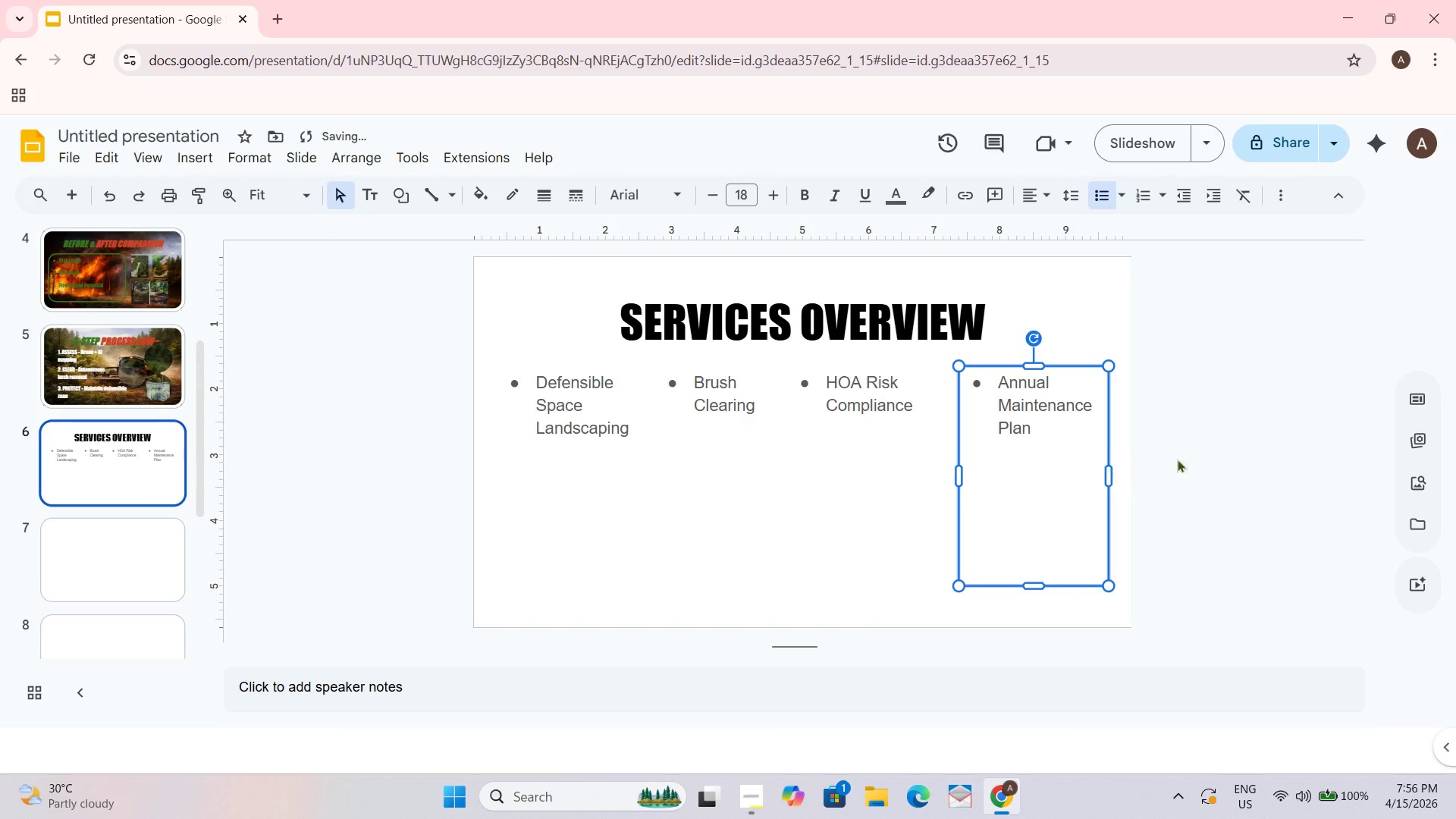 
left_click([1232, 447])
 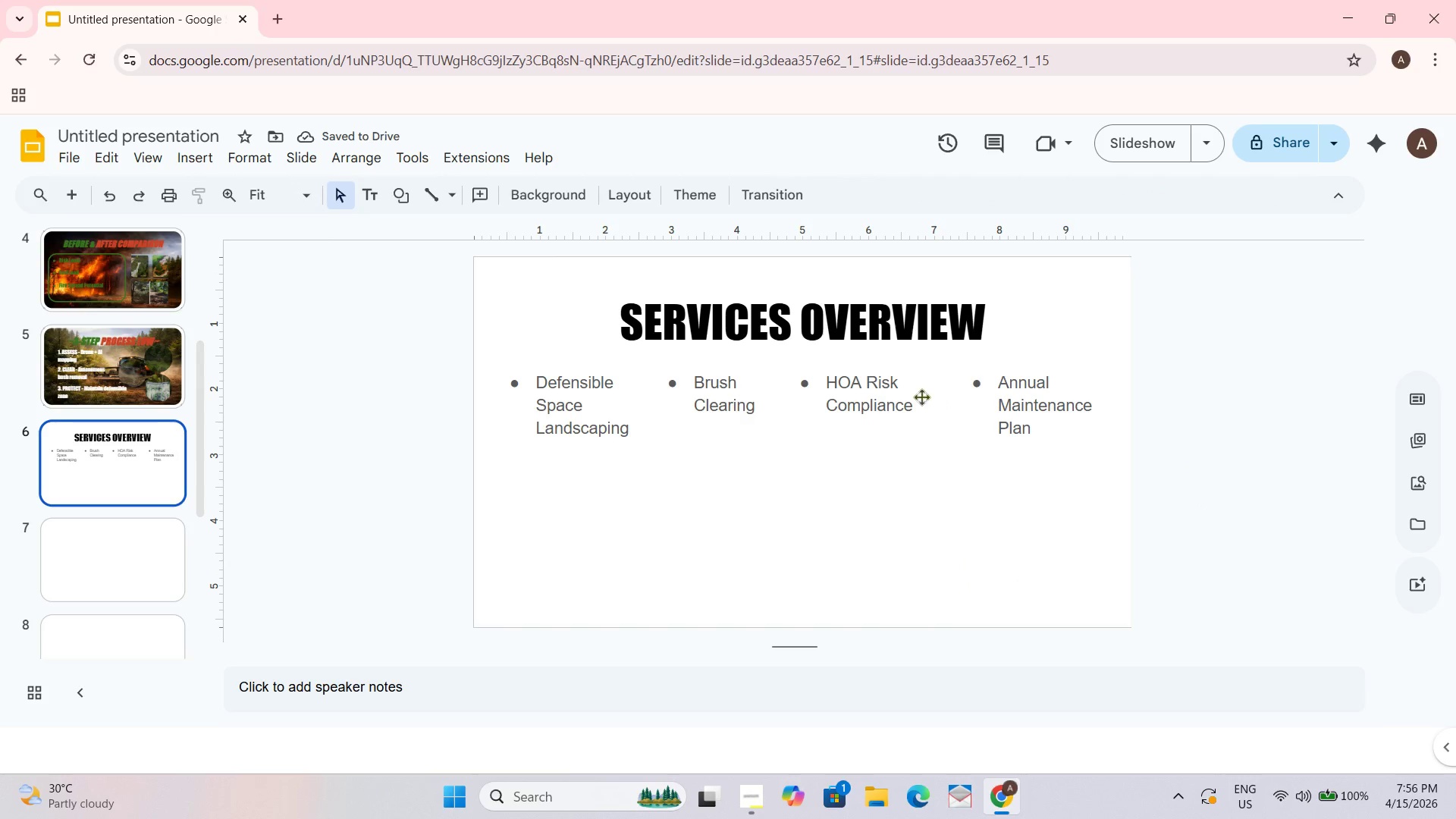 
left_click([870, 369])
 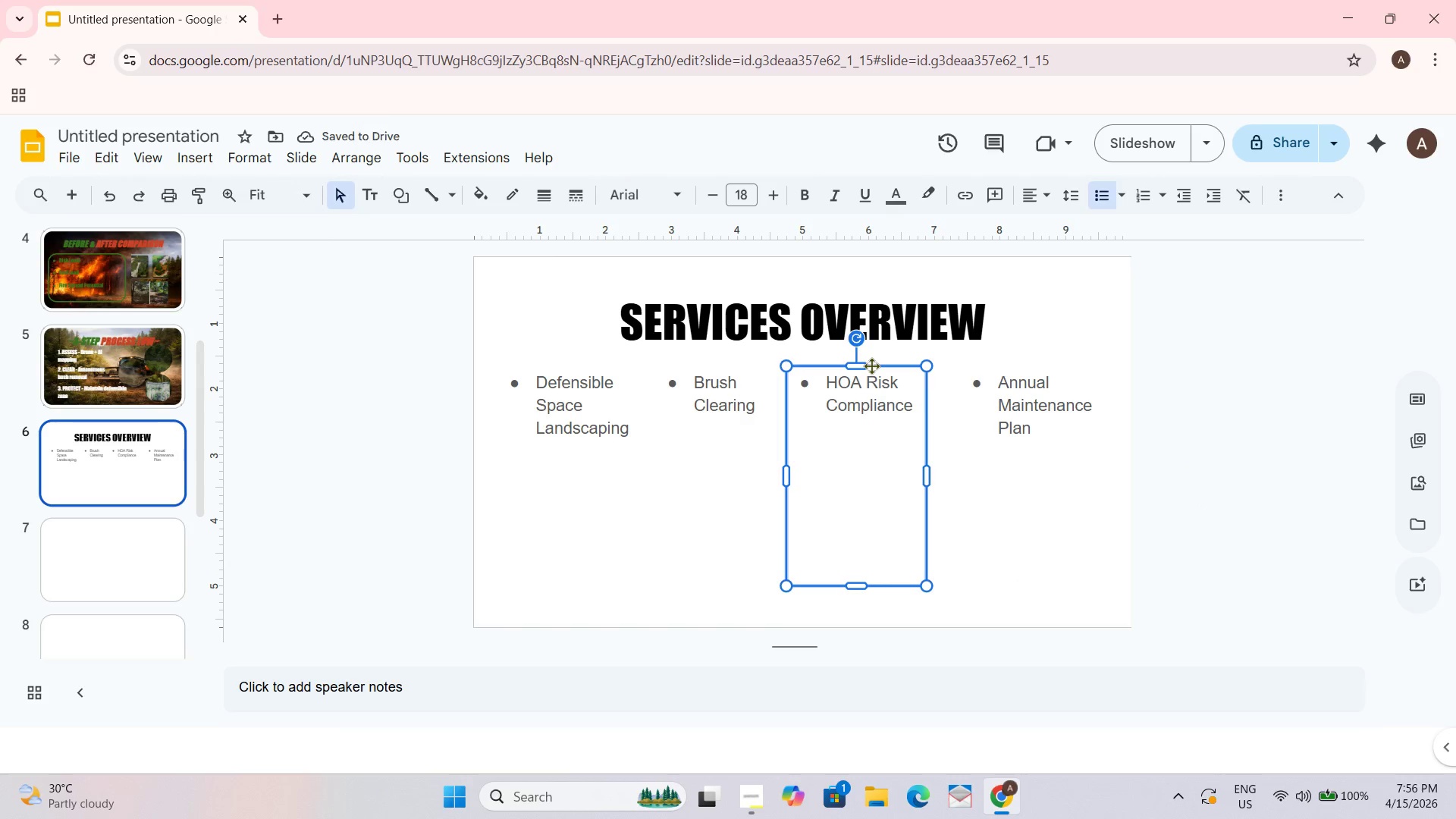 
left_click_drag(start_coordinate=[871, 366], to_coordinate=[875, 364])
 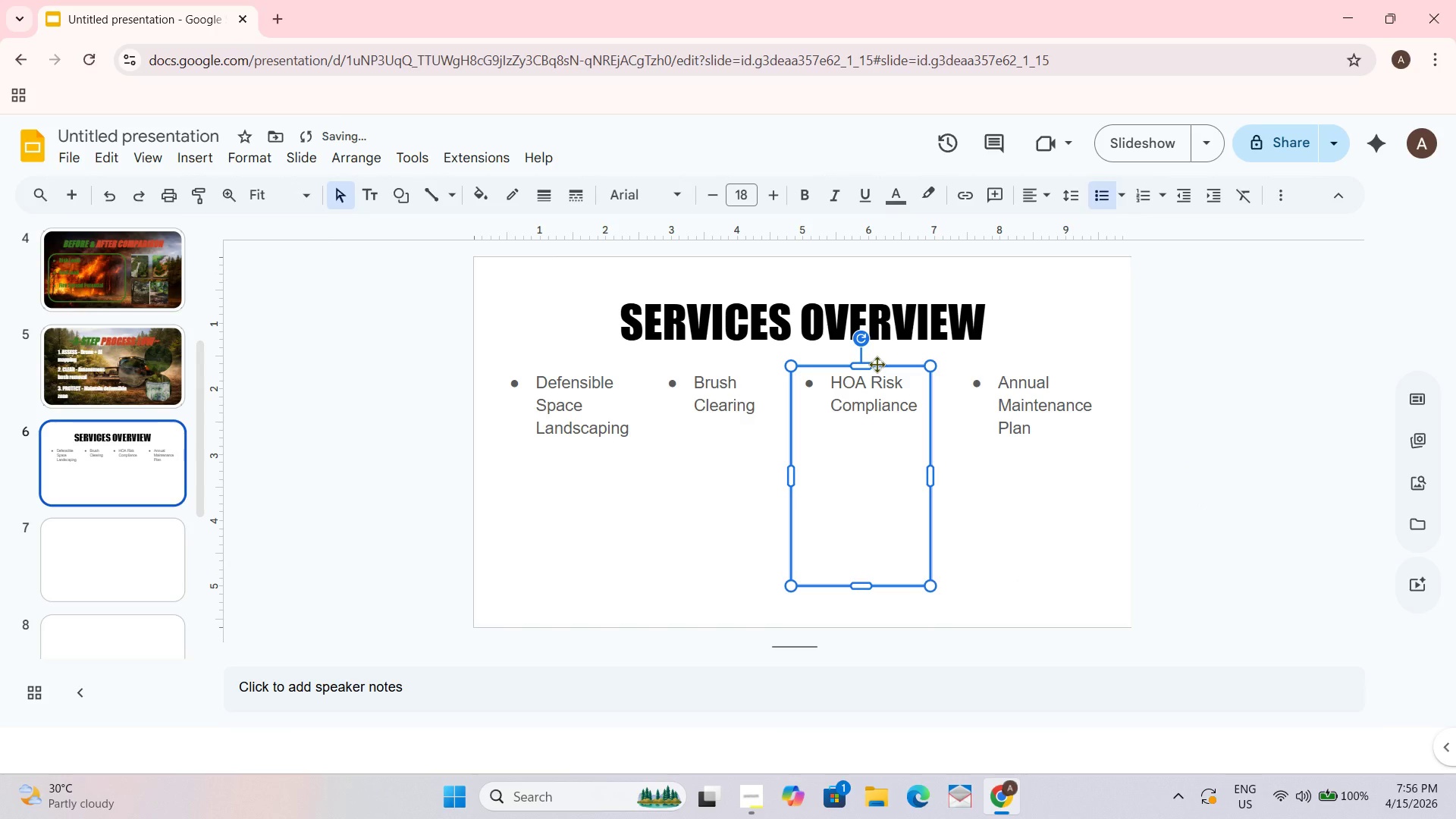 
left_click_drag(start_coordinate=[877, 364], to_coordinate=[883, 364])
 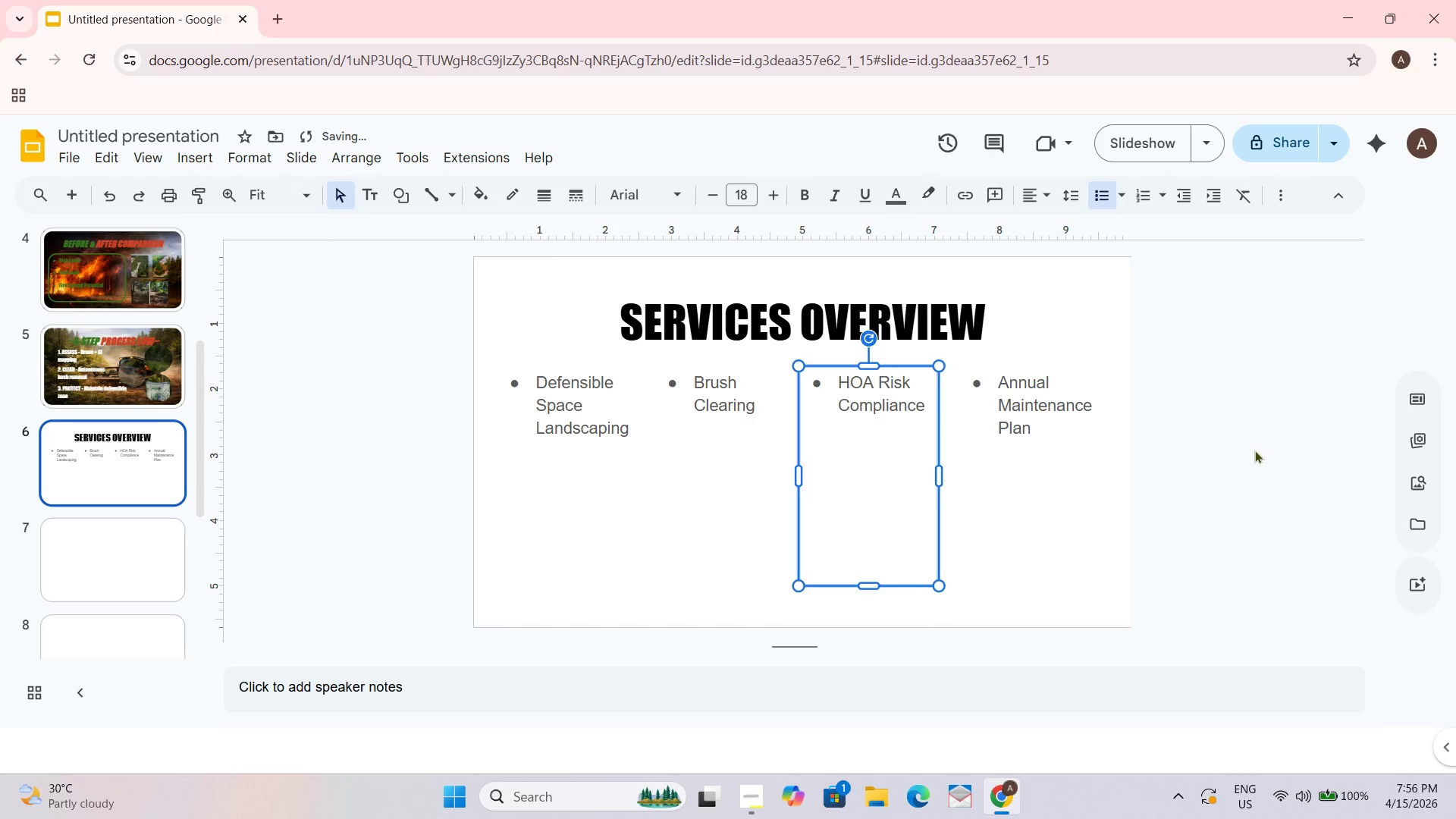 
left_click([1256, 447])
 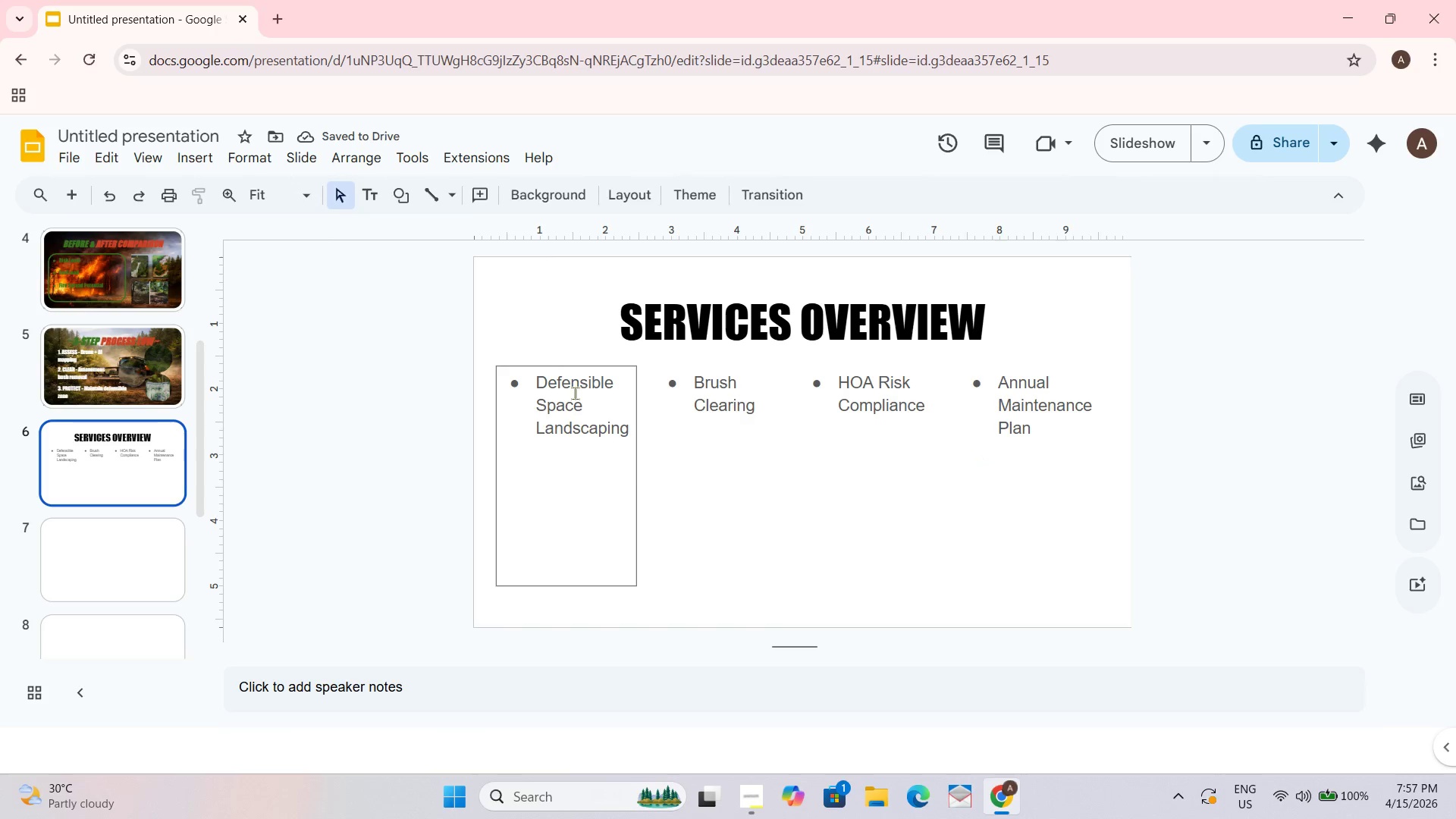 
left_click_drag(start_coordinate=[566, 588], to_coordinate=[572, 450])
 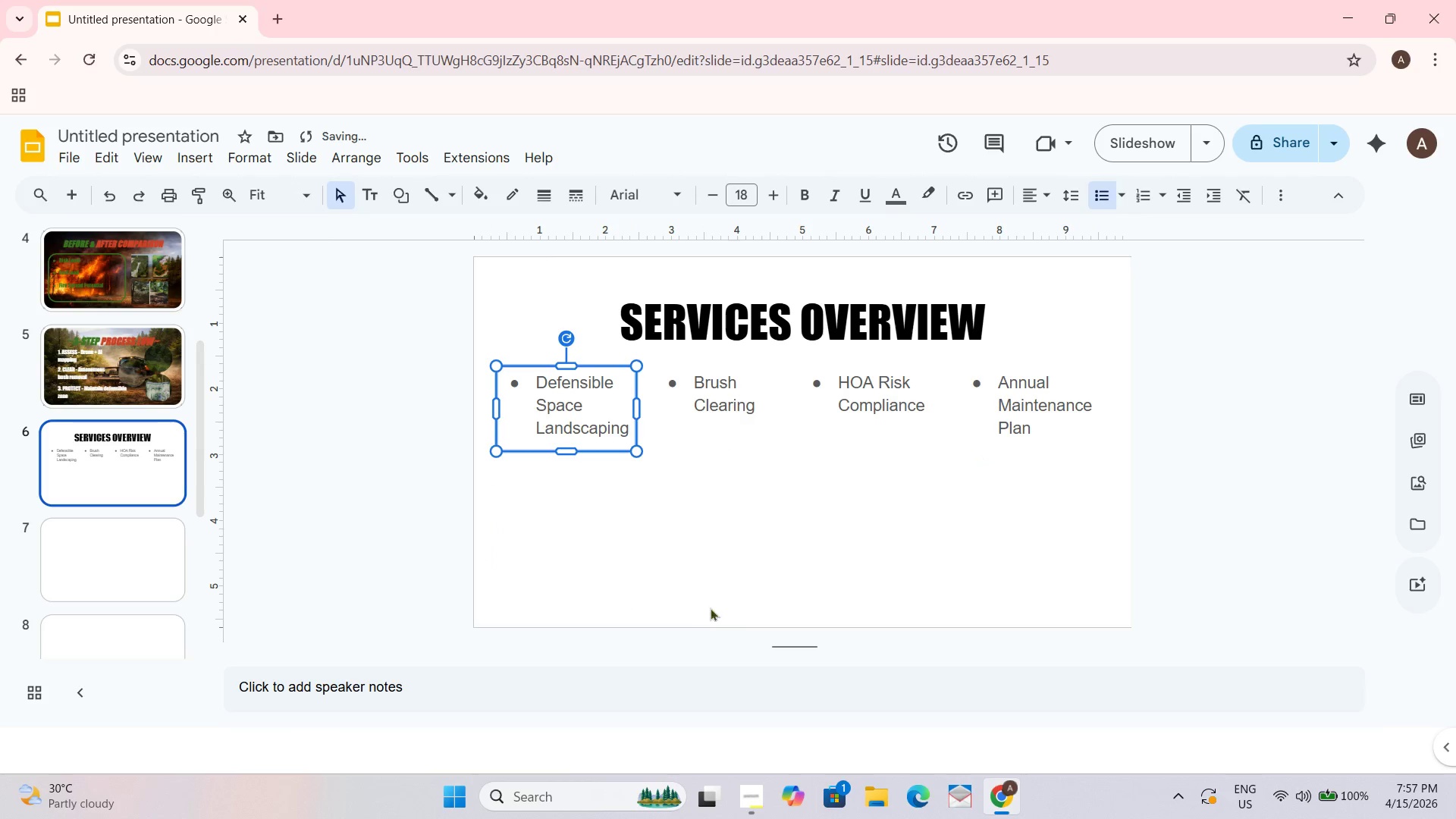 
left_click([722, 563])
 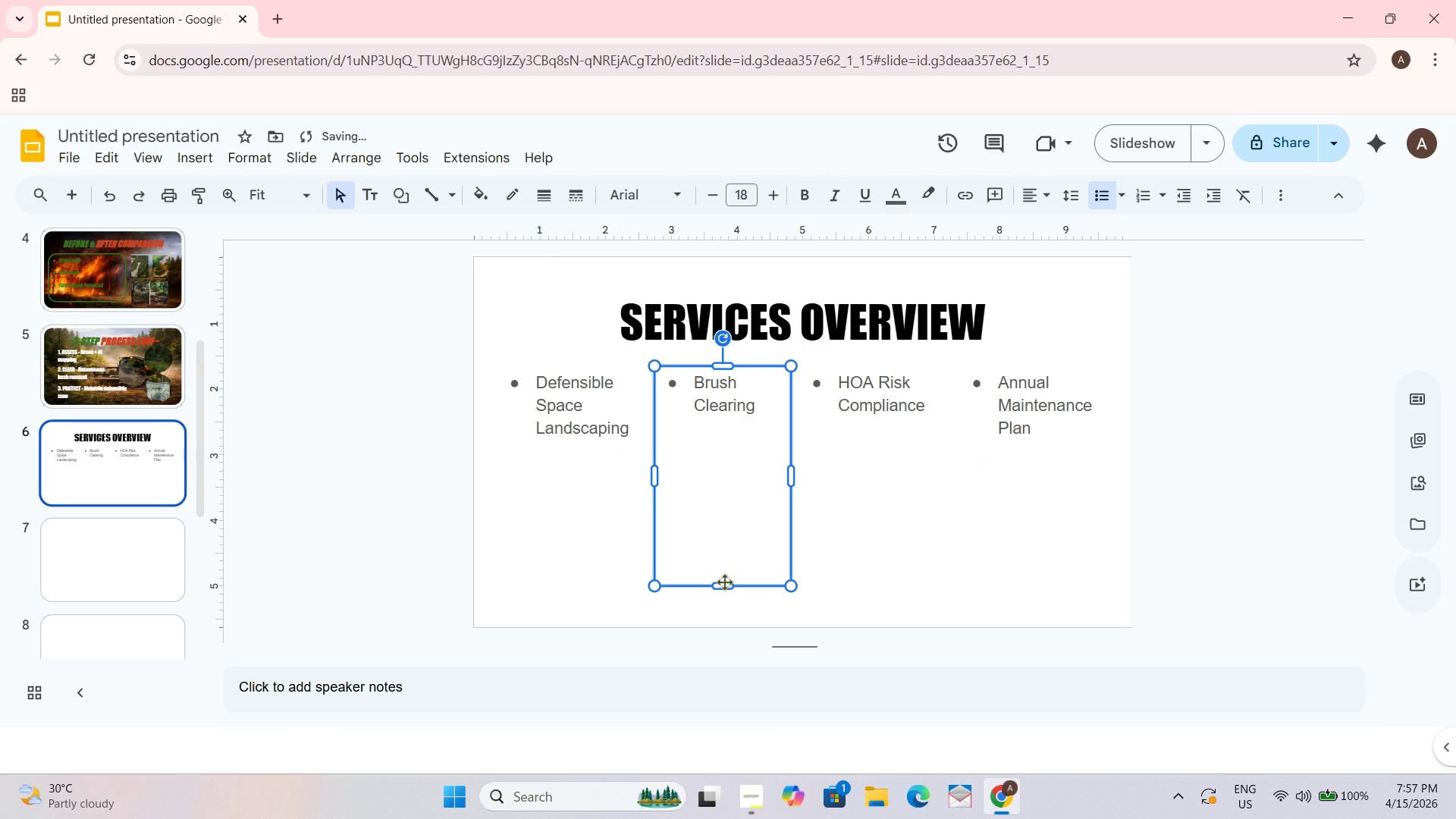 
left_click_drag(start_coordinate=[723, 585], to_coordinate=[706, 438])
 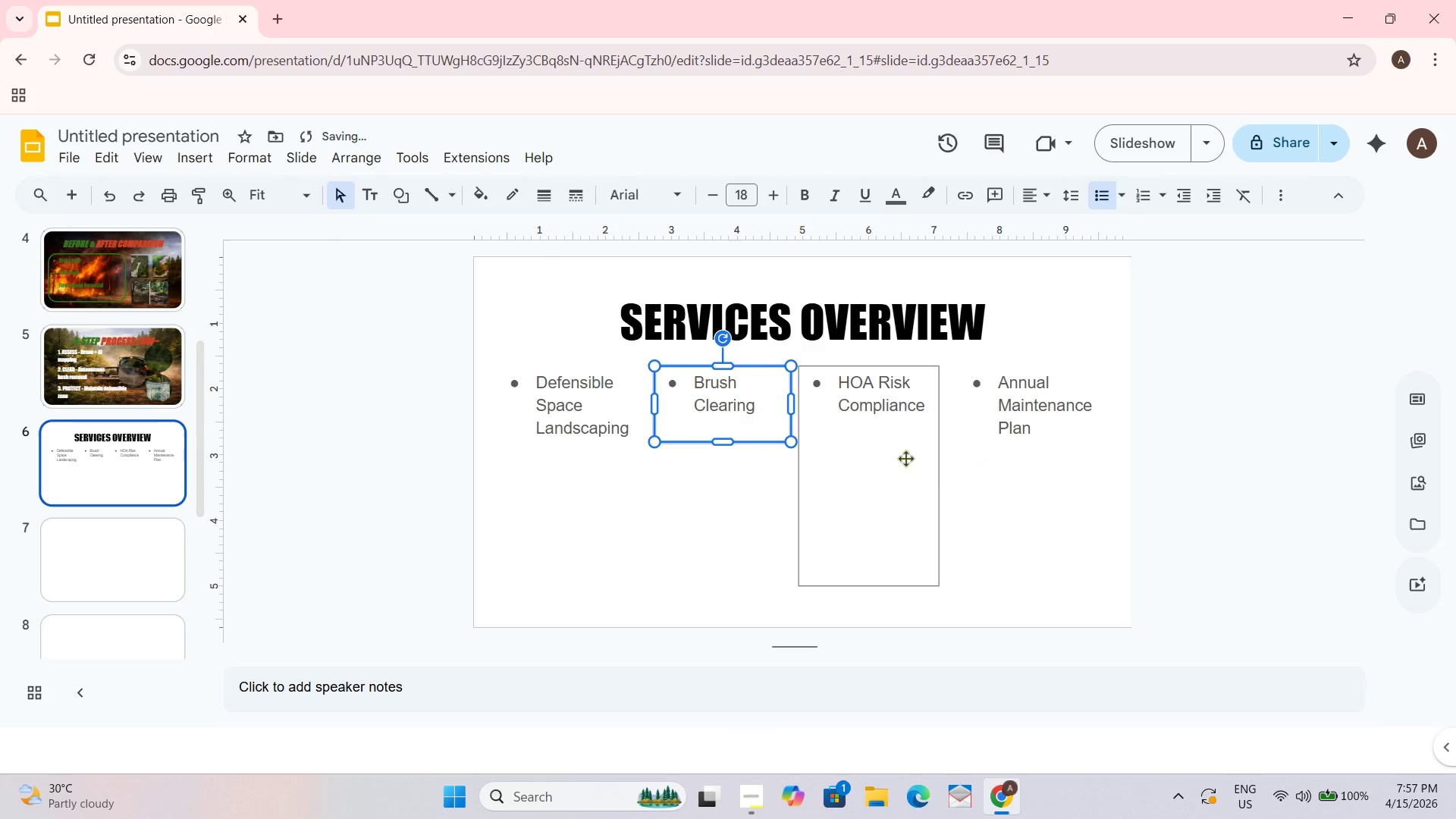 
left_click([889, 444])
 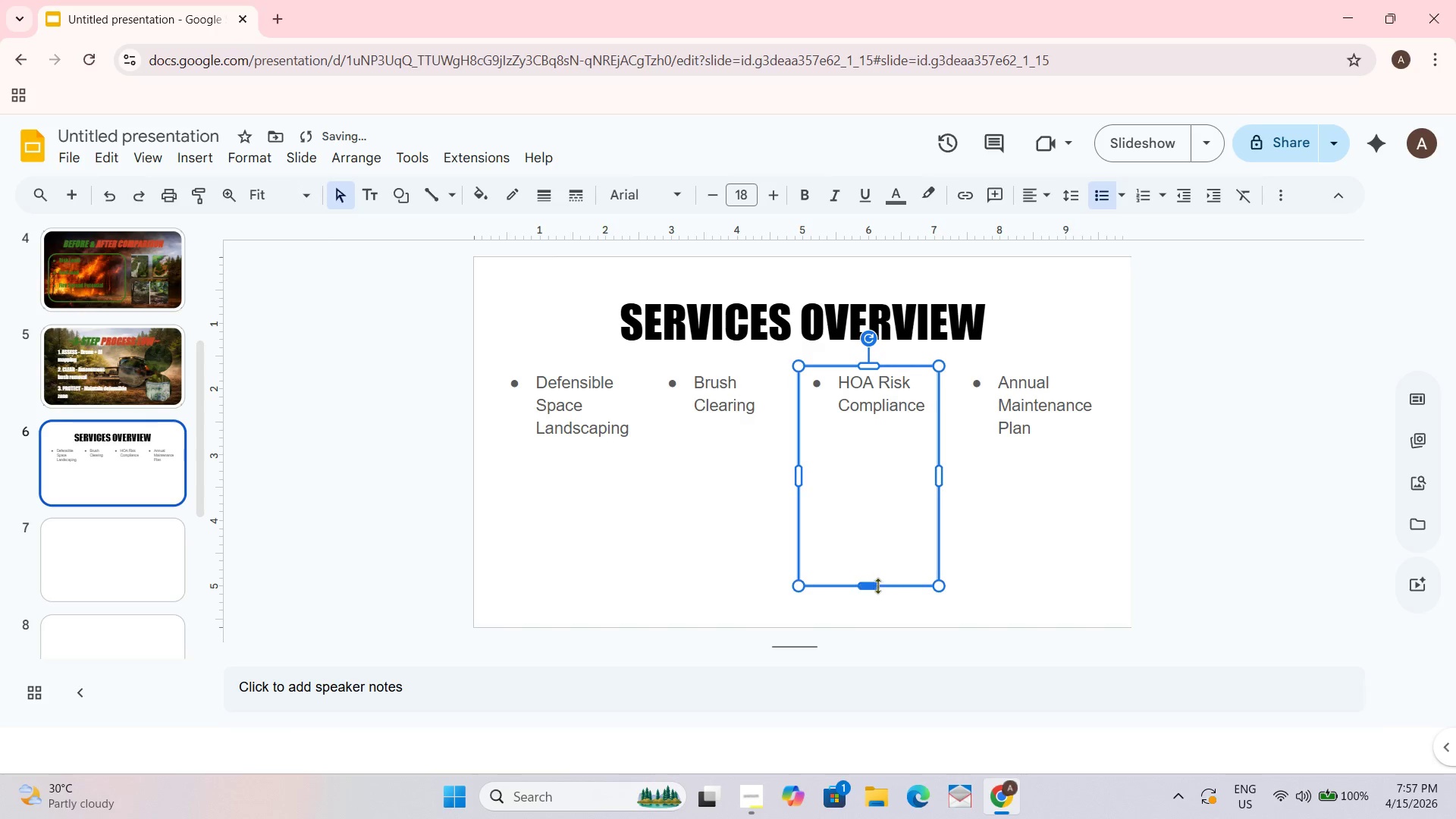 
left_click_drag(start_coordinate=[876, 584], to_coordinate=[826, 447])
 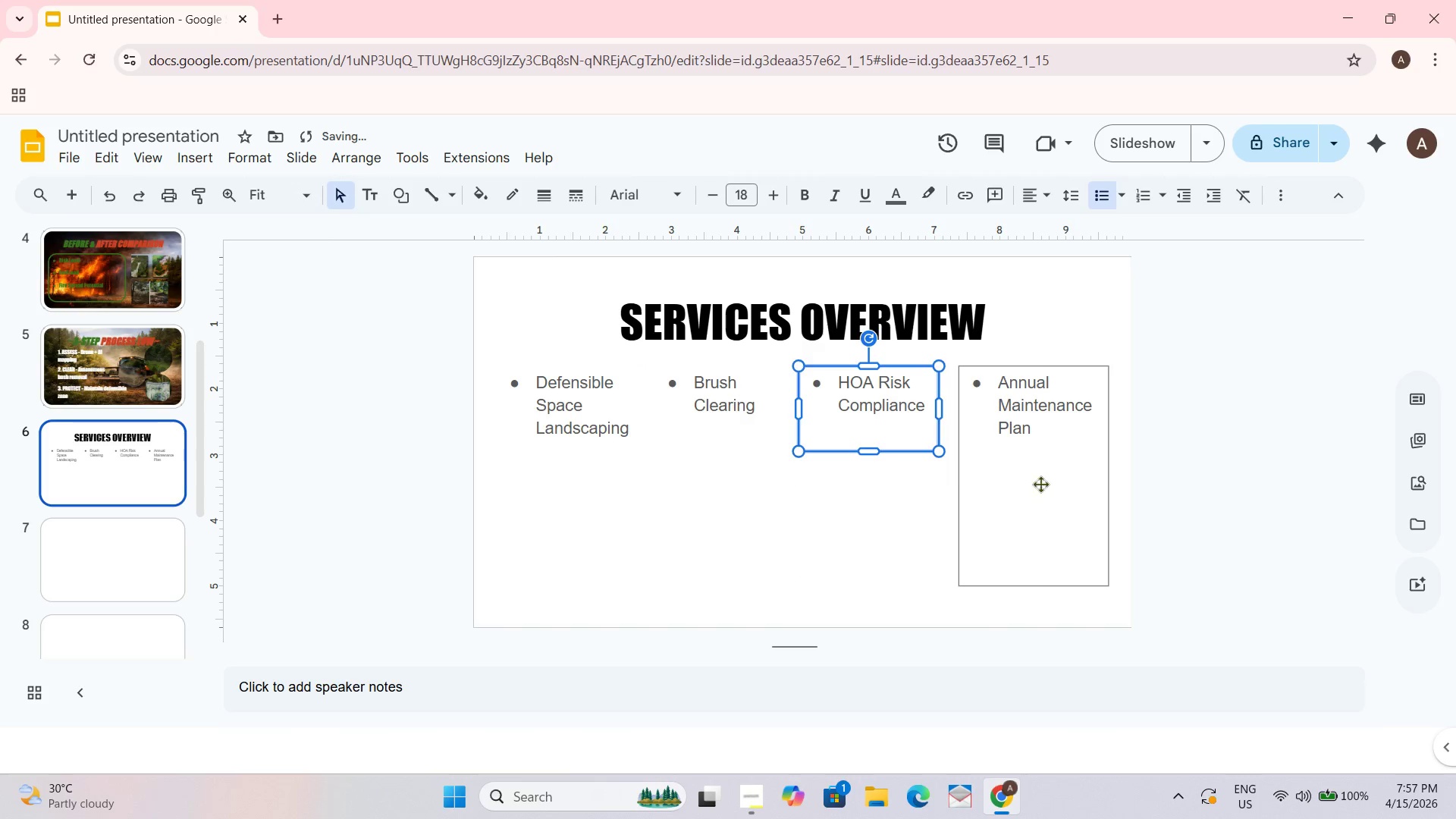 
left_click([1040, 462])
 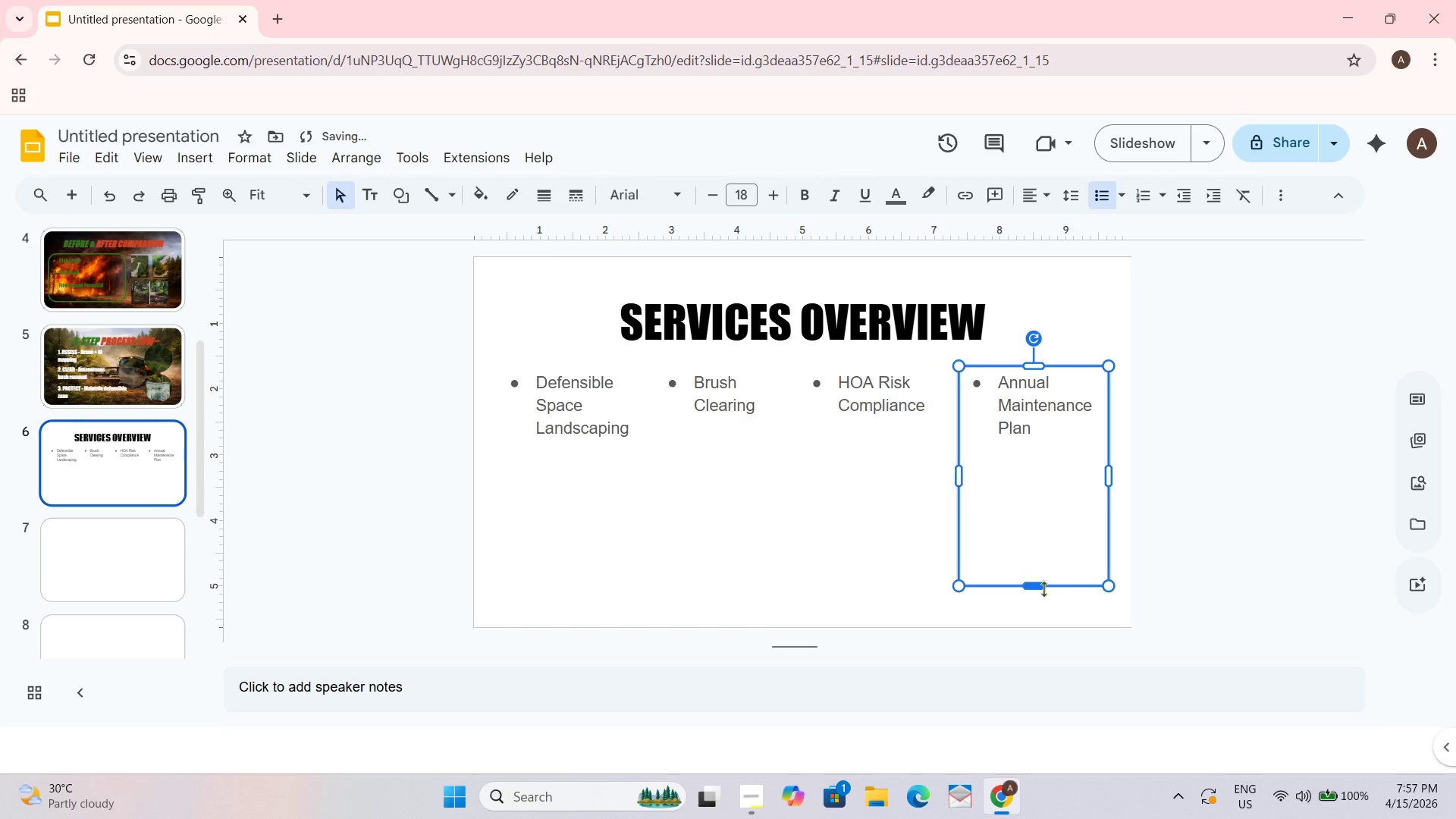 
left_click_drag(start_coordinate=[1040, 588], to_coordinate=[1015, 453])
 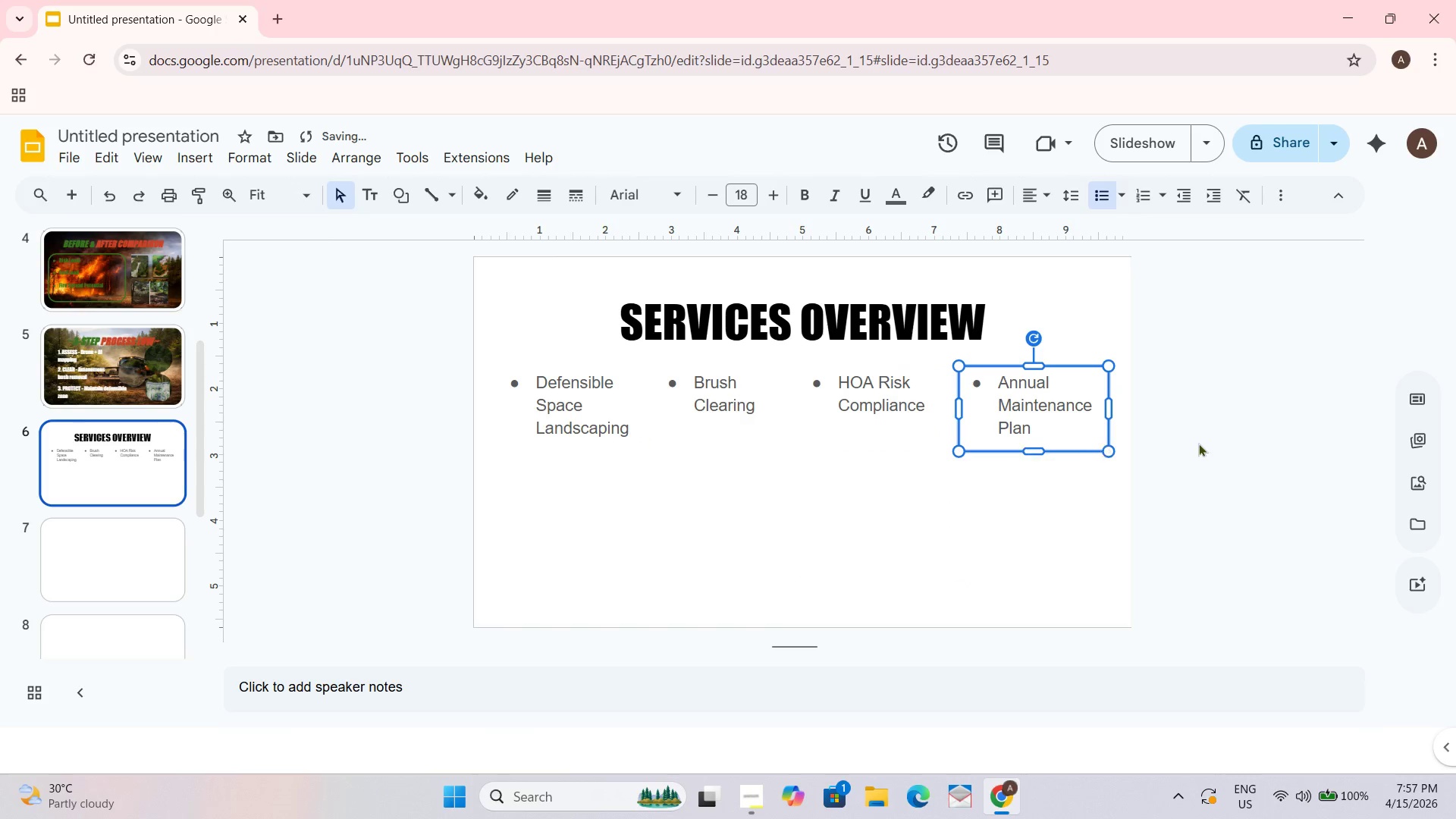 
left_click([1199, 443])
 